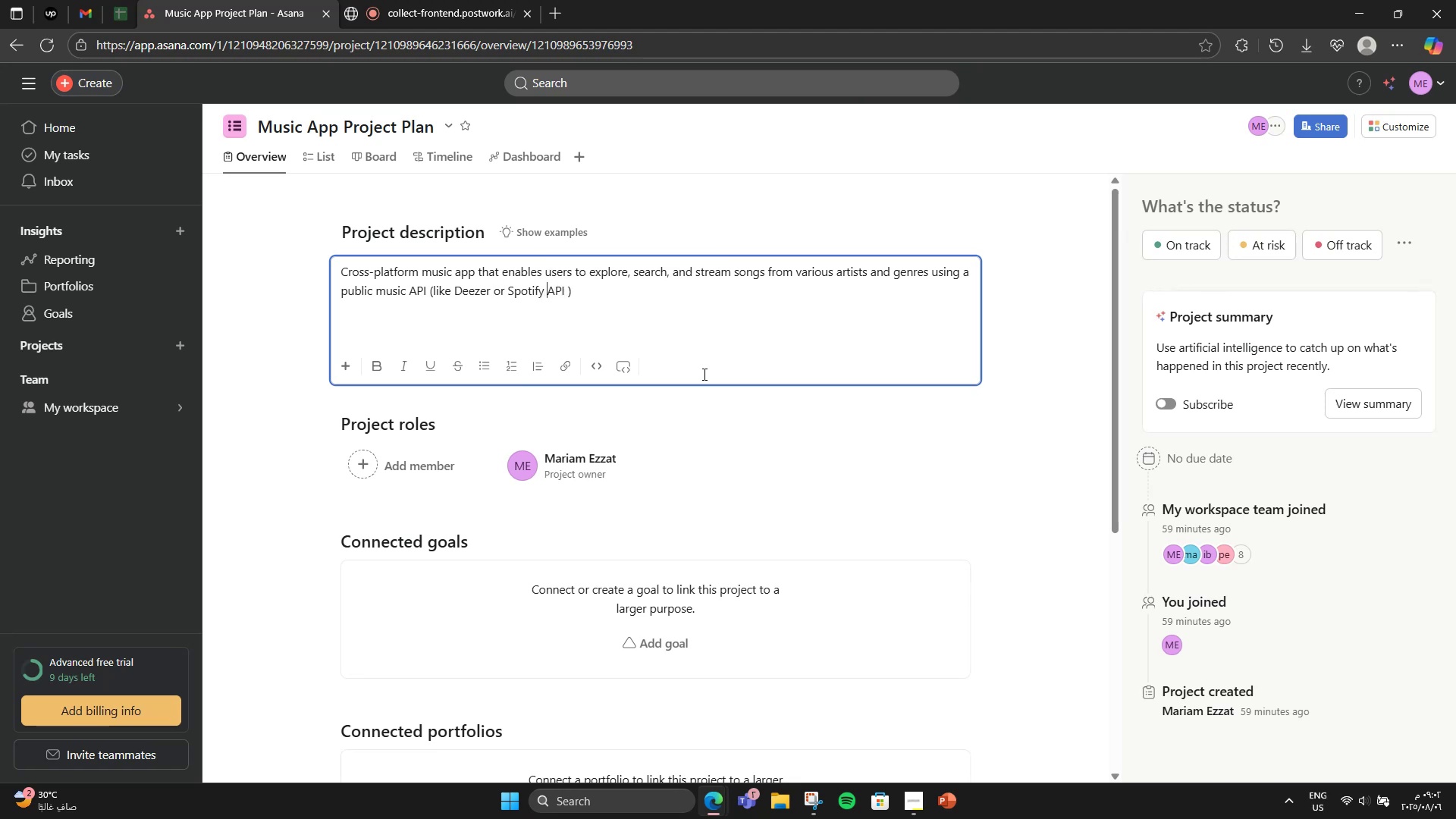 
key(ArrowRight)
 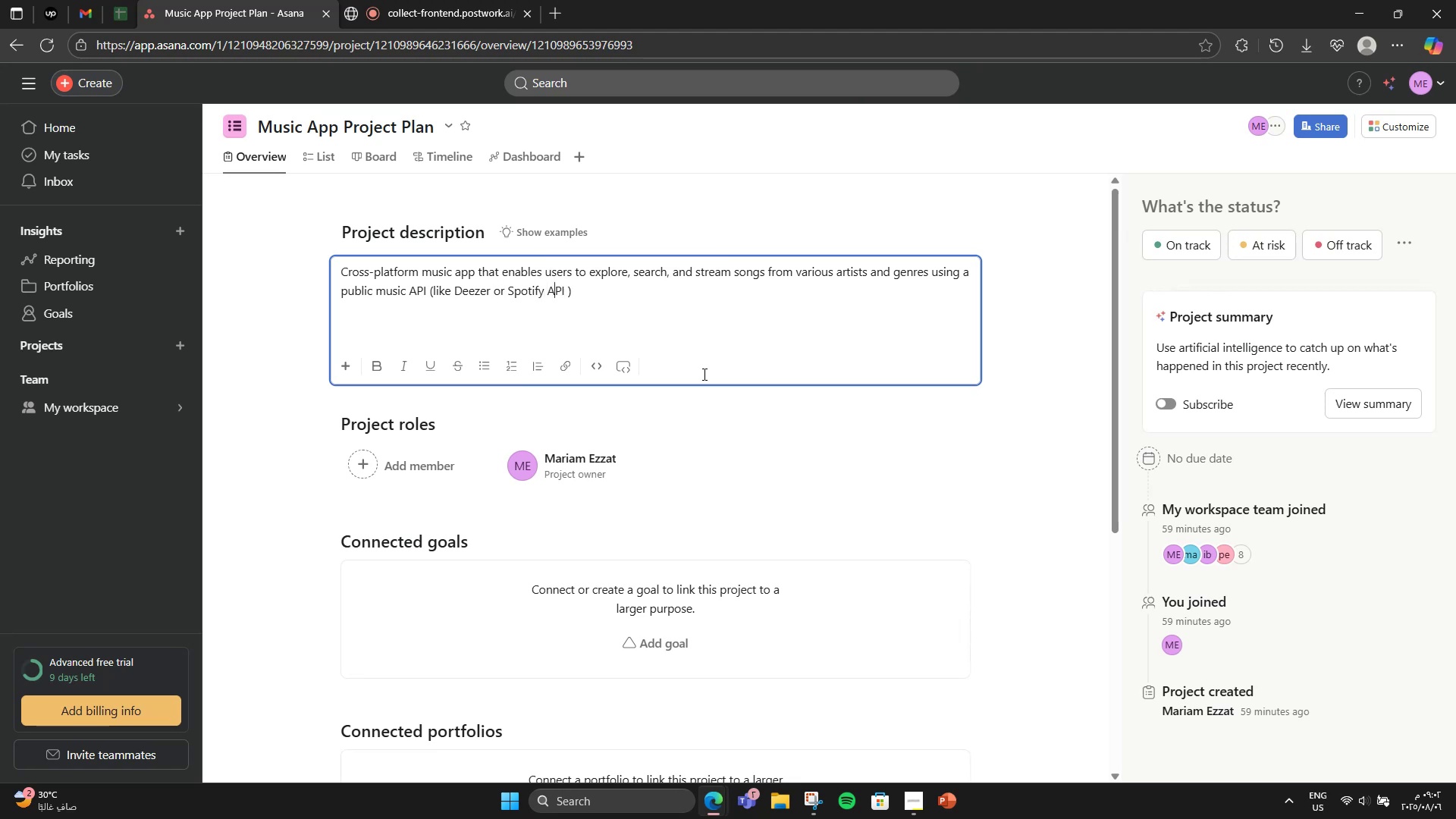 
key(ArrowRight)
 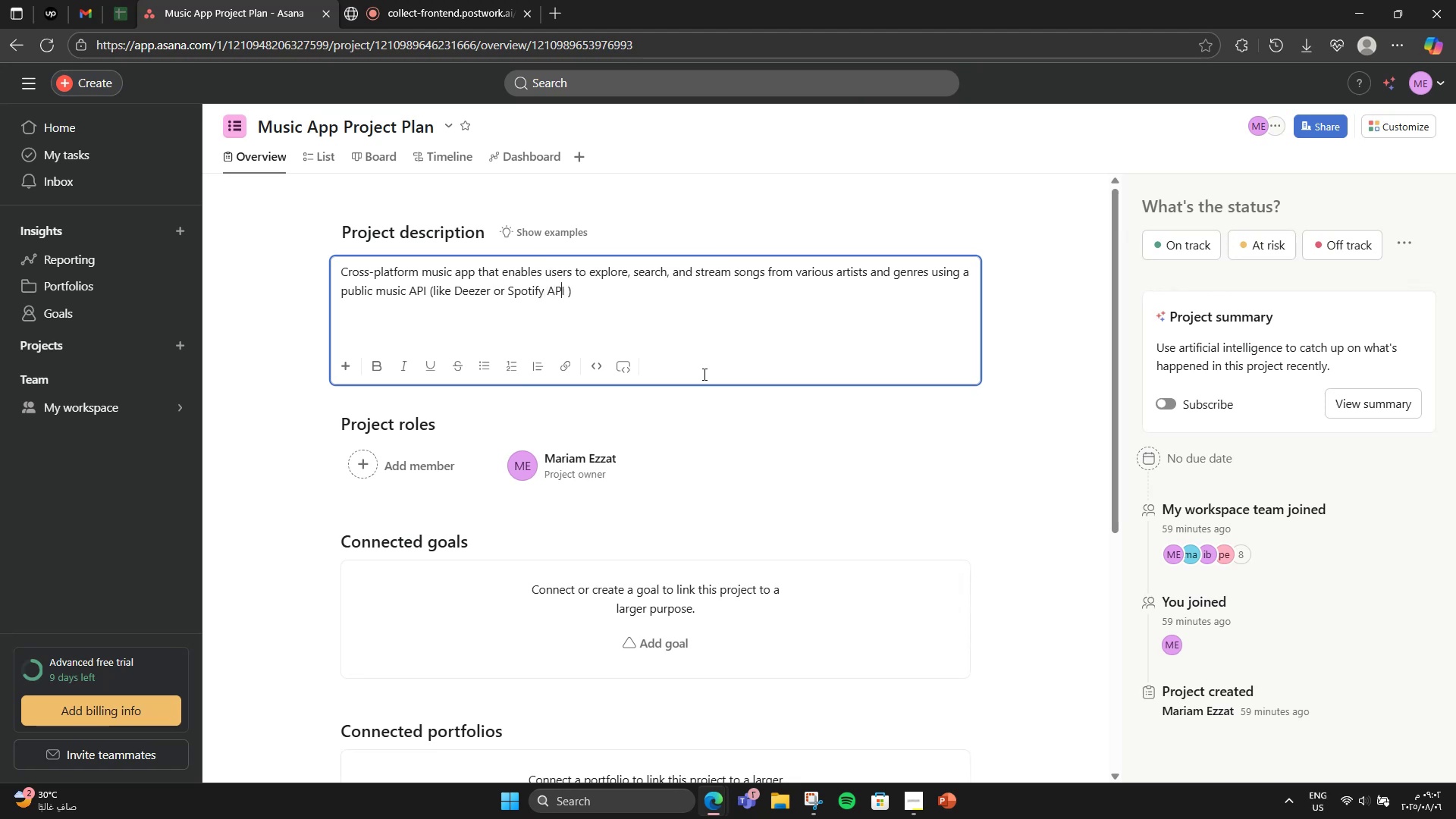 
key(ArrowRight)
 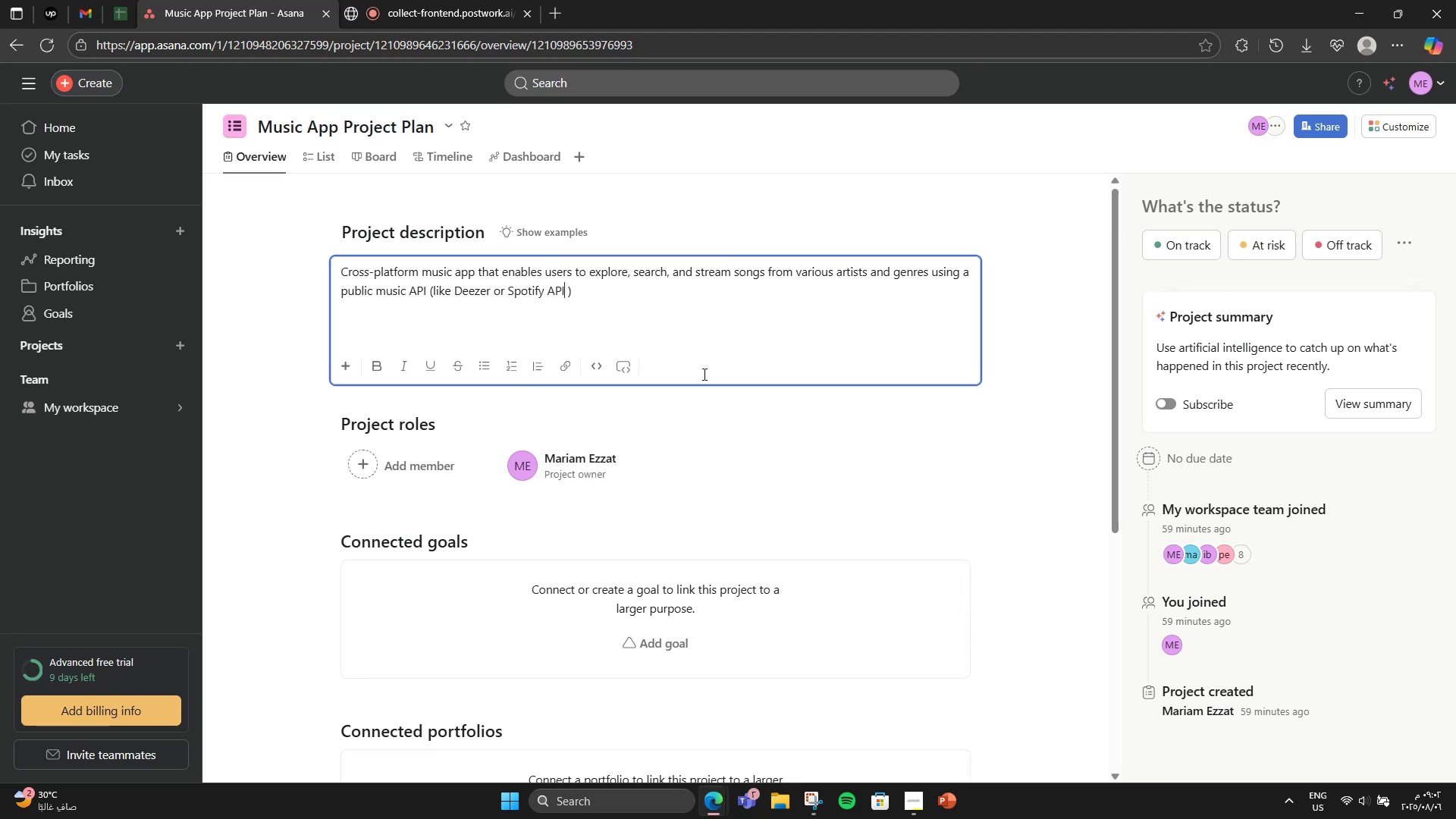 
key(ArrowRight)
 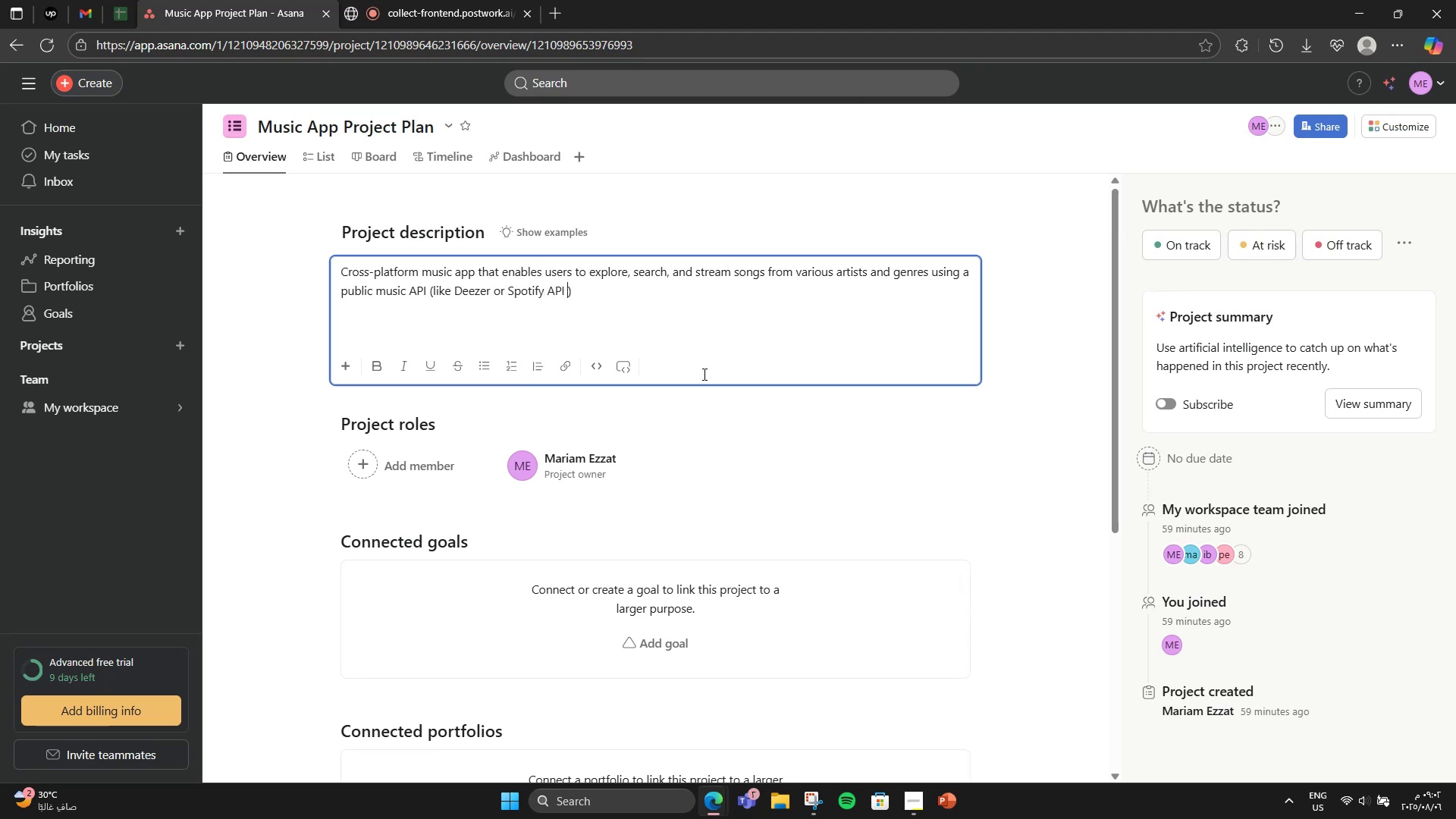 
key(Backspace)
 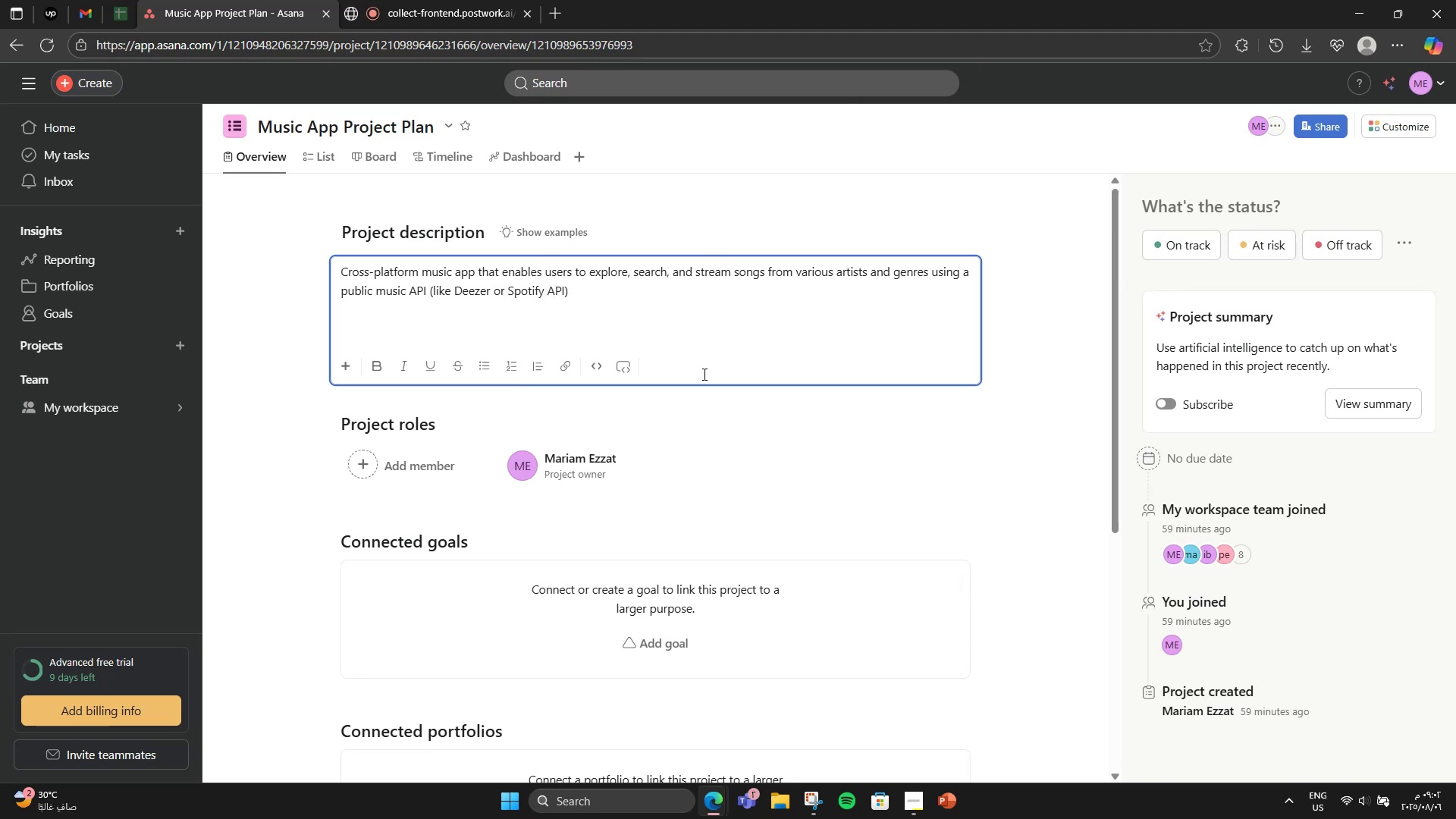 
key(ArrowRight)
 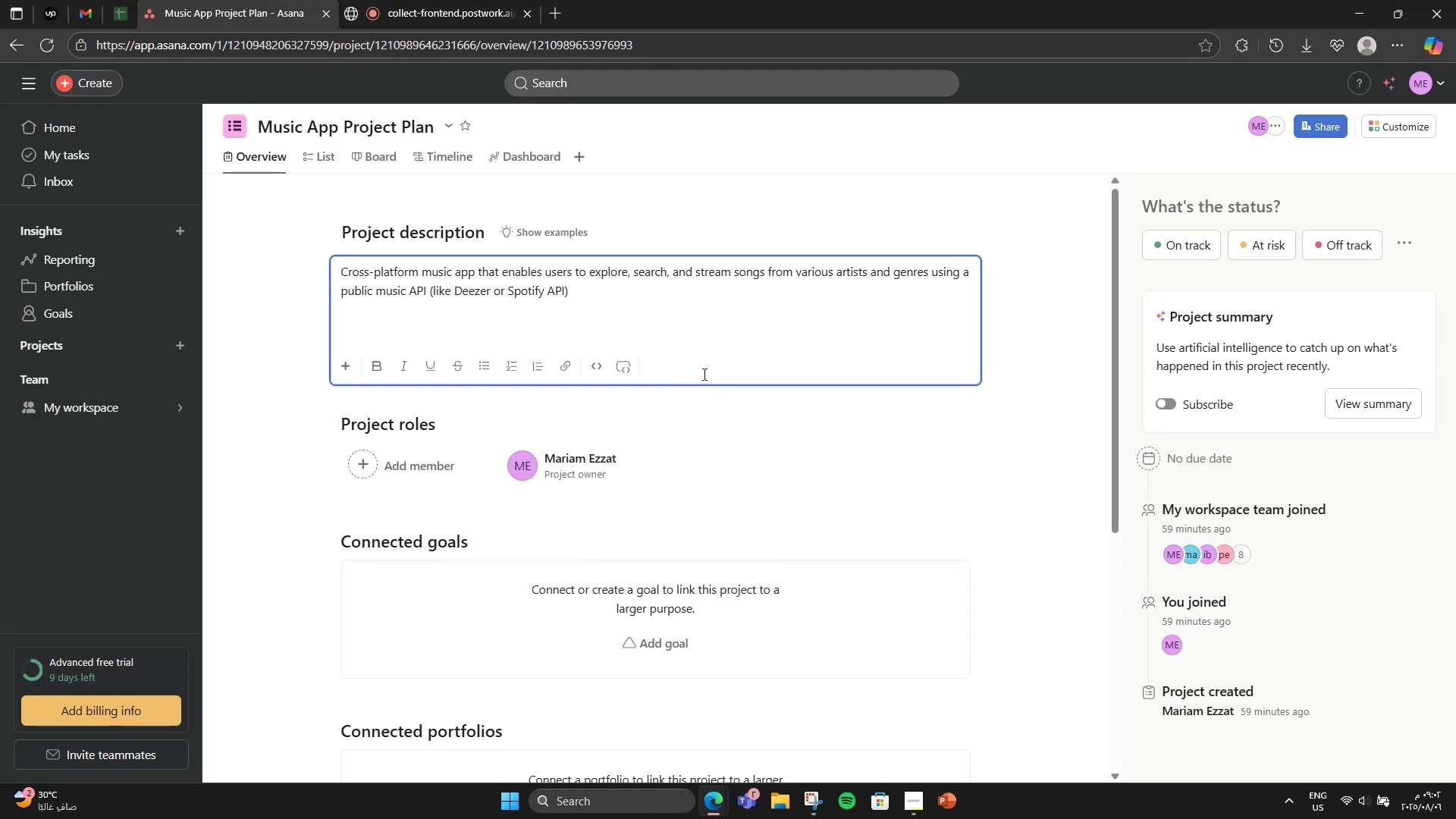 
type( )
key(Backspace)
type(. It o)
key(Backspace)
type(includesd)
key(Backspace)
type( )
 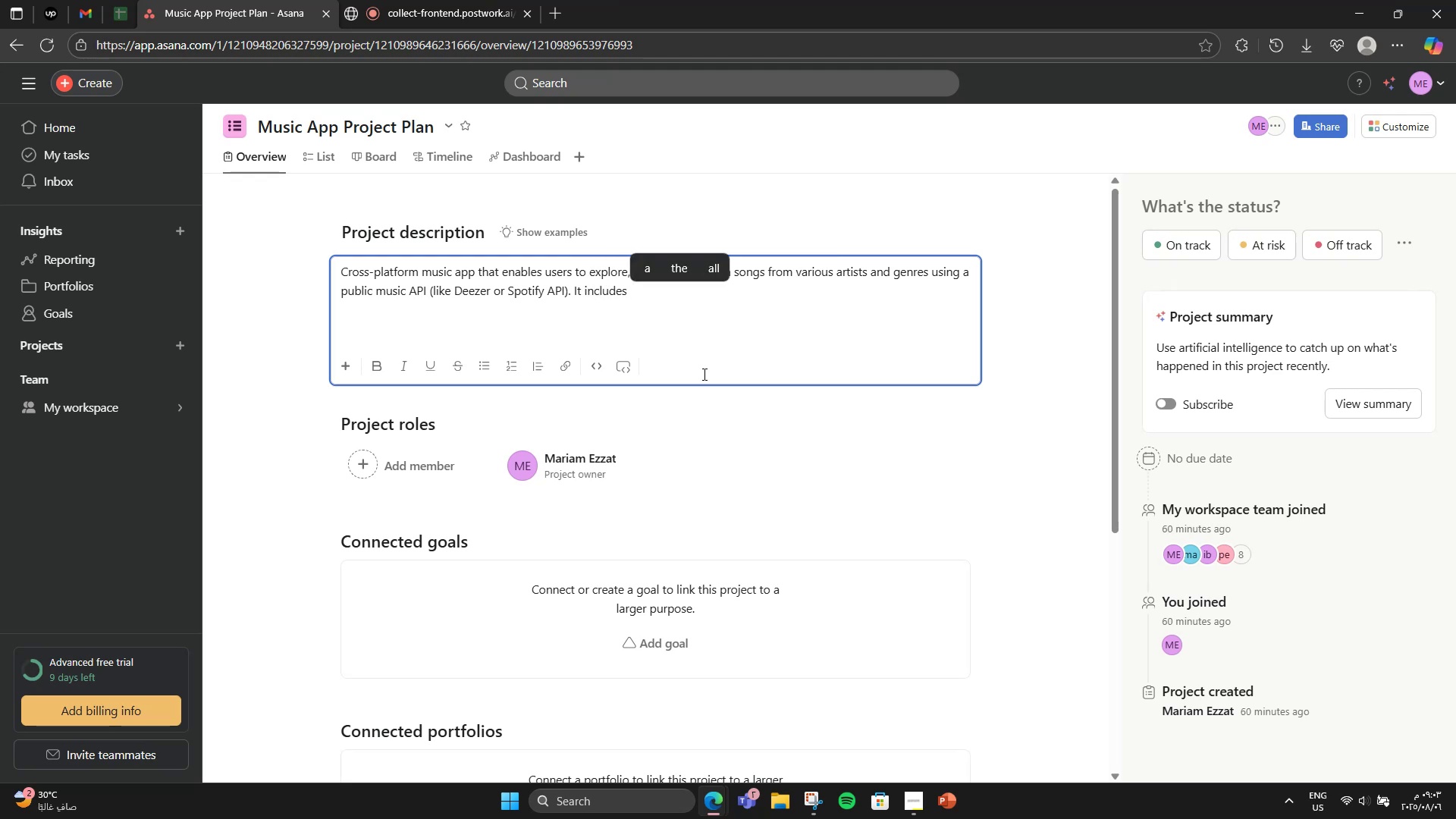 
type(user account s )
key(Backspace)
key(Backspace)
key(Backspace)
type(s )
key(Backspace)
type(, )
 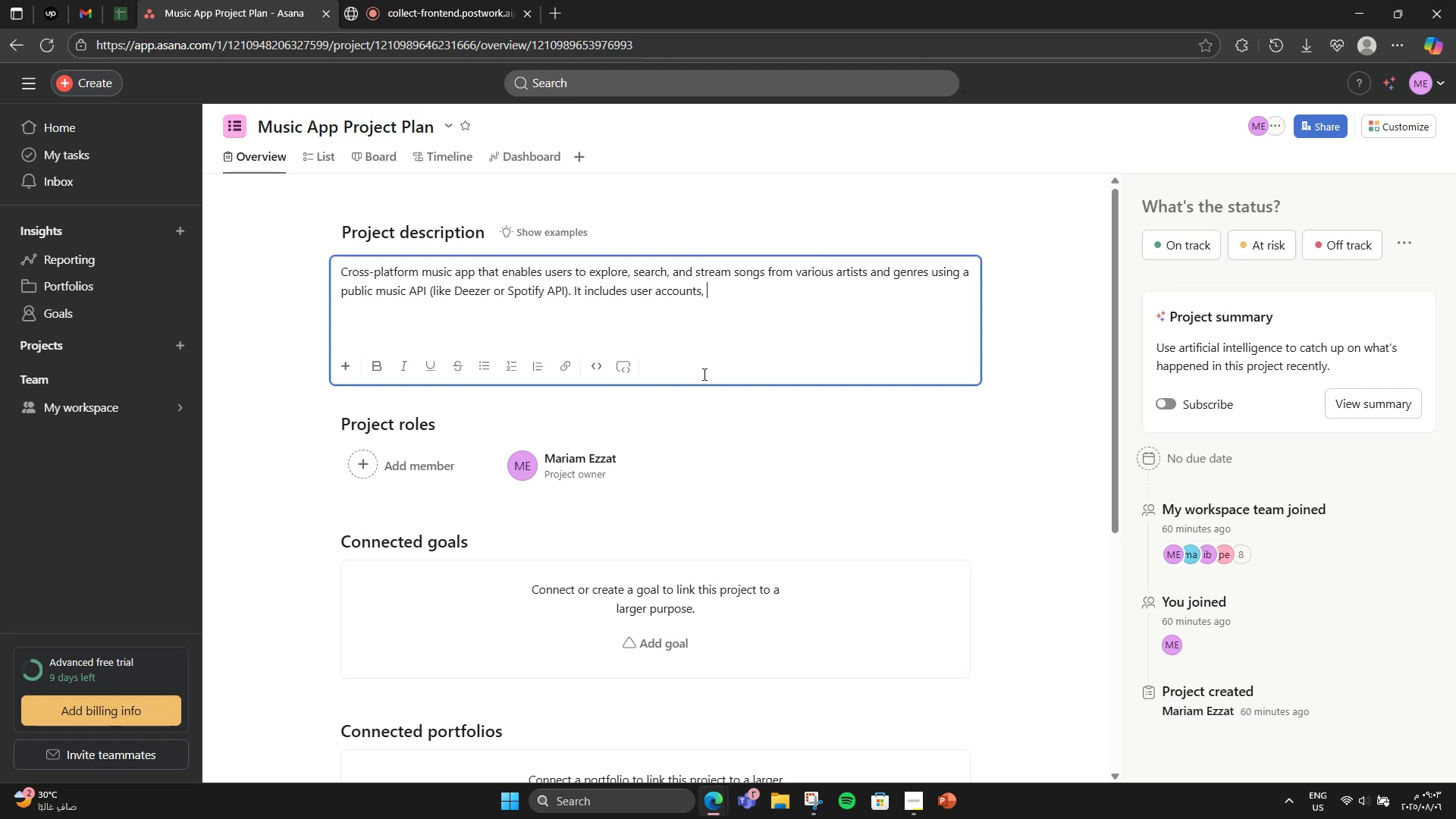 
type(curated )
 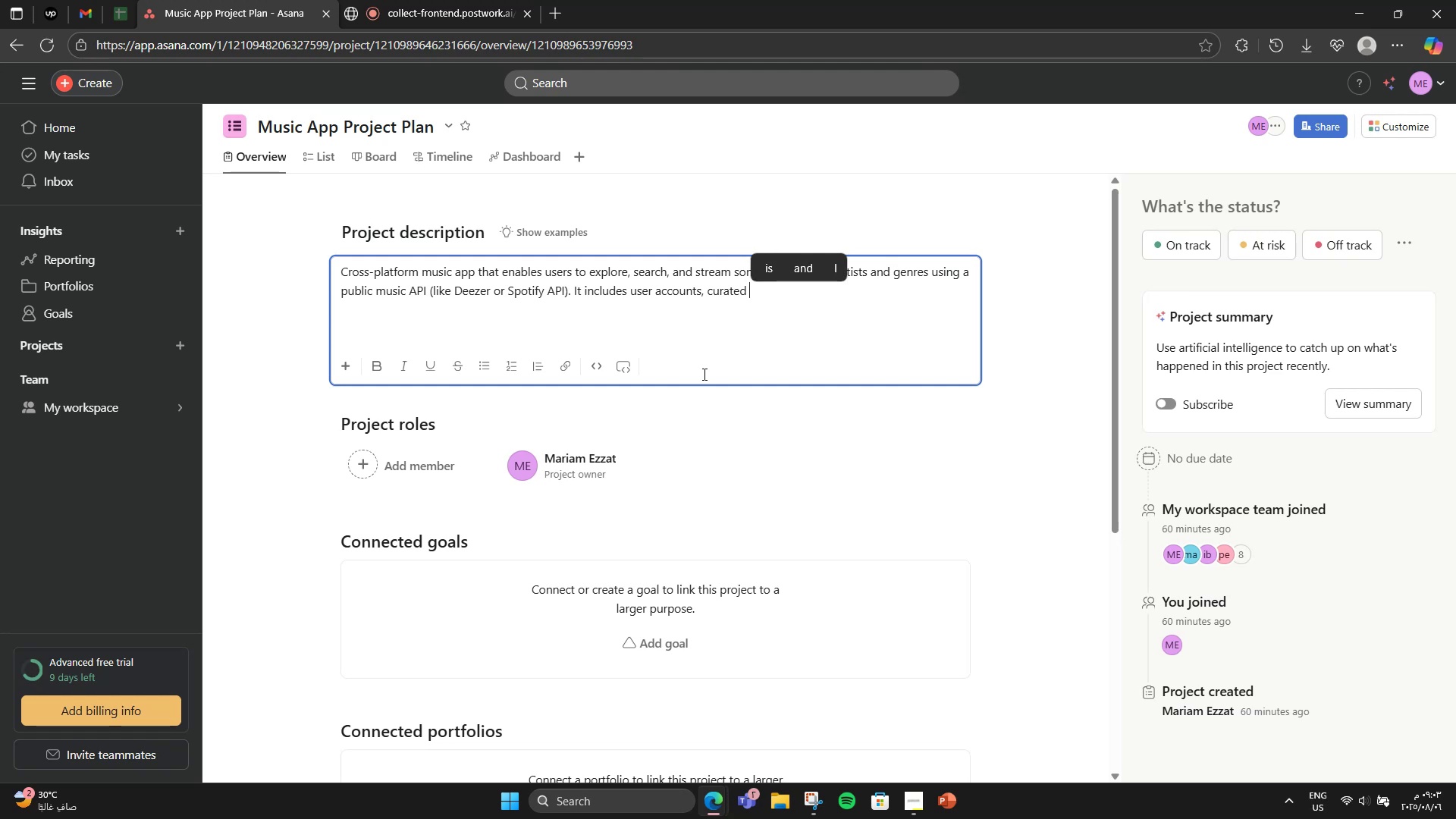 
type(plau)
key(Backspace)
type(ylist )
key(Backspace)
type(s, )
 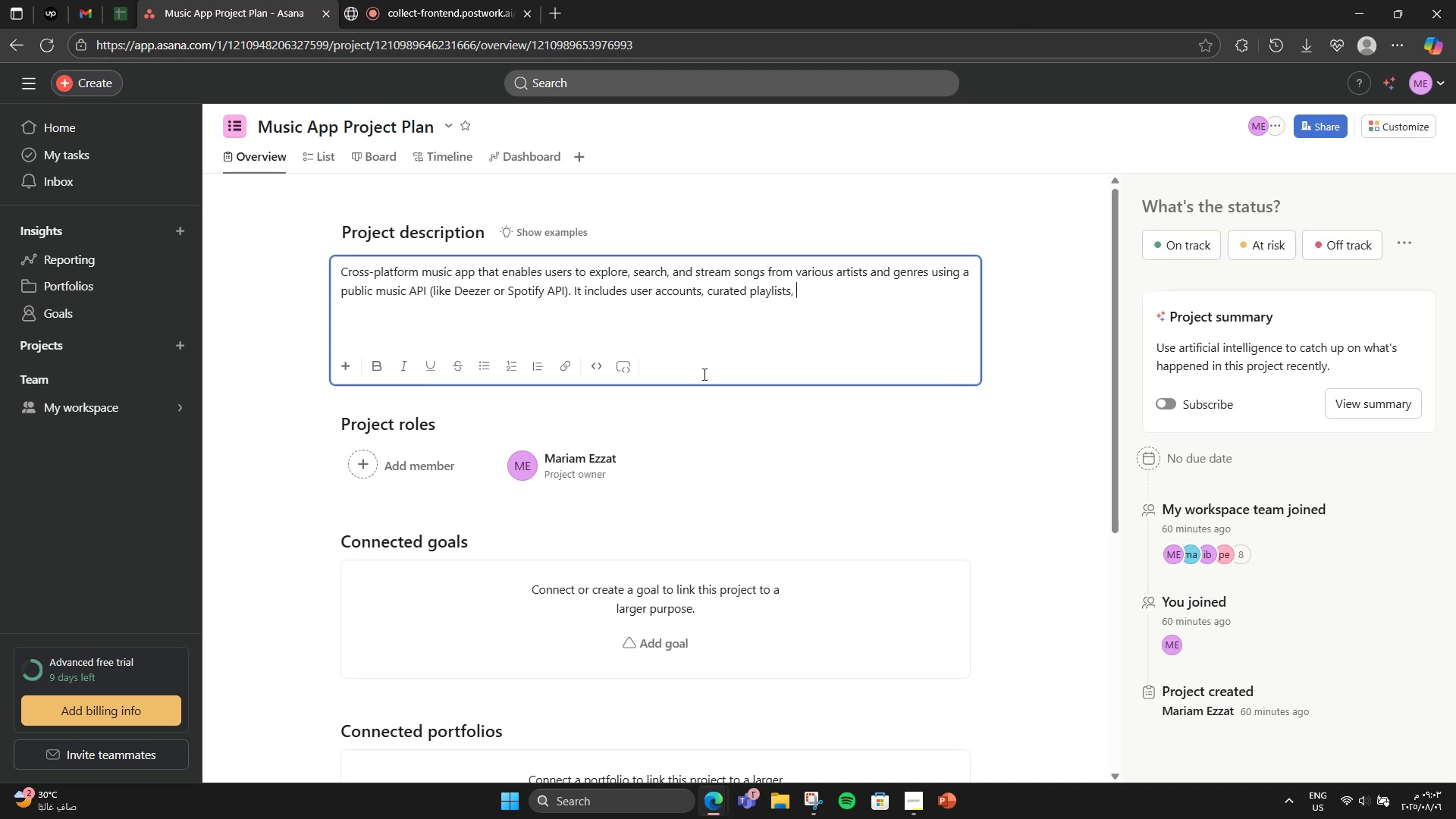 
wait(13.71)
 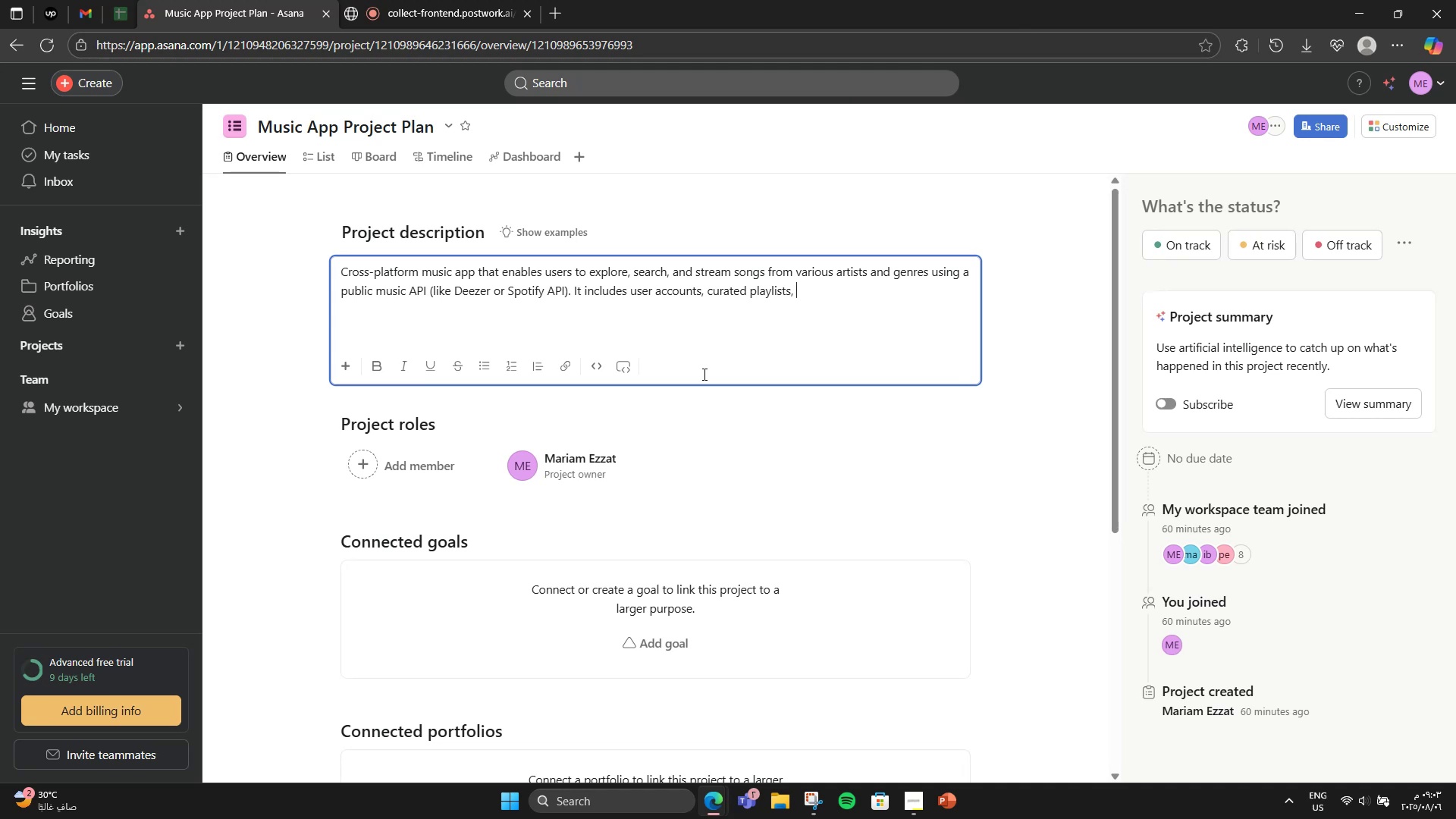 
type(search features, and a sleek modern UI )
 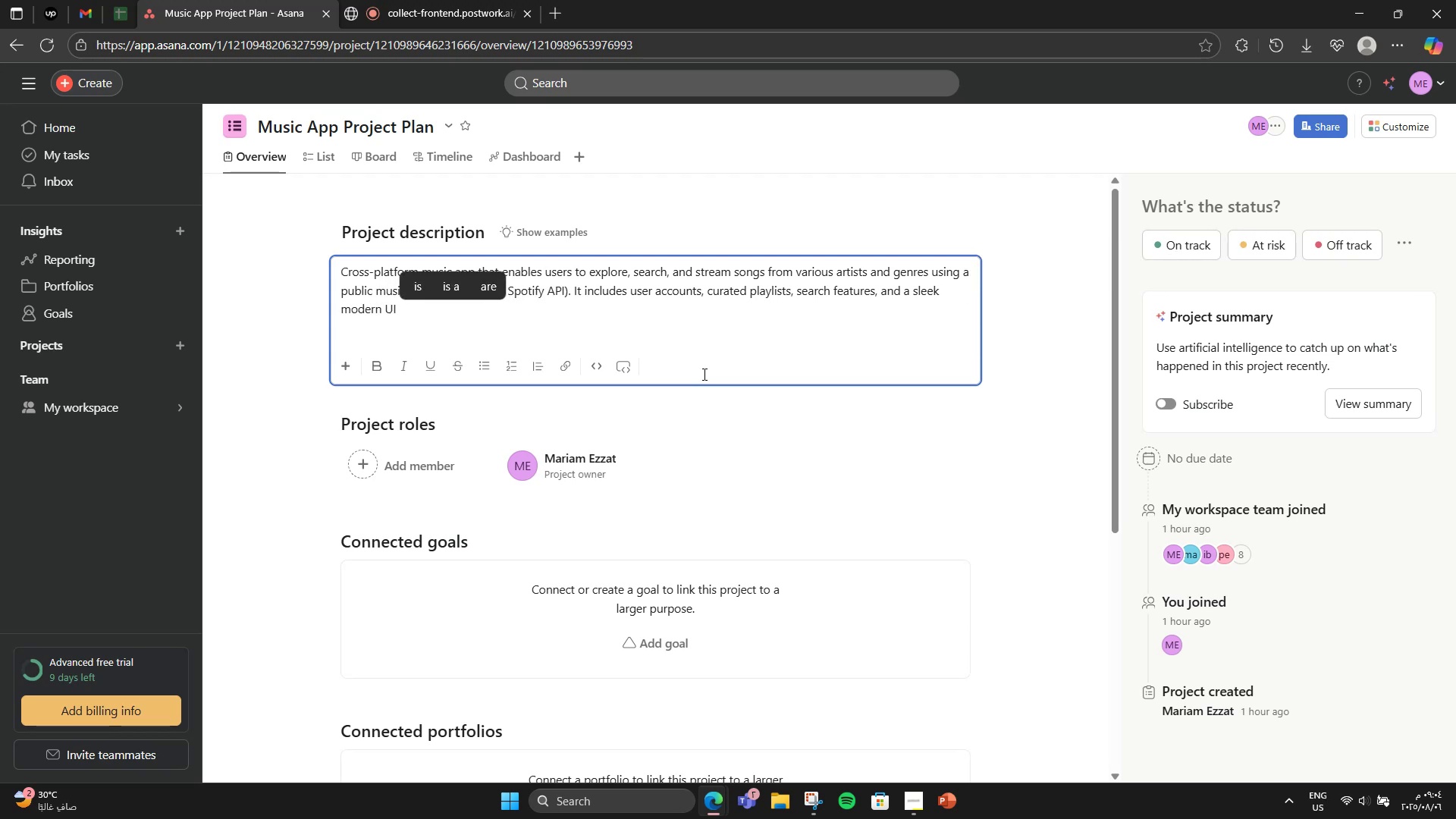 
wait(5.0)
 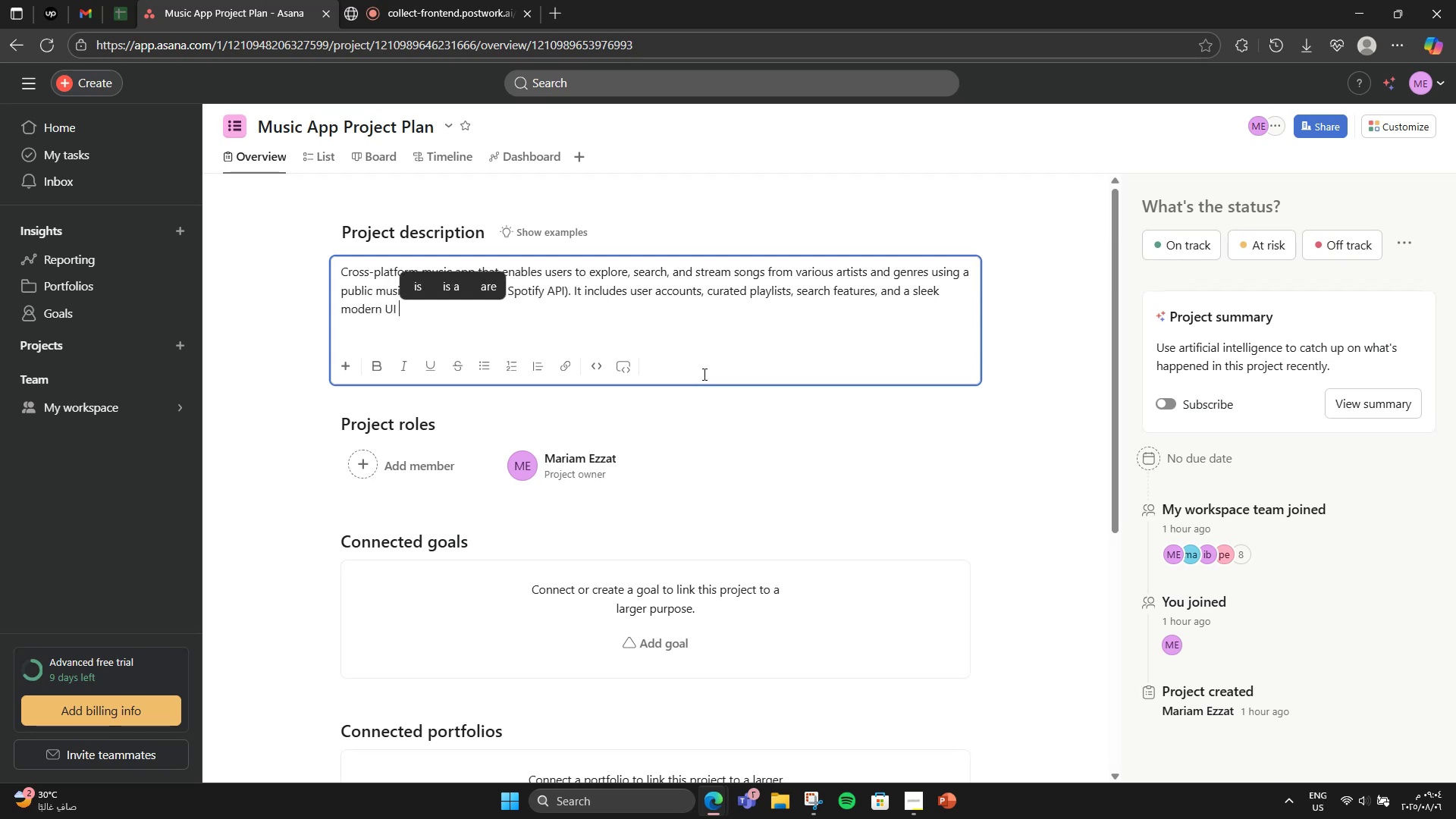 
key(Backspace)
 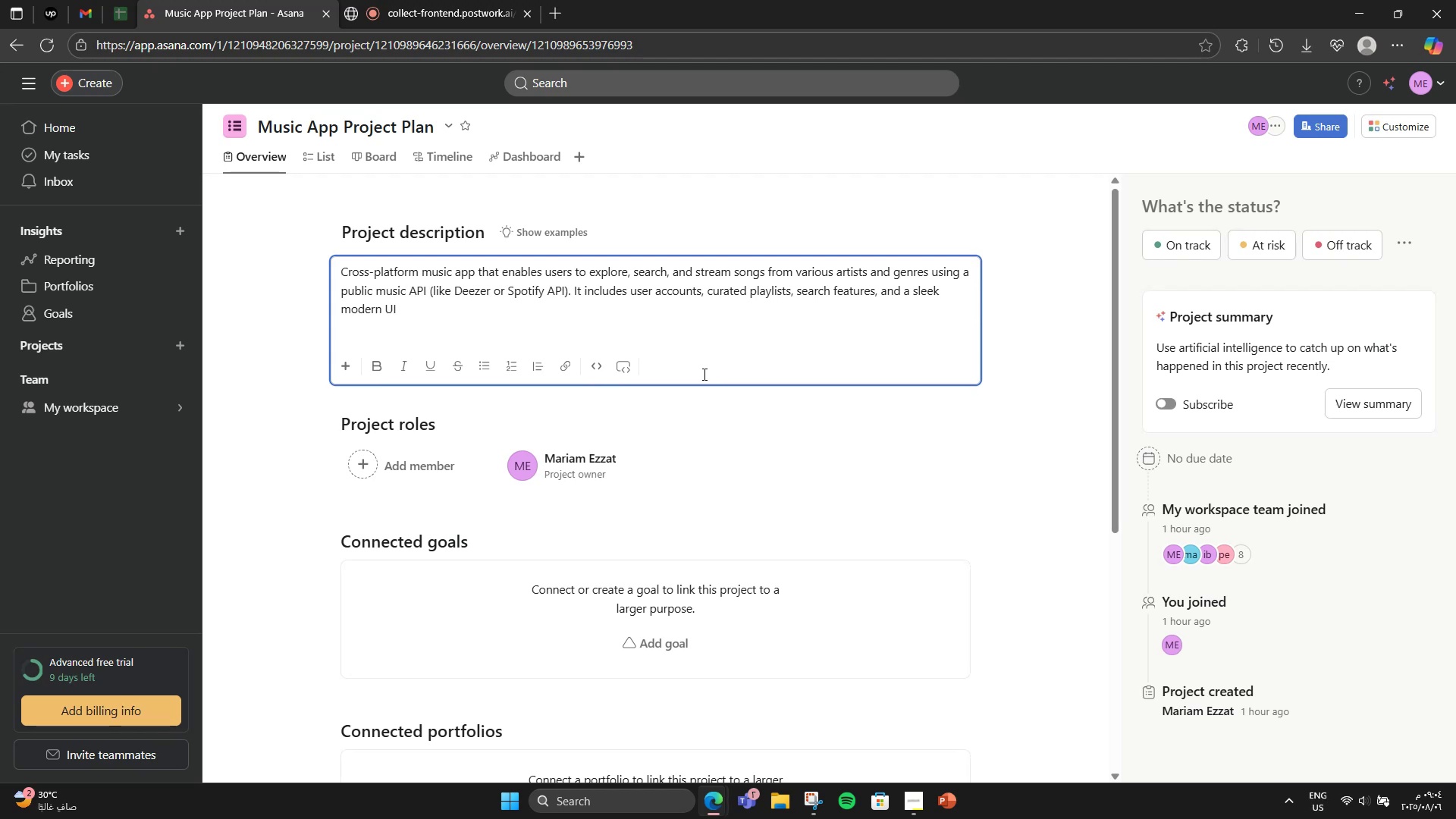 
key(Period)
 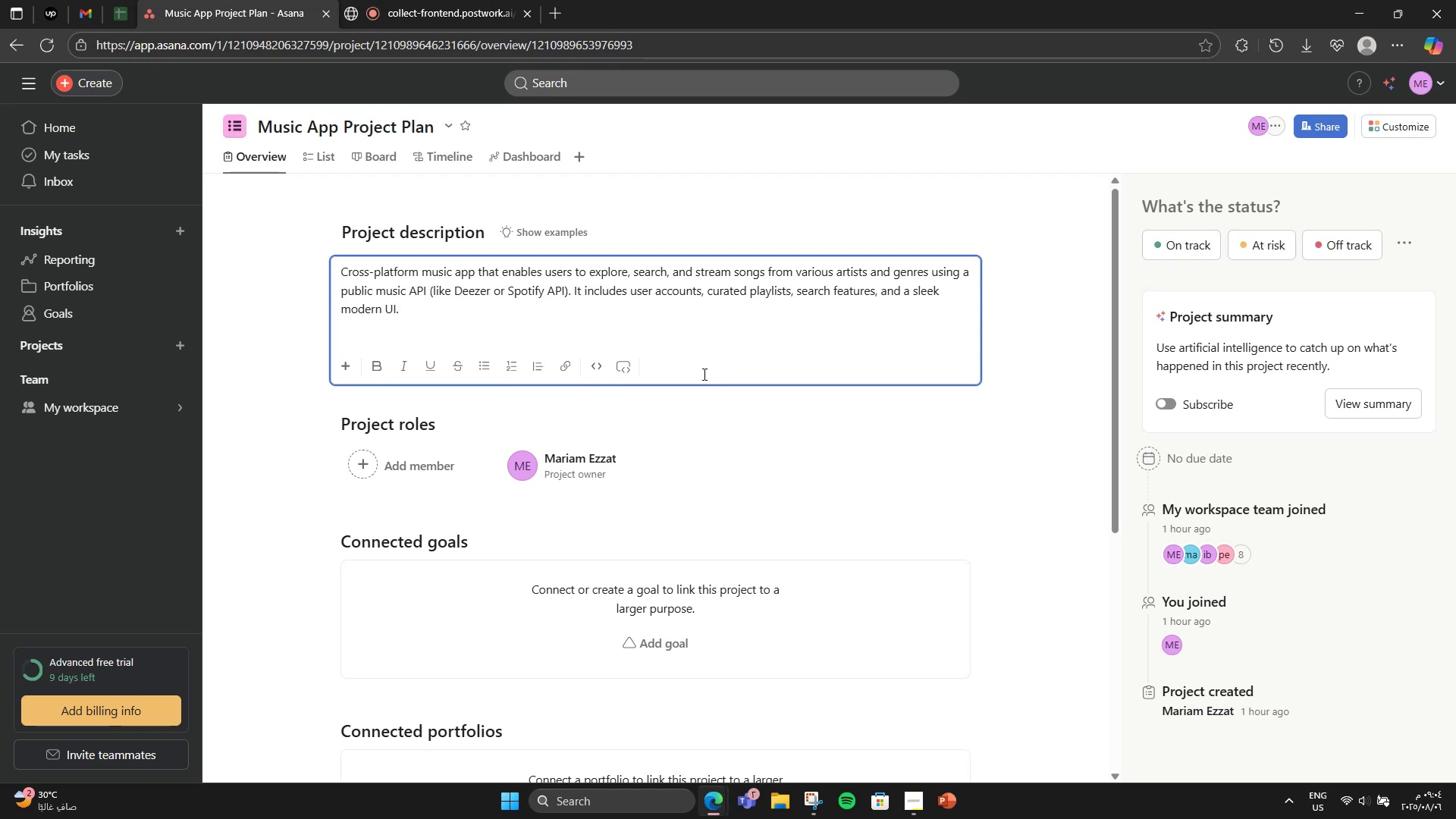 
key(Space)
 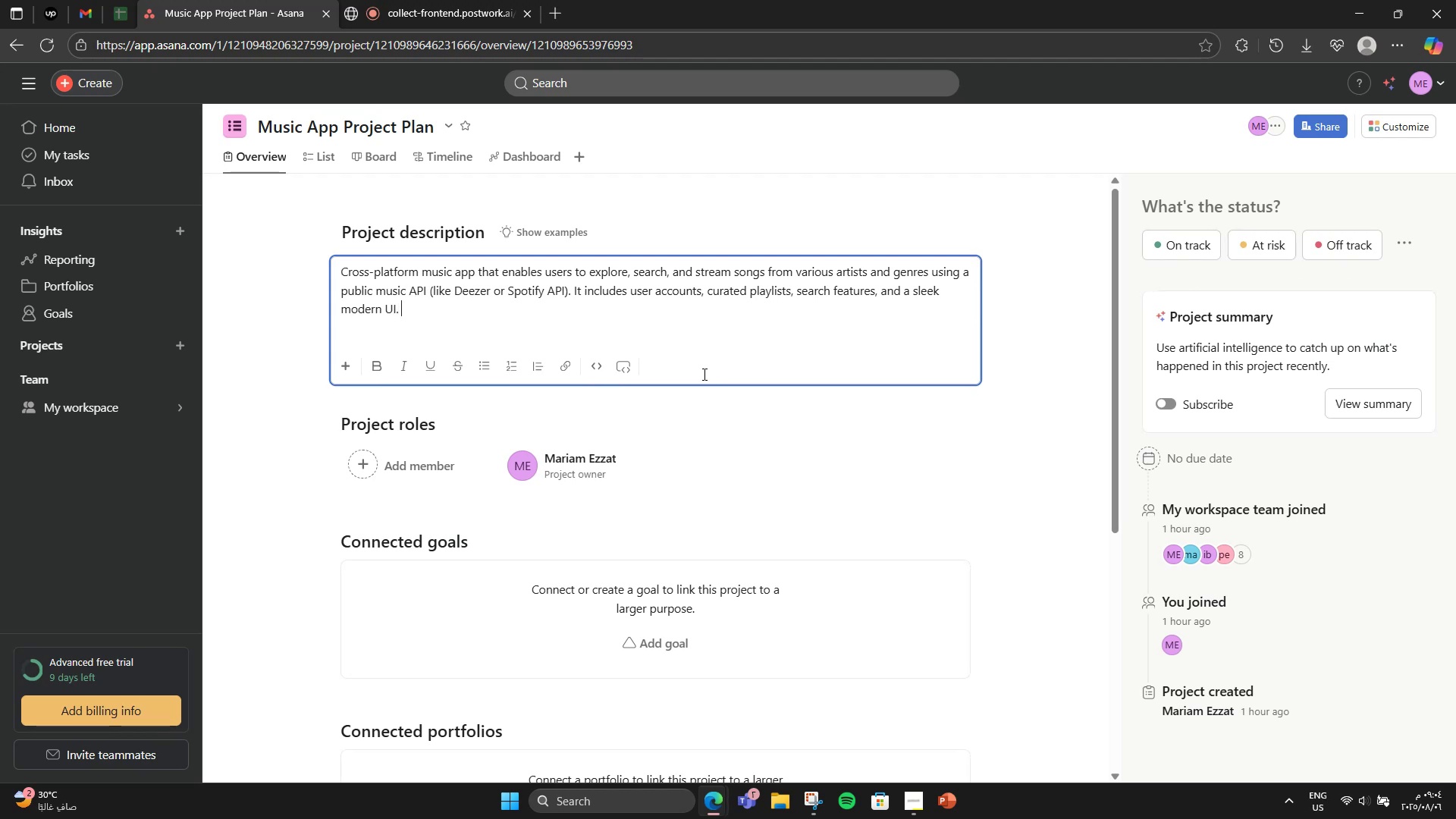 
wait(10.83)
 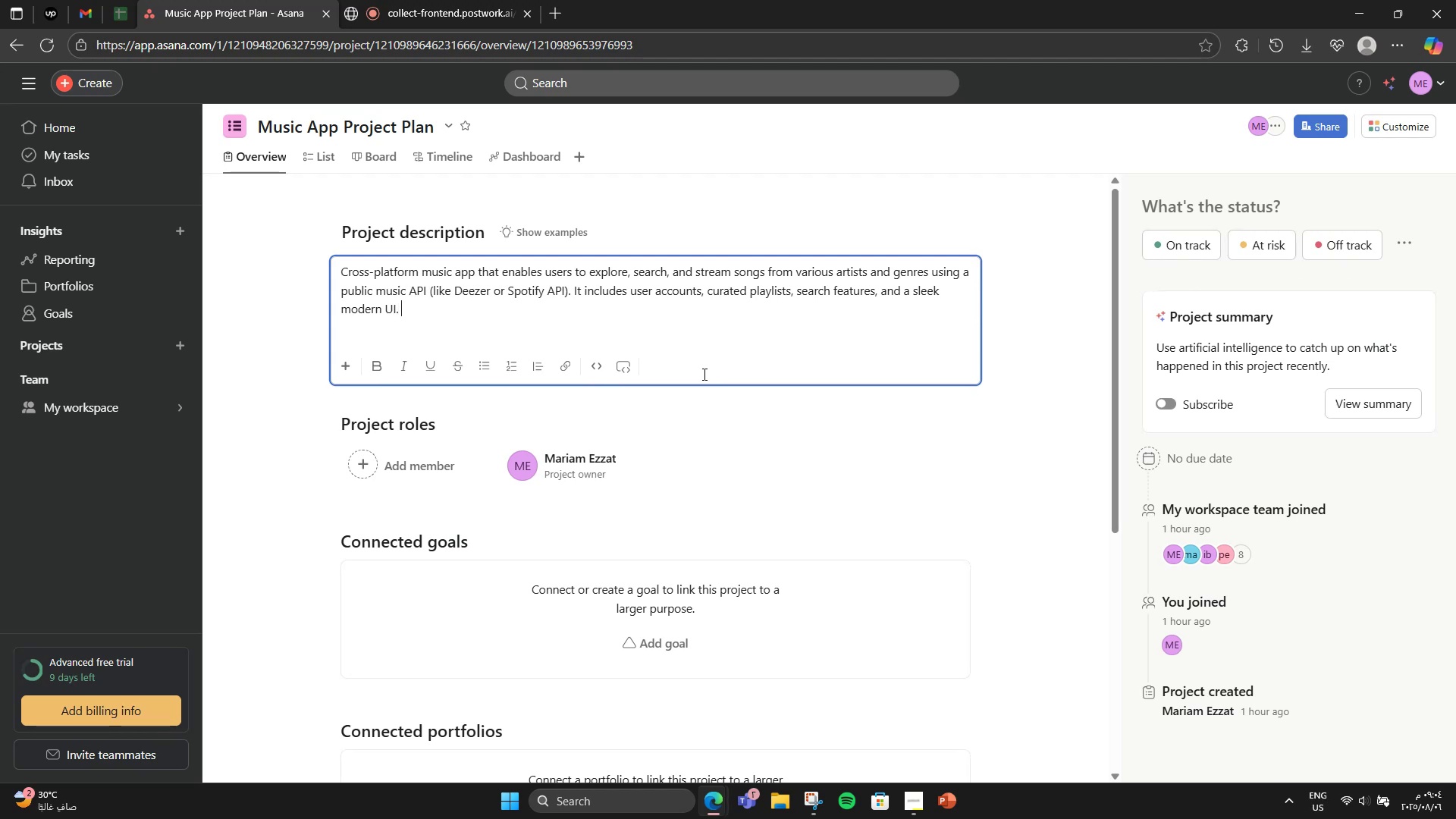 
type(The app pro)
key(Backspace)
type(io)
 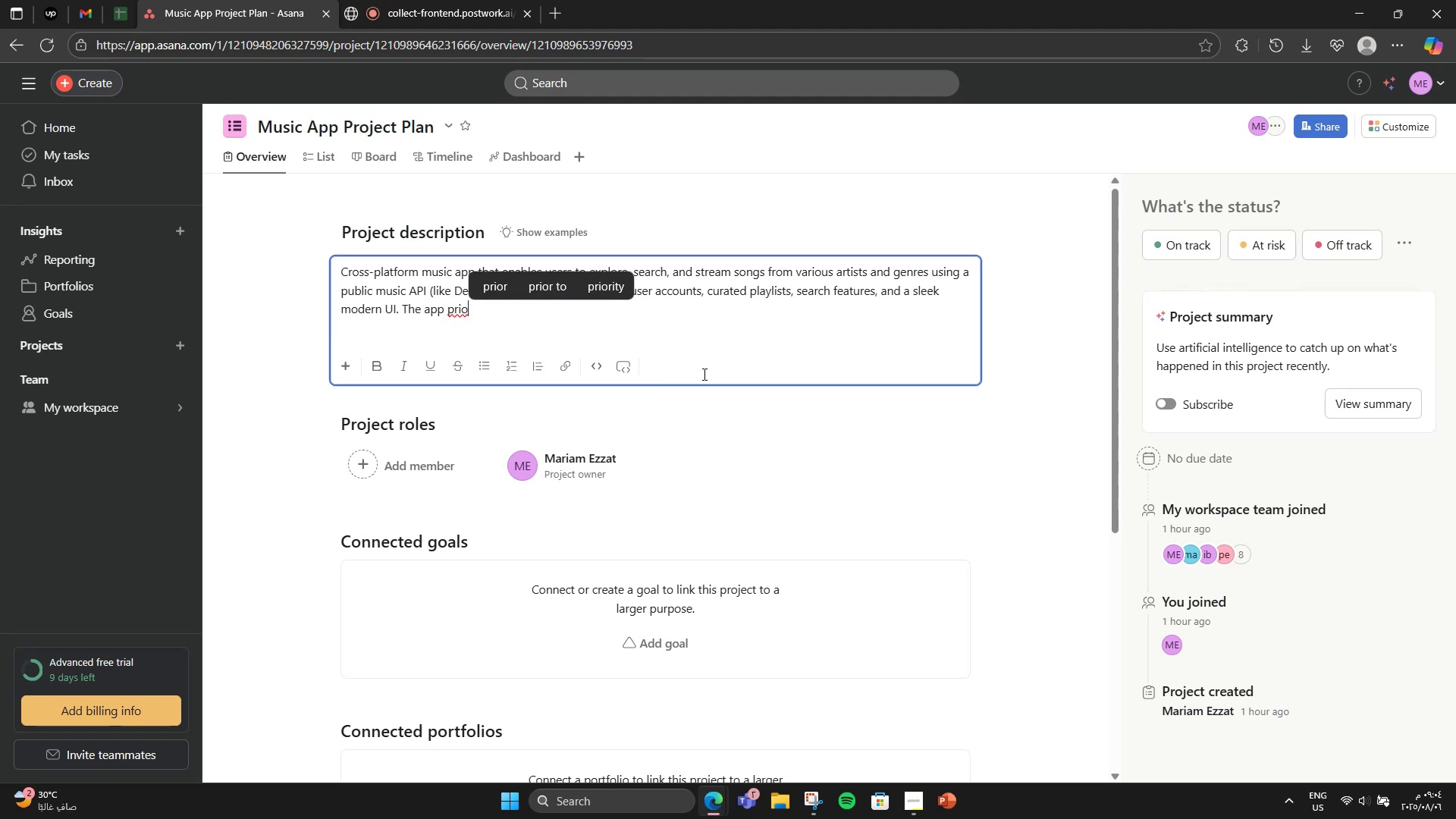 
type(itizee \)
key(Backspace)
key(Backspace)
key(Backspace)
type( )
key(Backspace)
type(s )
 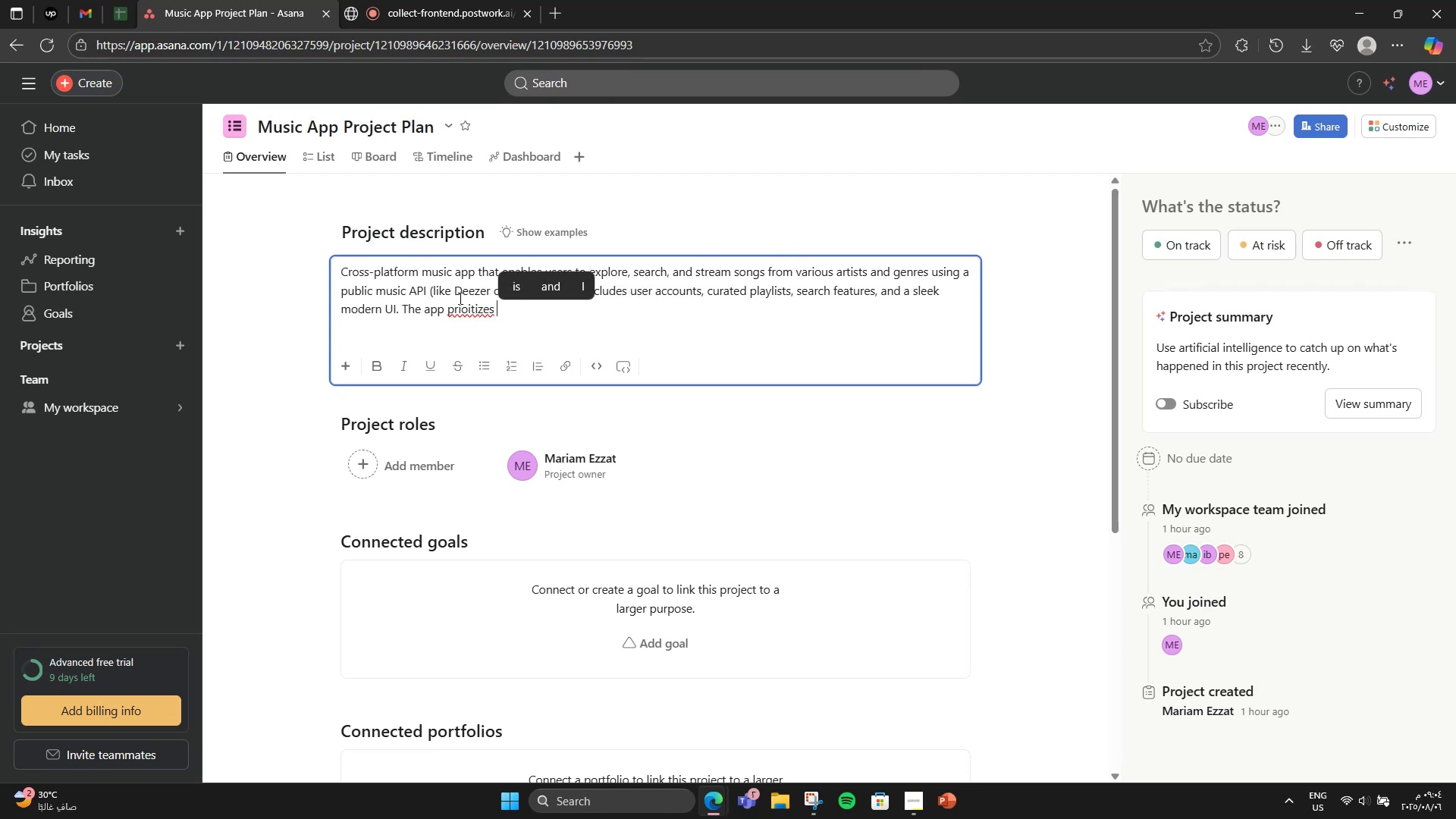 
wait(5.05)
 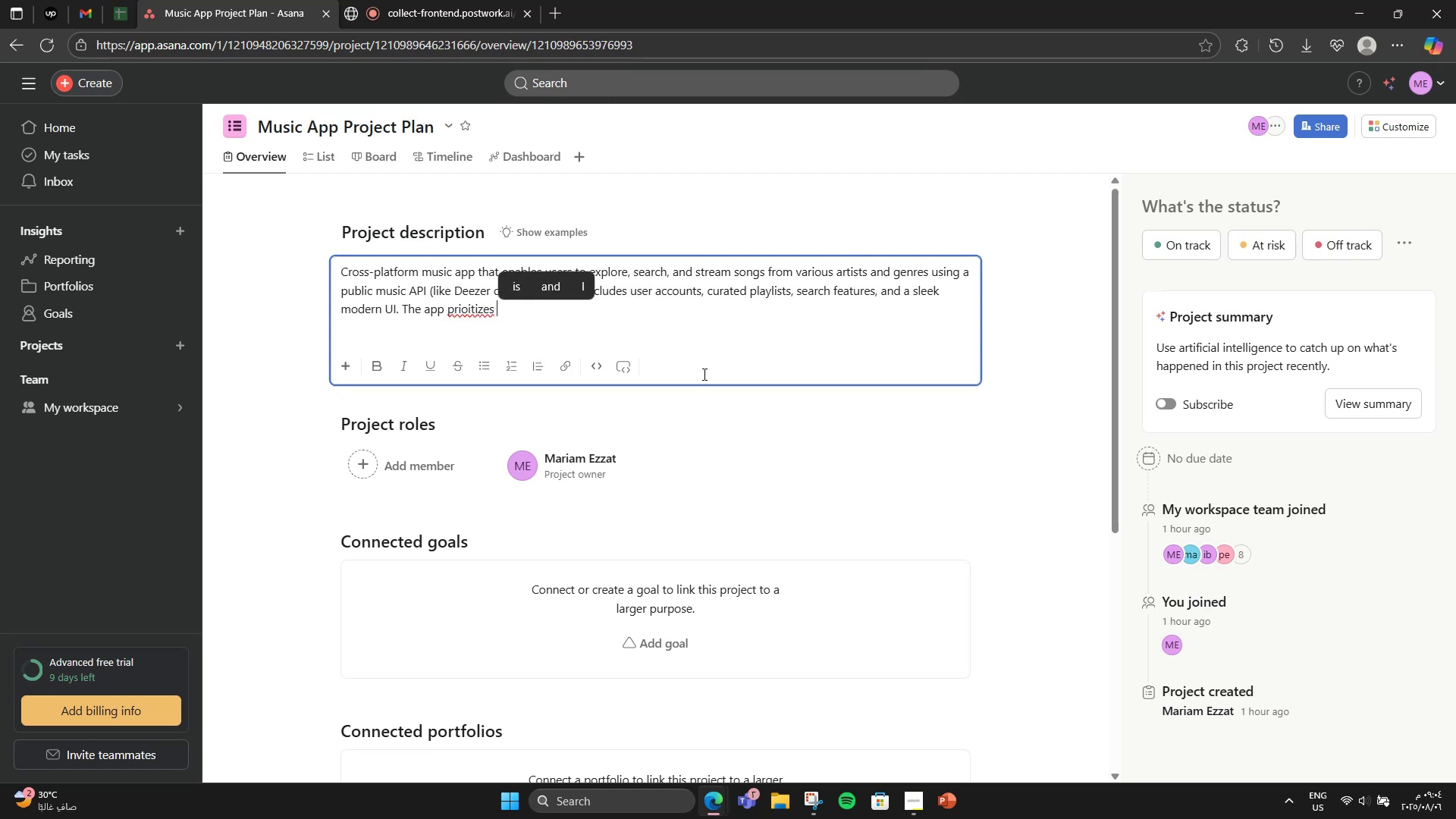 
left_click([513, 318])
 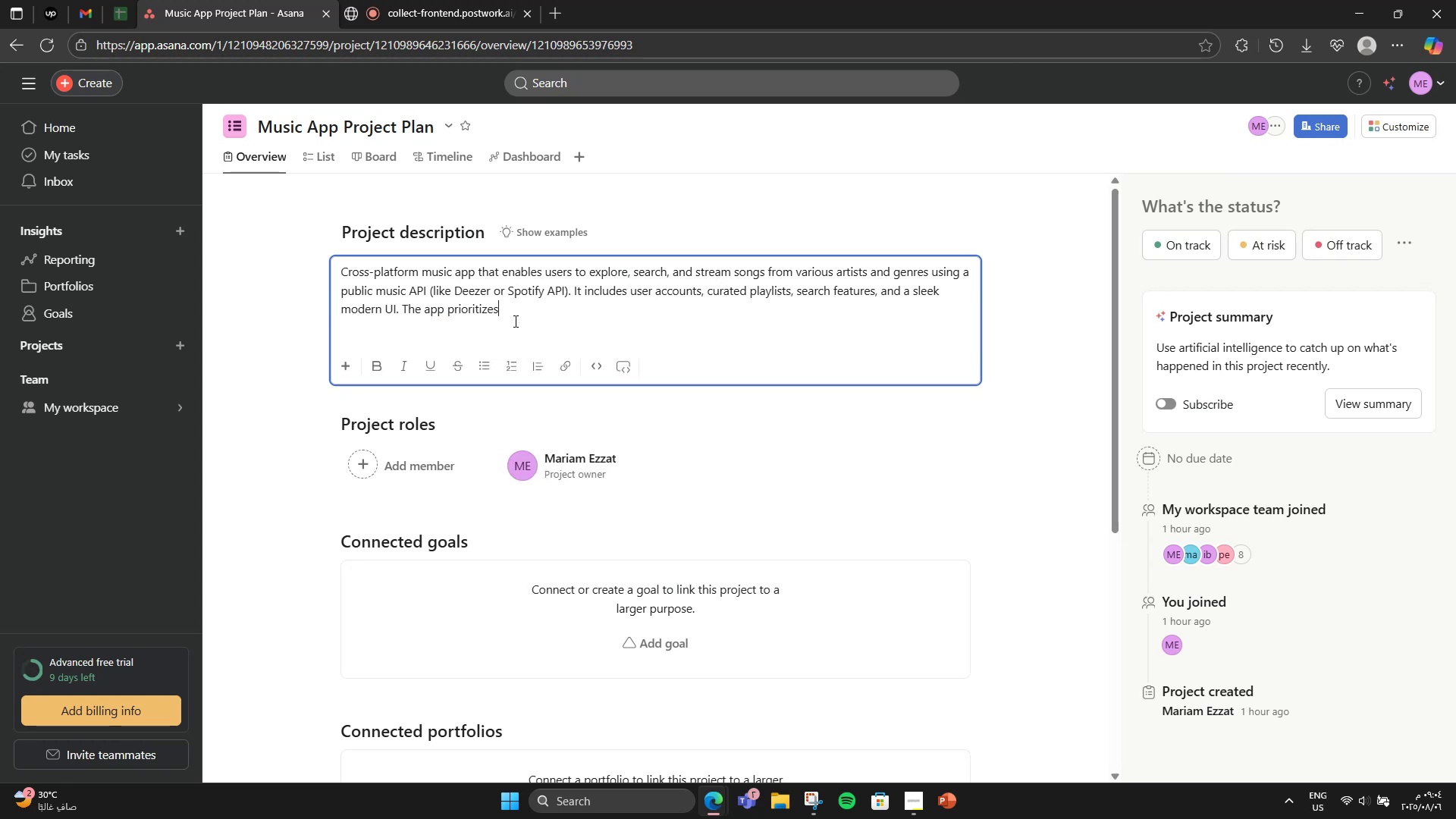 
type( personalized recommendations and smooth streaming for a high-quality music discovery exper)
 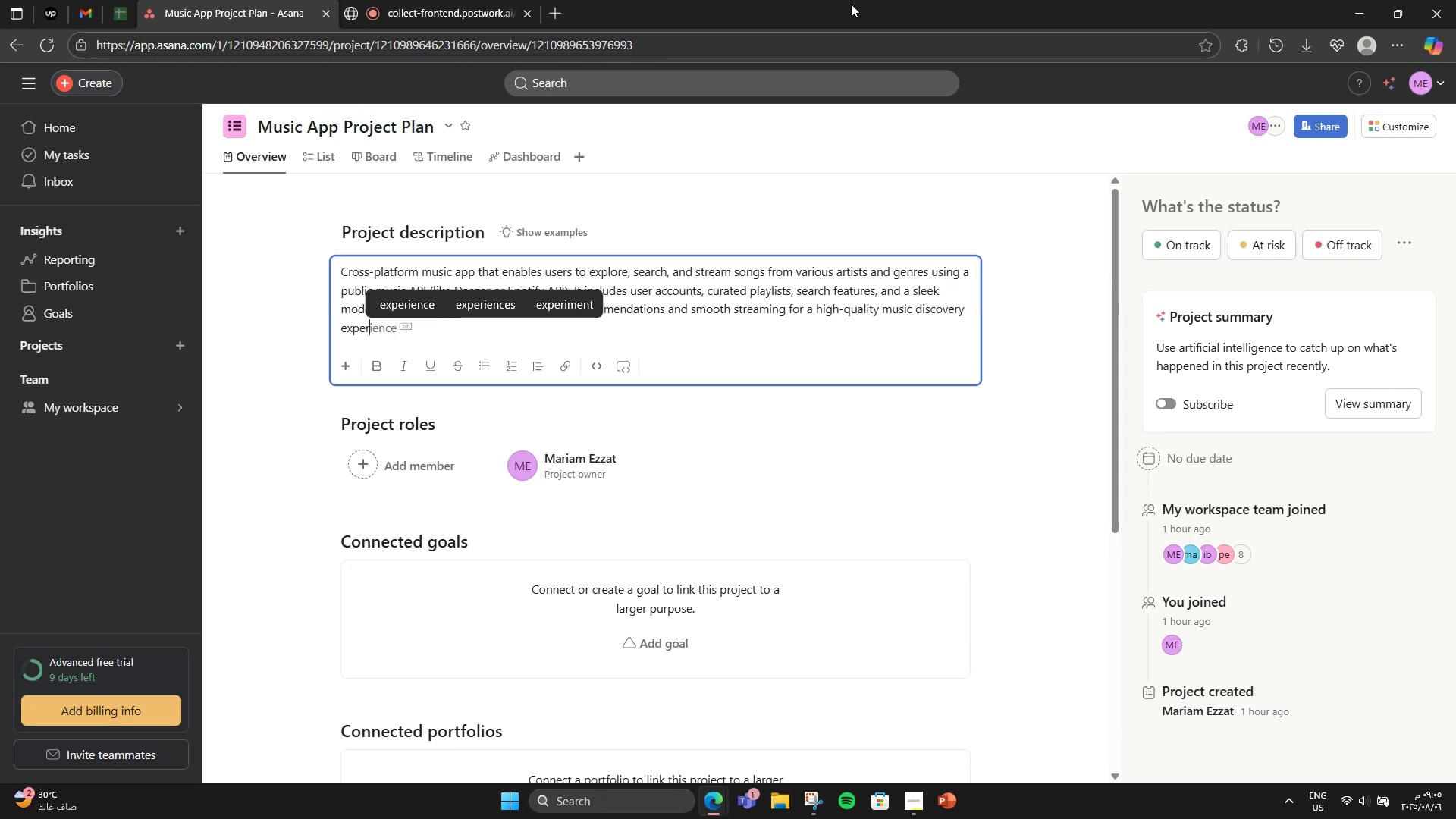 
key(ArrowRight)
 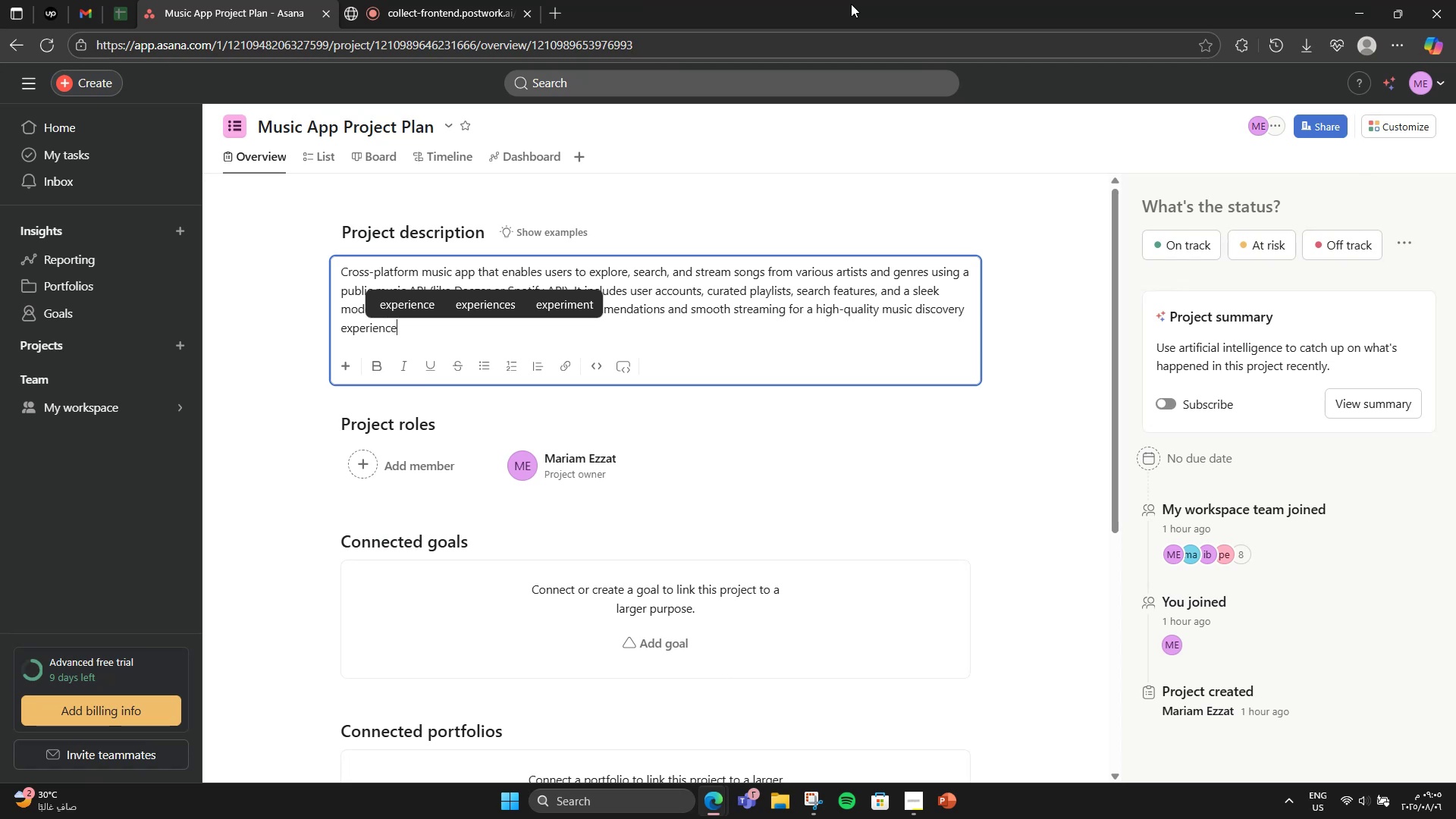 
key(Period)
 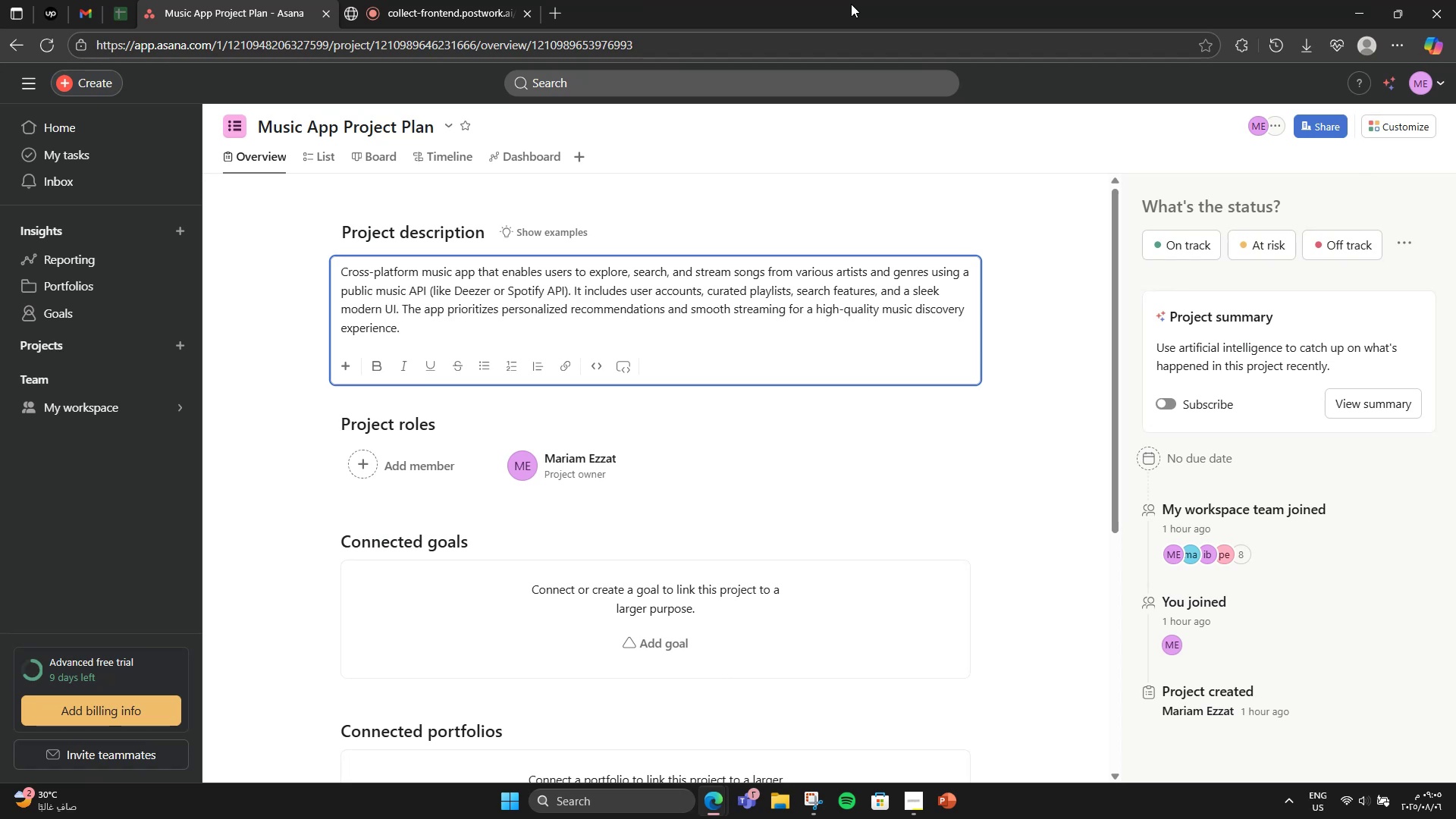 
scroll: coordinate [698, 310], scroll_direction: down, amount: 5.0
 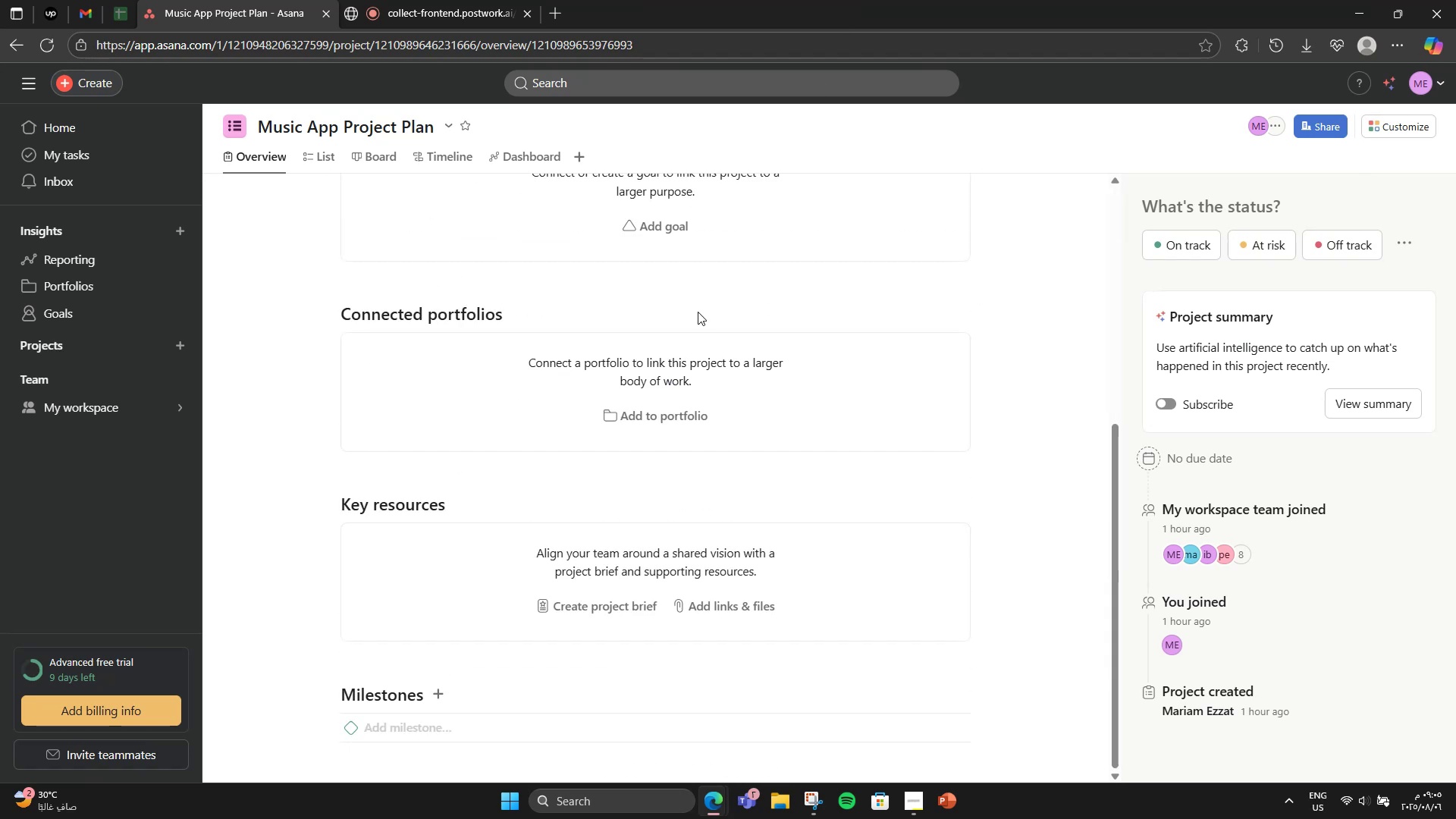 
scroll: coordinate [682, 317], scroll_direction: up, amount: 2.0
 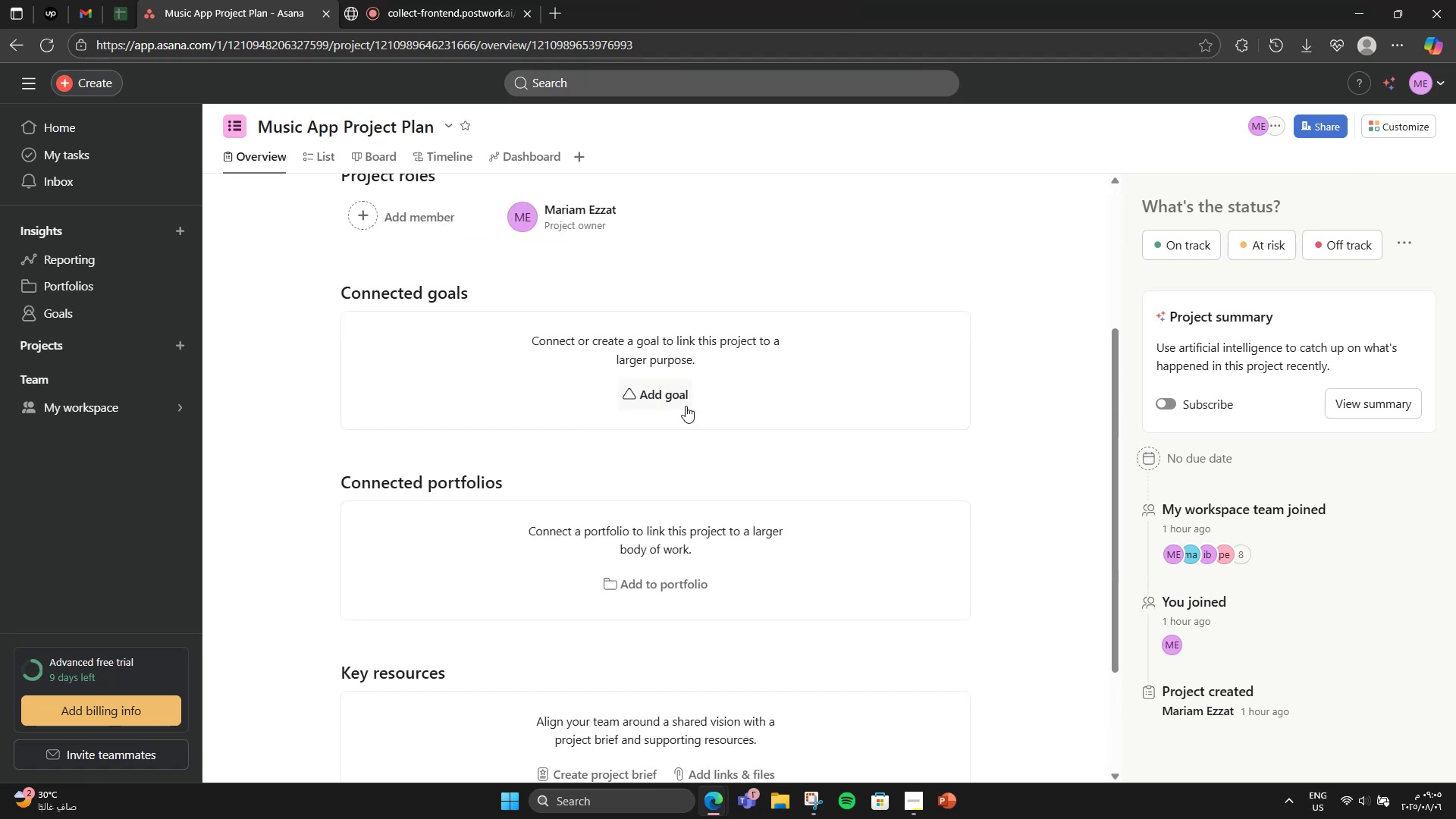 
left_click([686, 406])
 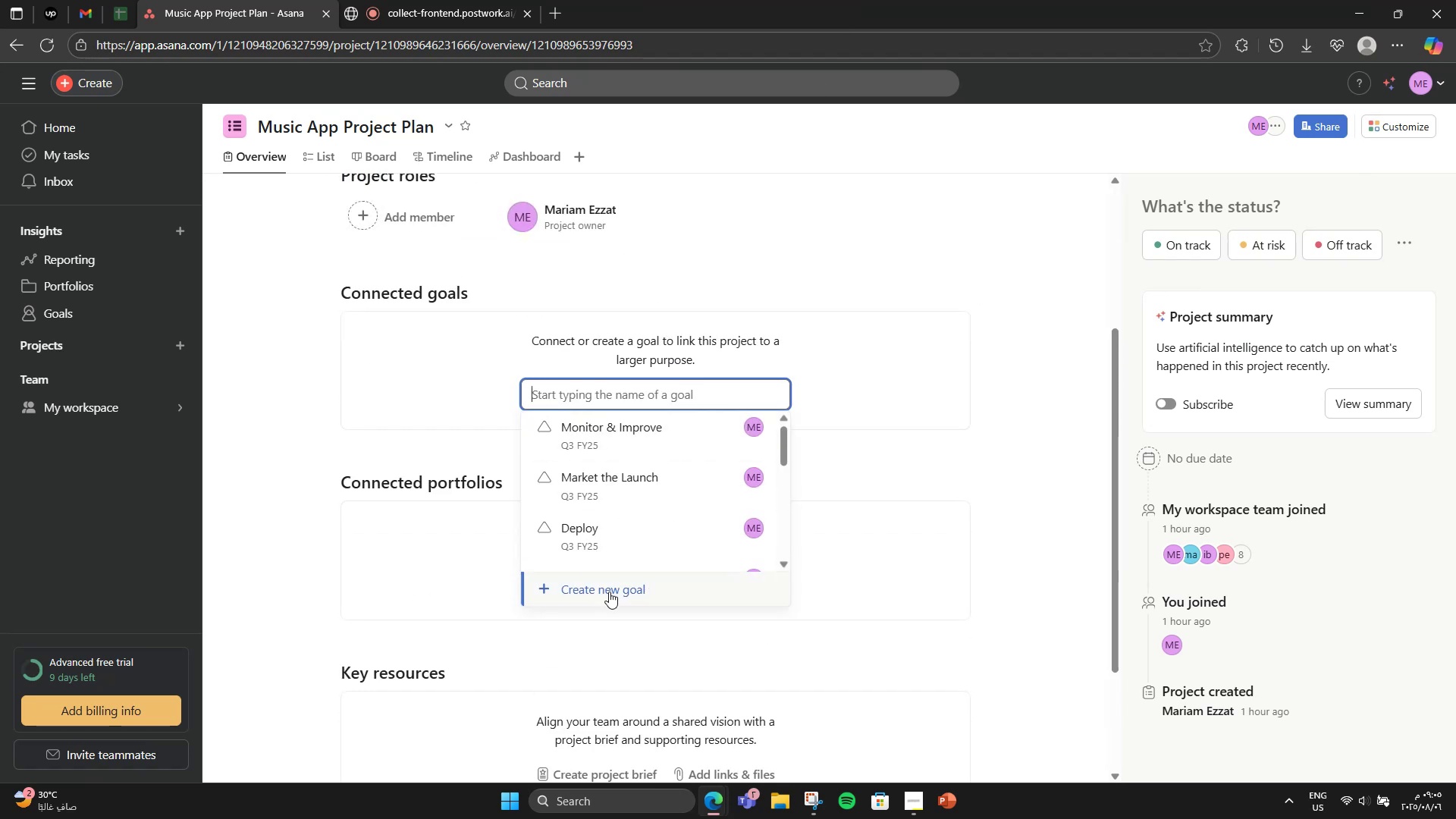 
left_click([609, 592])
 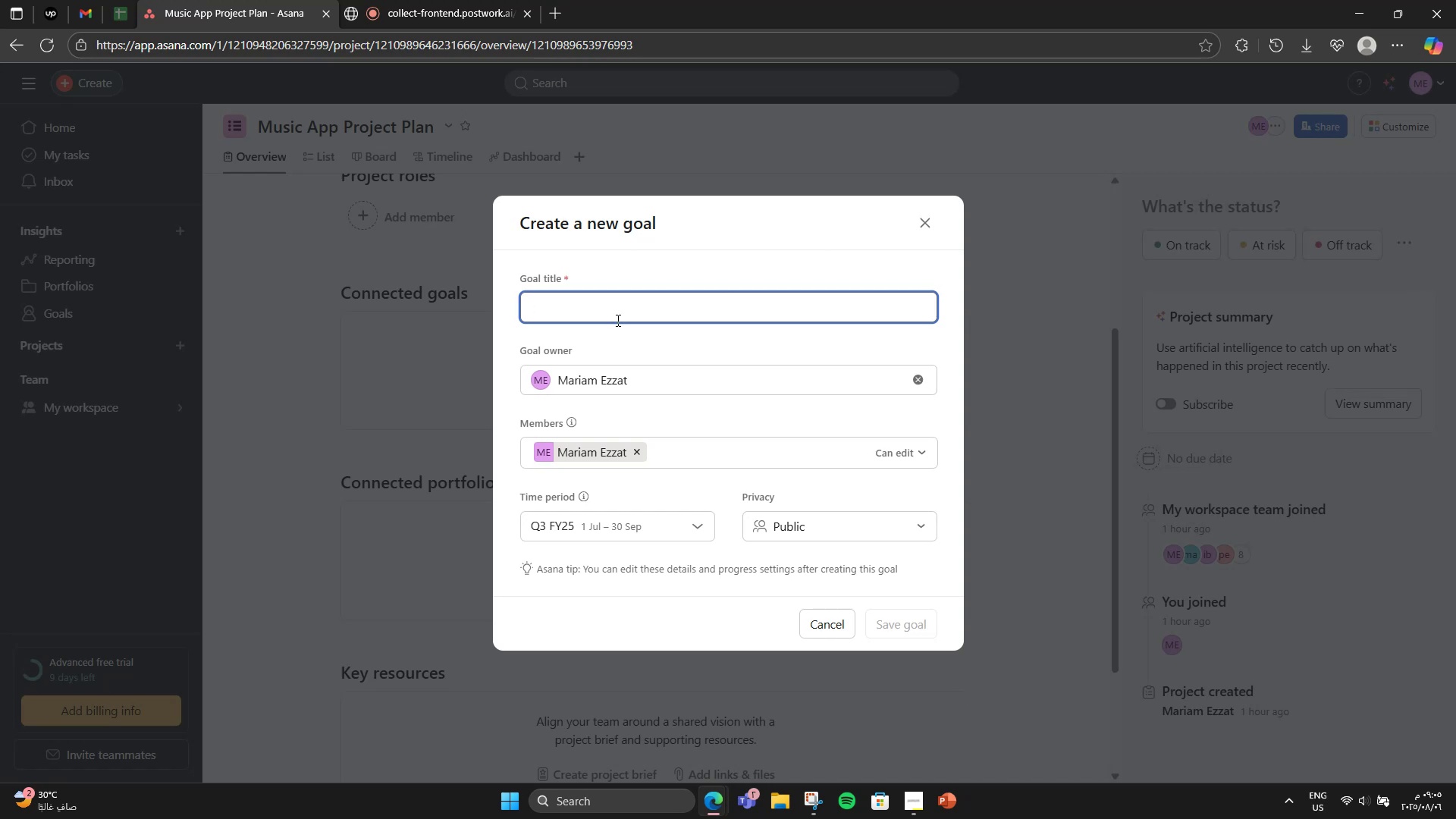 
wait(10.01)
 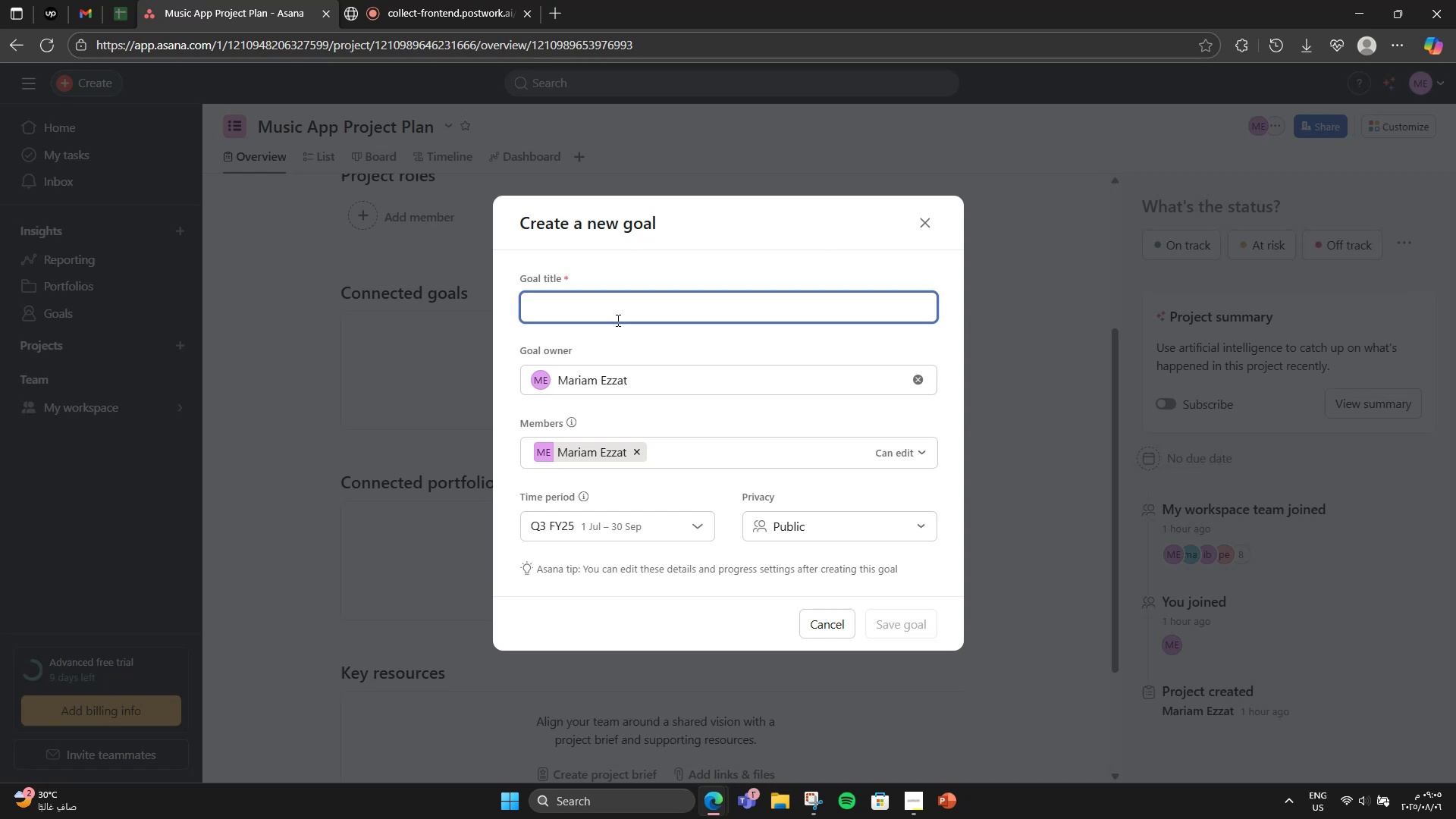 
type(Launch a ,)
key(Backspace)
type(modern music discovery and streaming app.)
 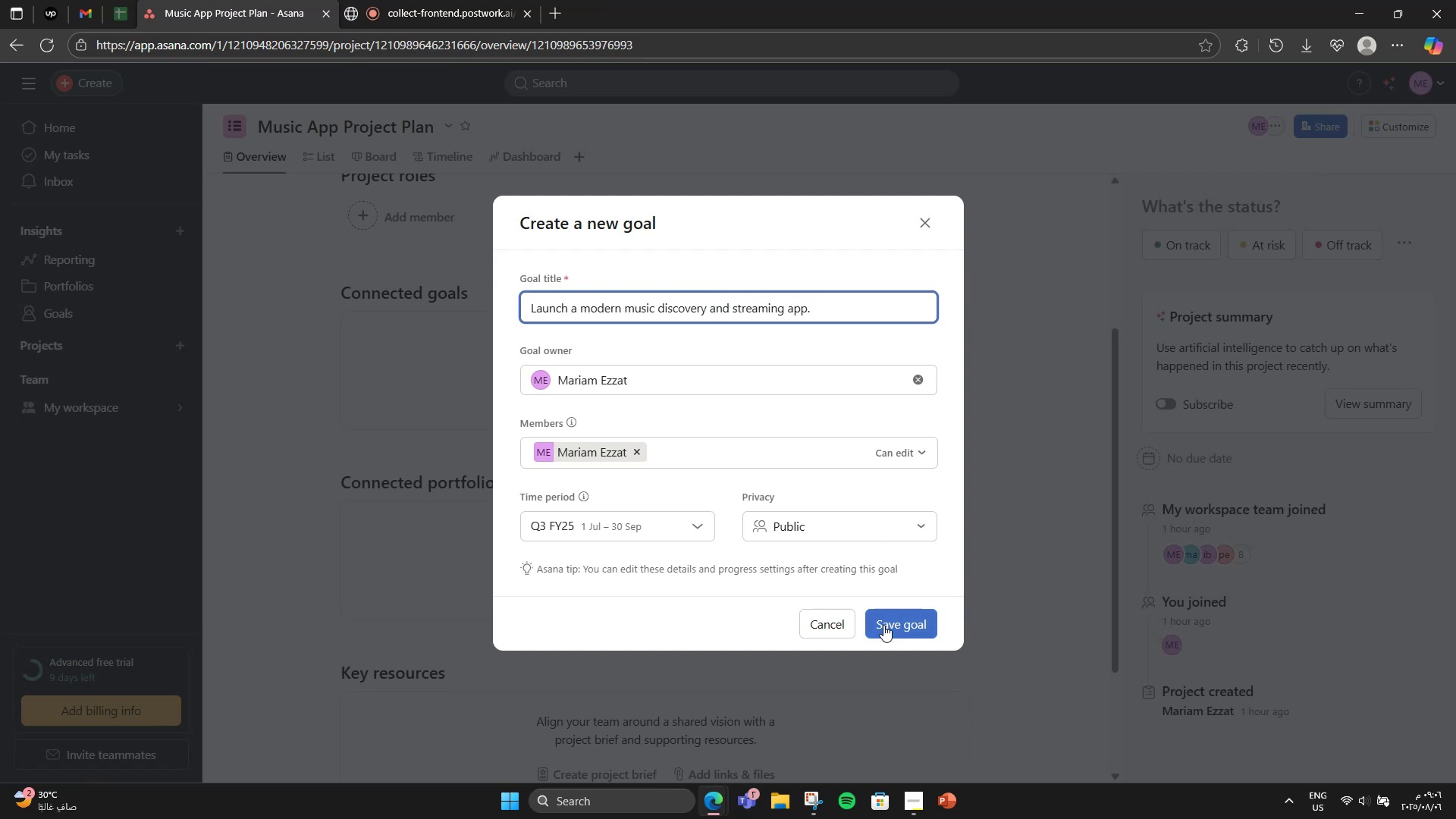 
left_click([893, 620])
 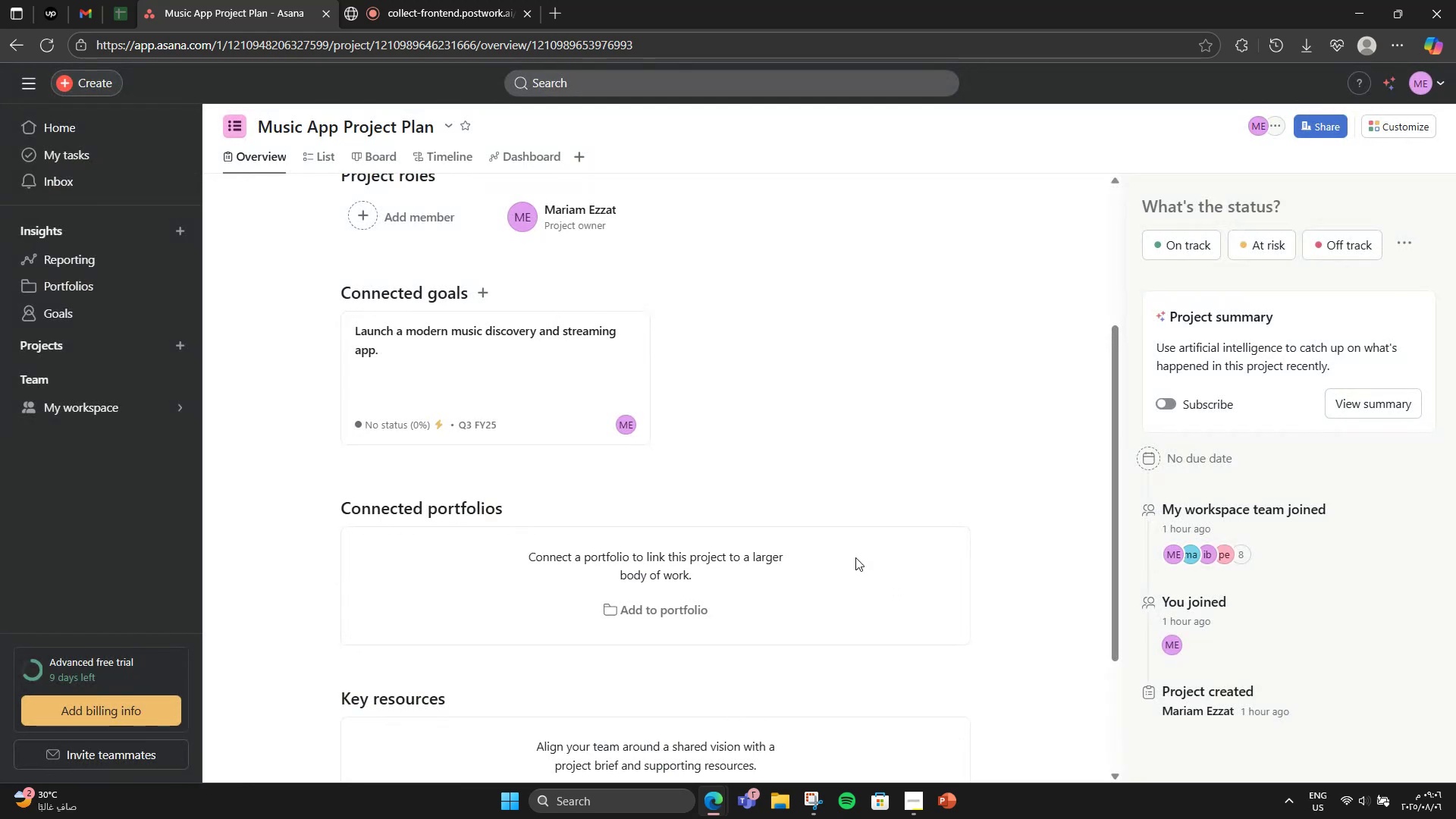 
scroll: coordinate [811, 630], scroll_direction: up, amount: 7.0
 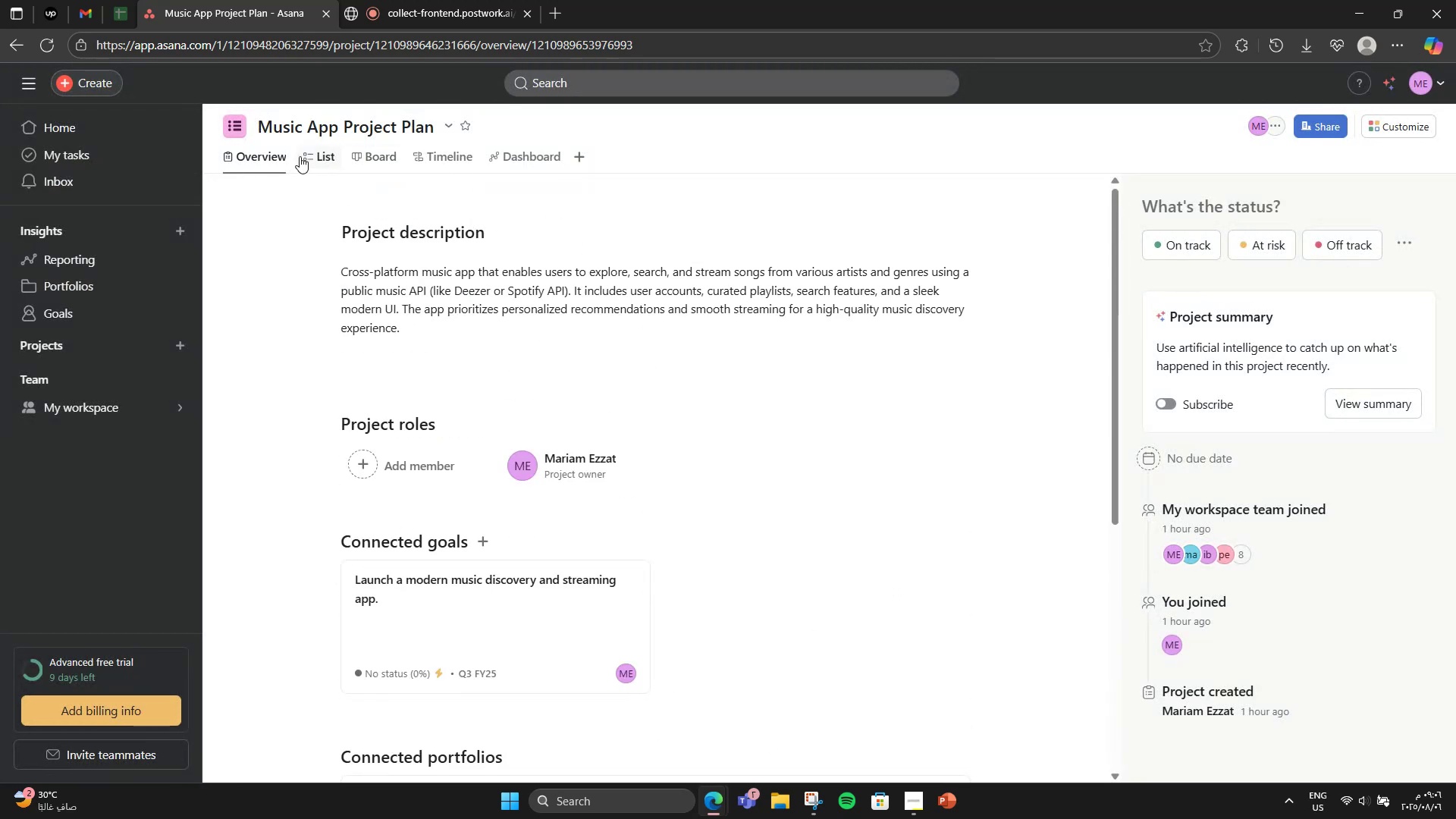 
left_click([325, 166])
 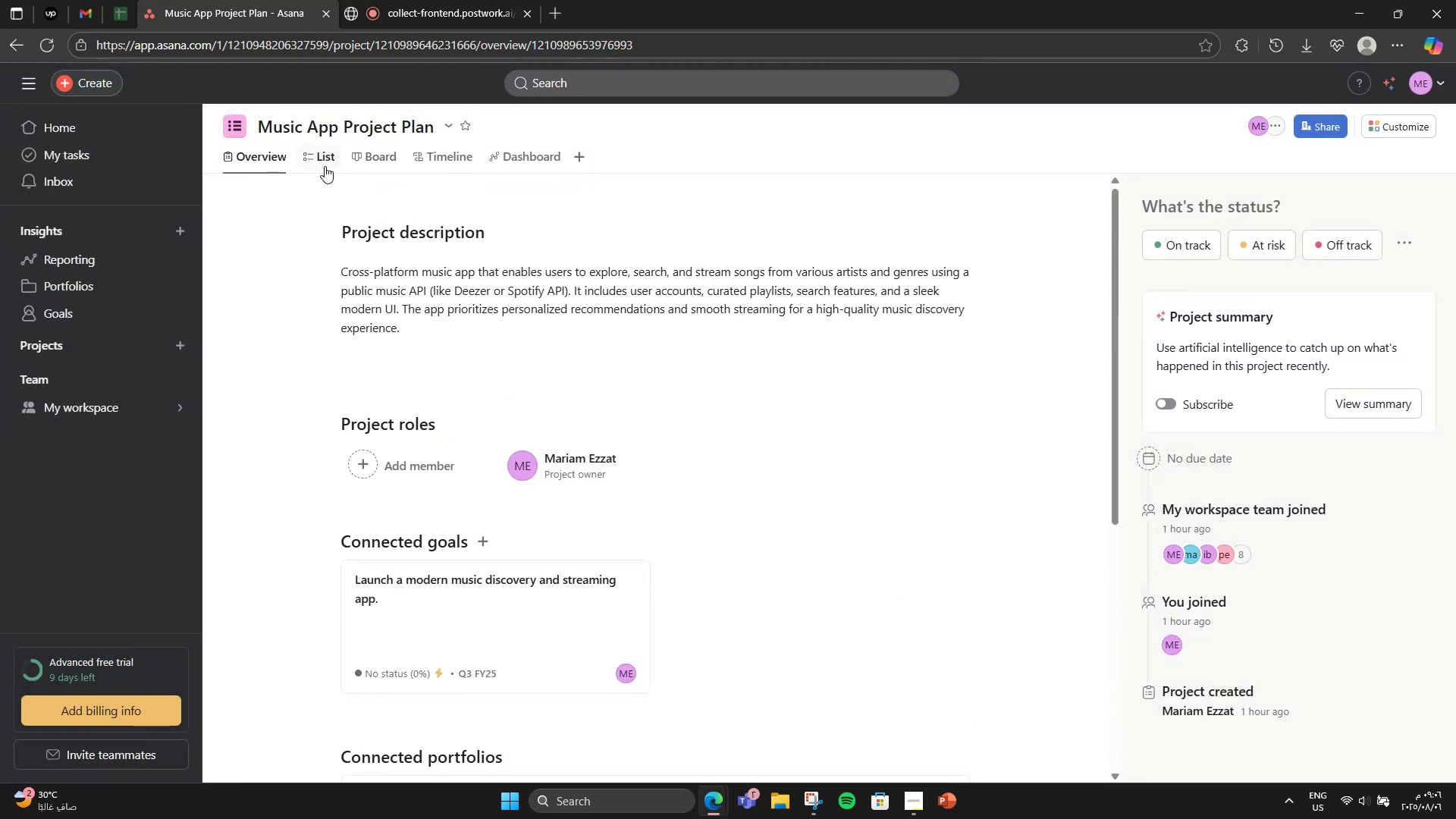 
left_click([324, 162])
 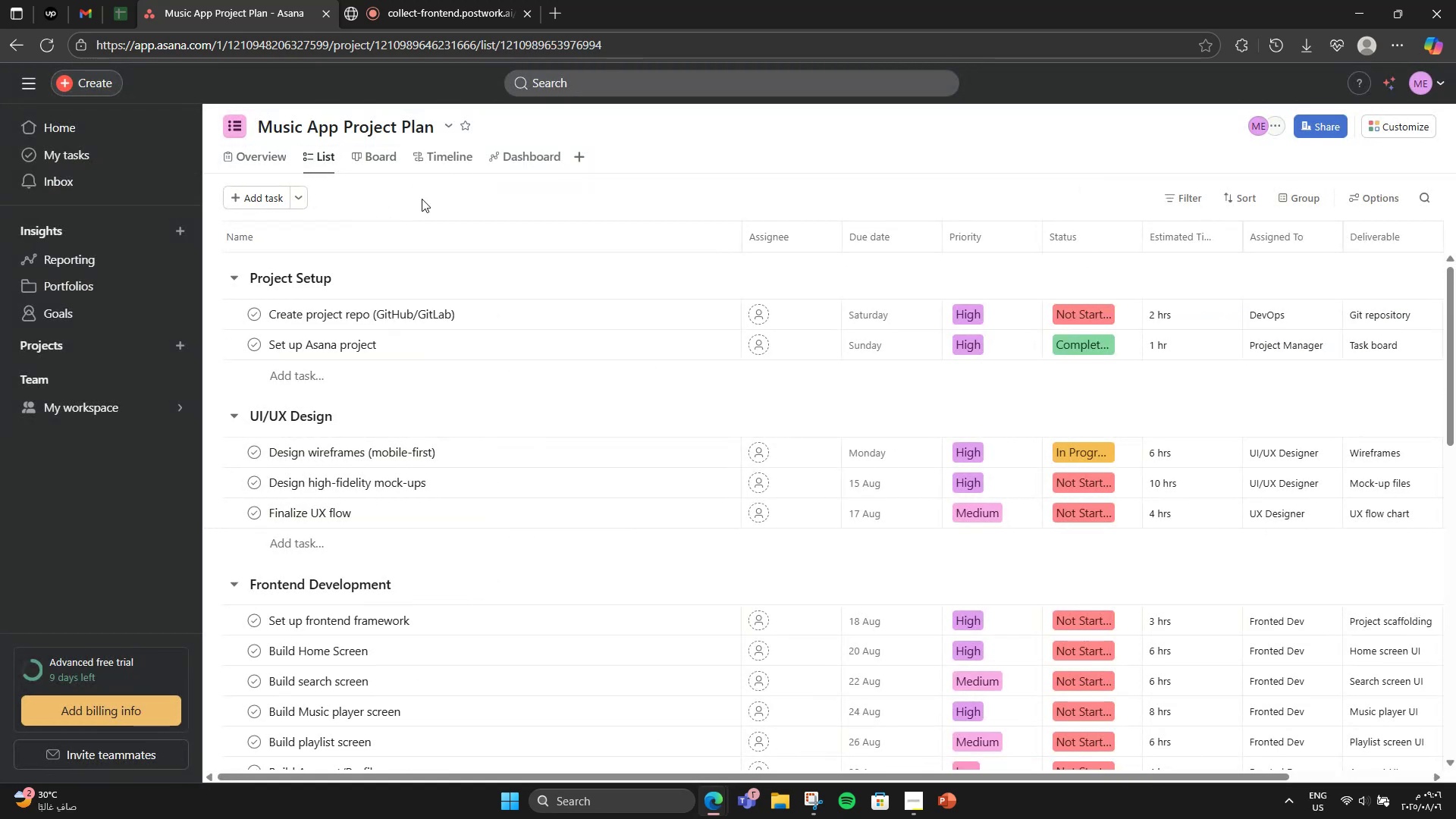 
left_click([393, 151])
 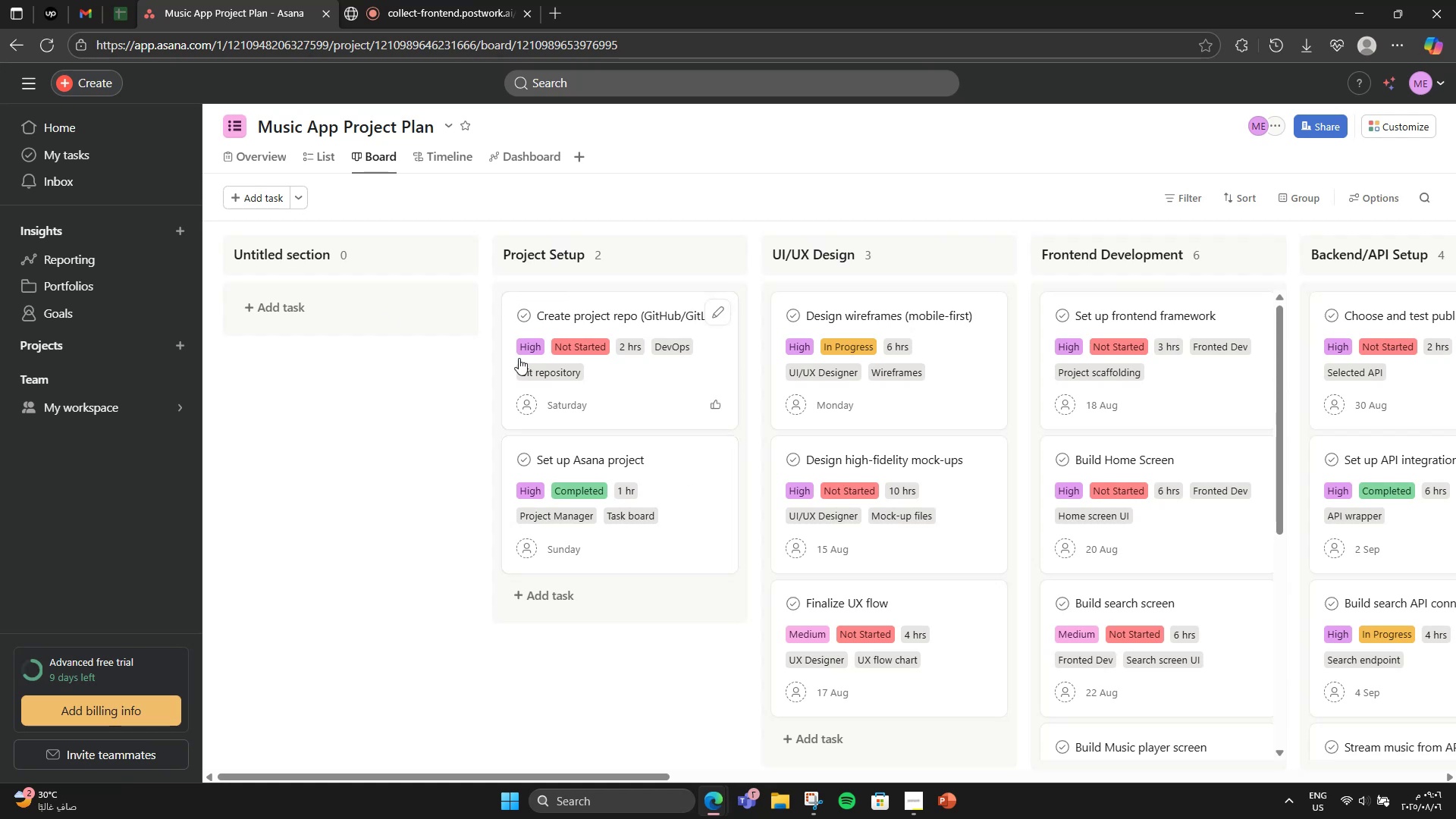 
left_click([460, 243])
 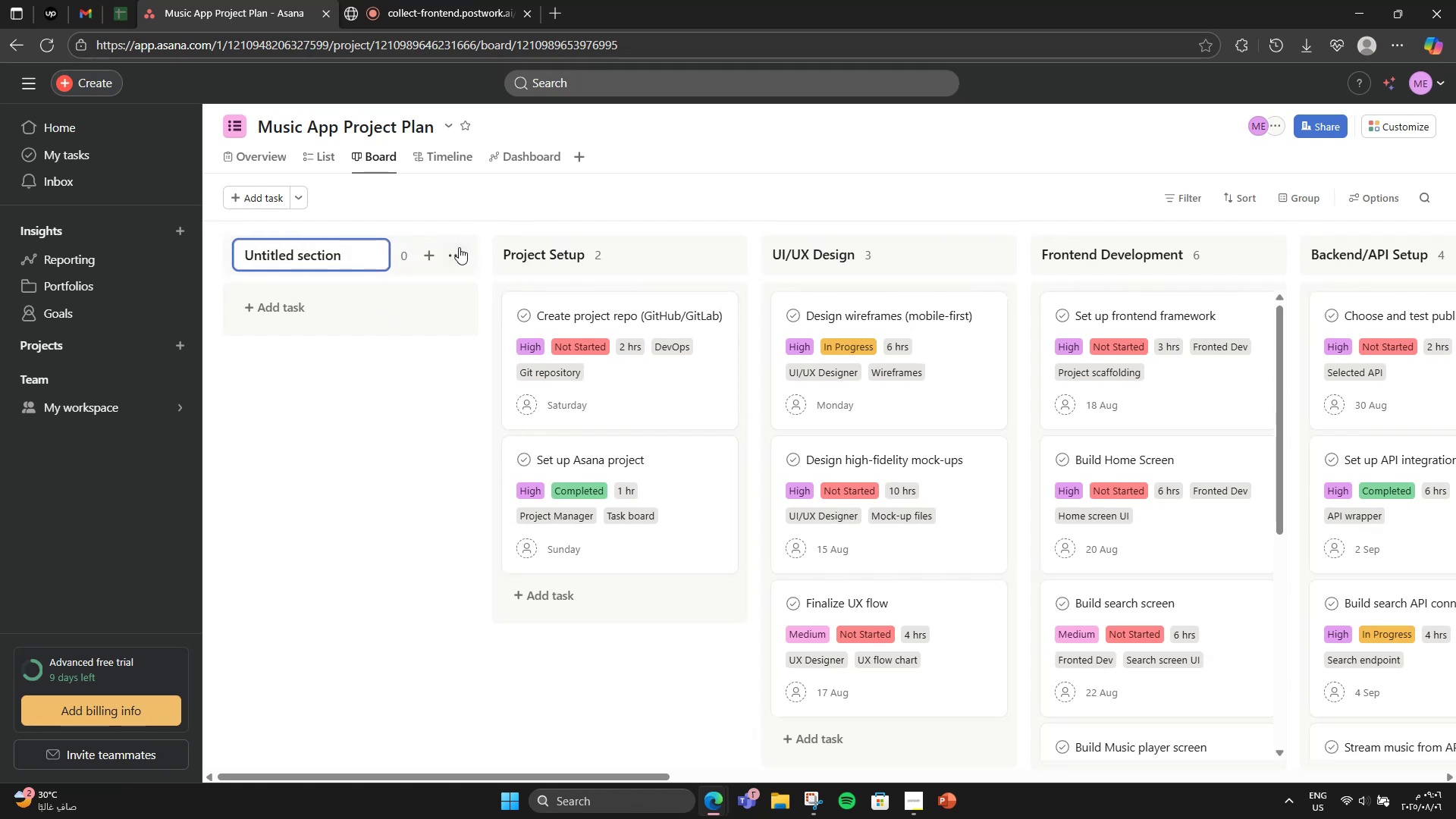 
left_click([459, 247])
 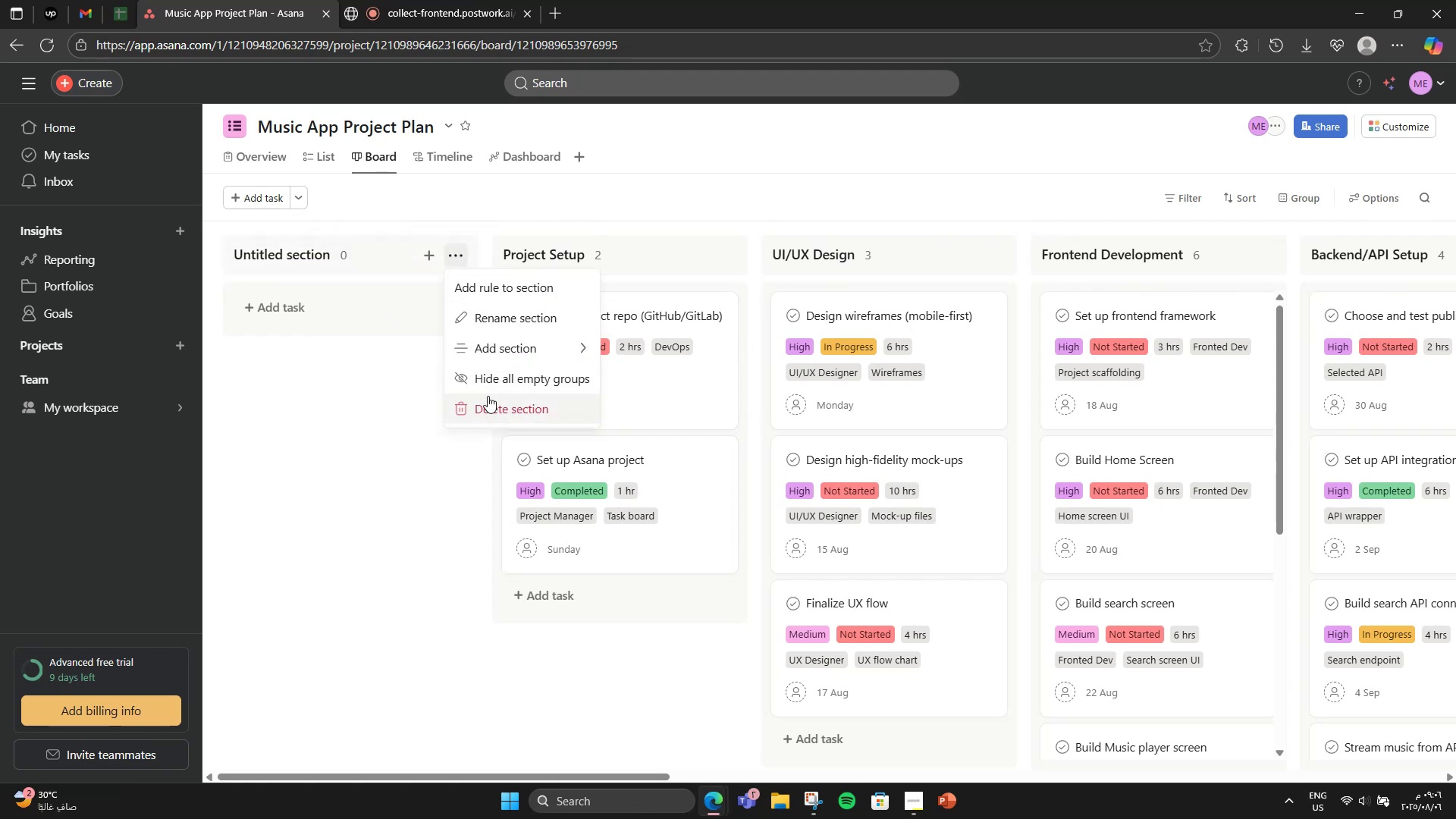 
left_click([488, 396])
 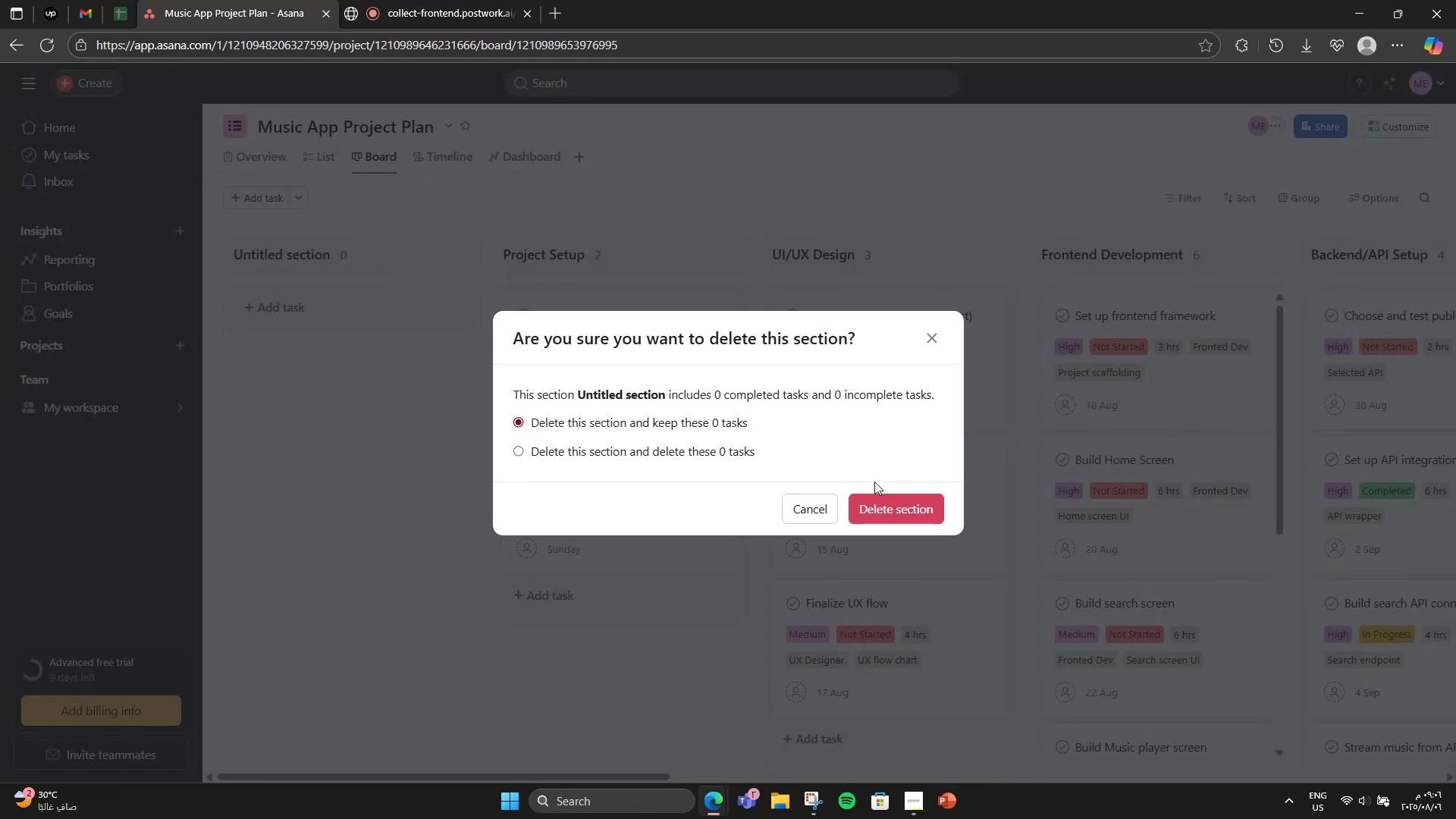 
left_click([876, 495])
 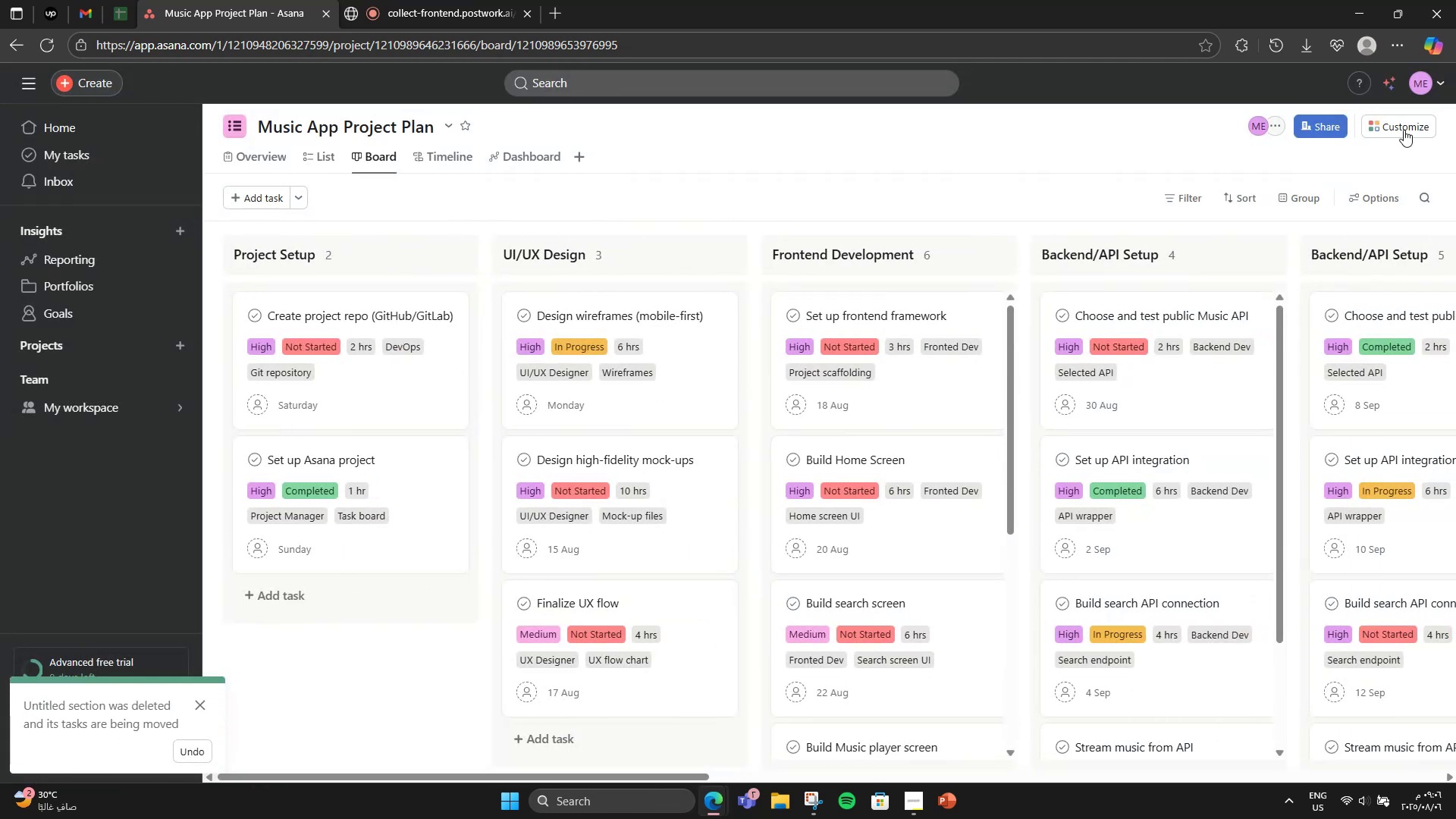 
left_click([1374, 139])
 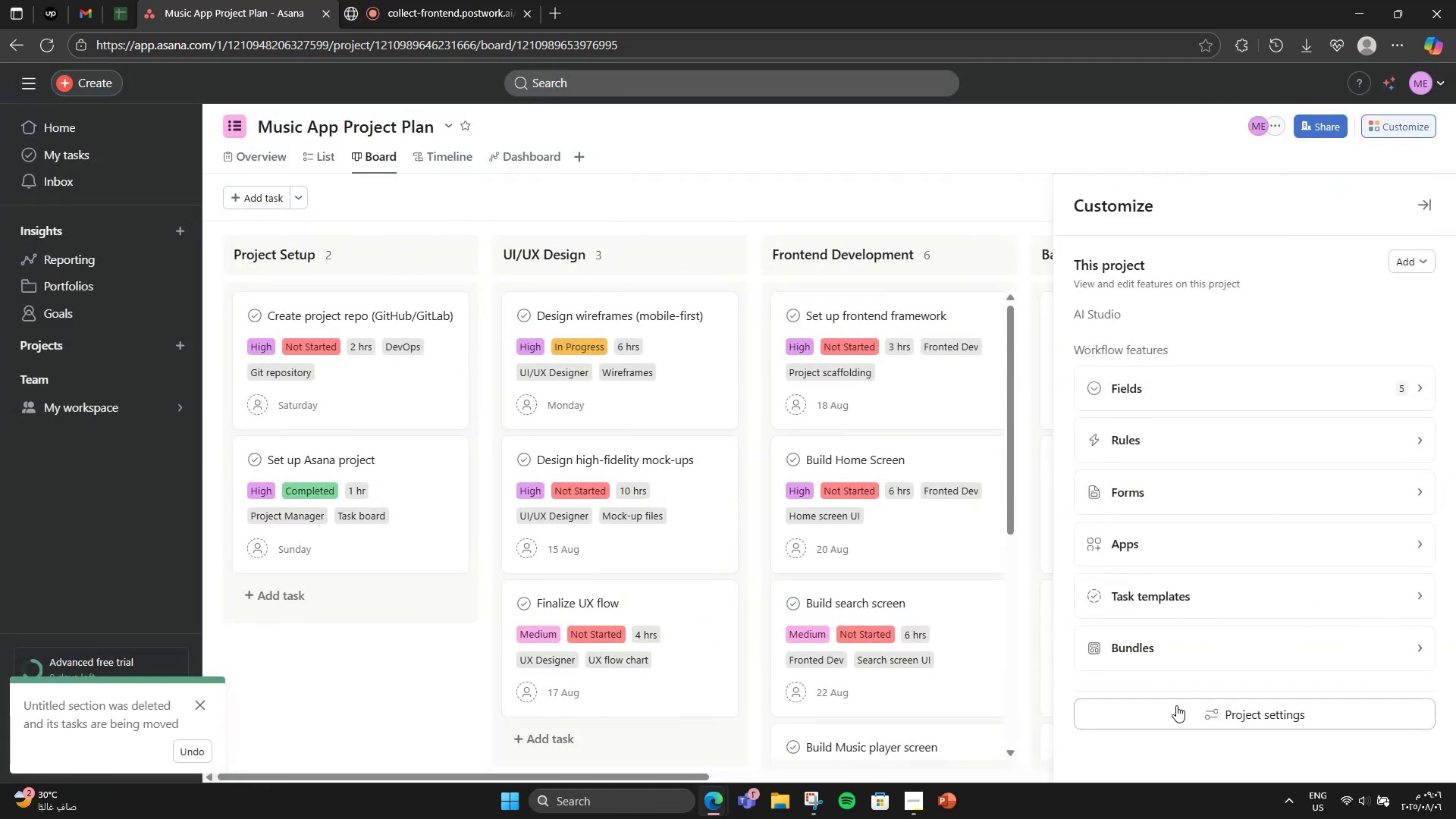 
left_click([1168, 500])
 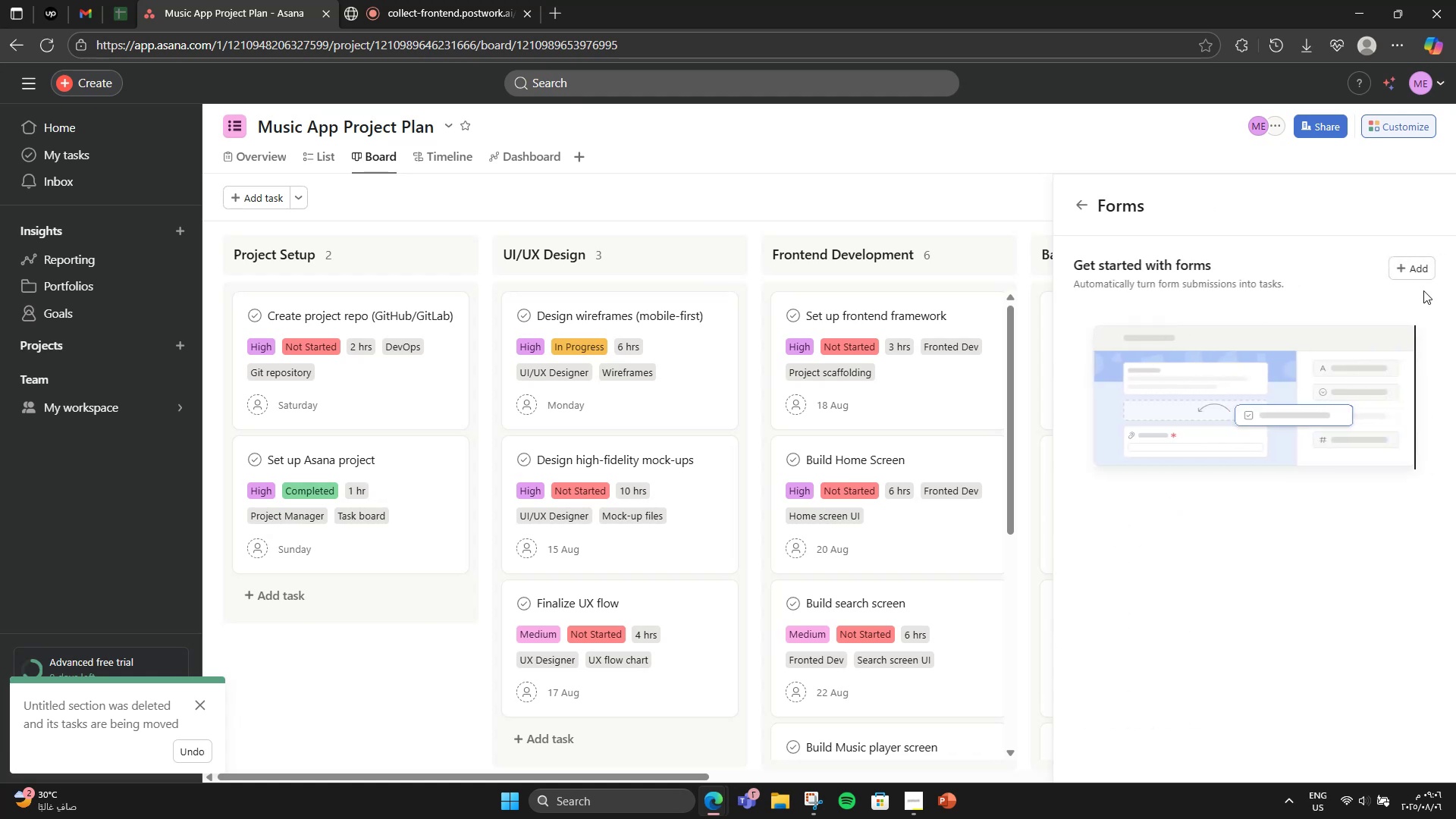 
left_click([1419, 275])
 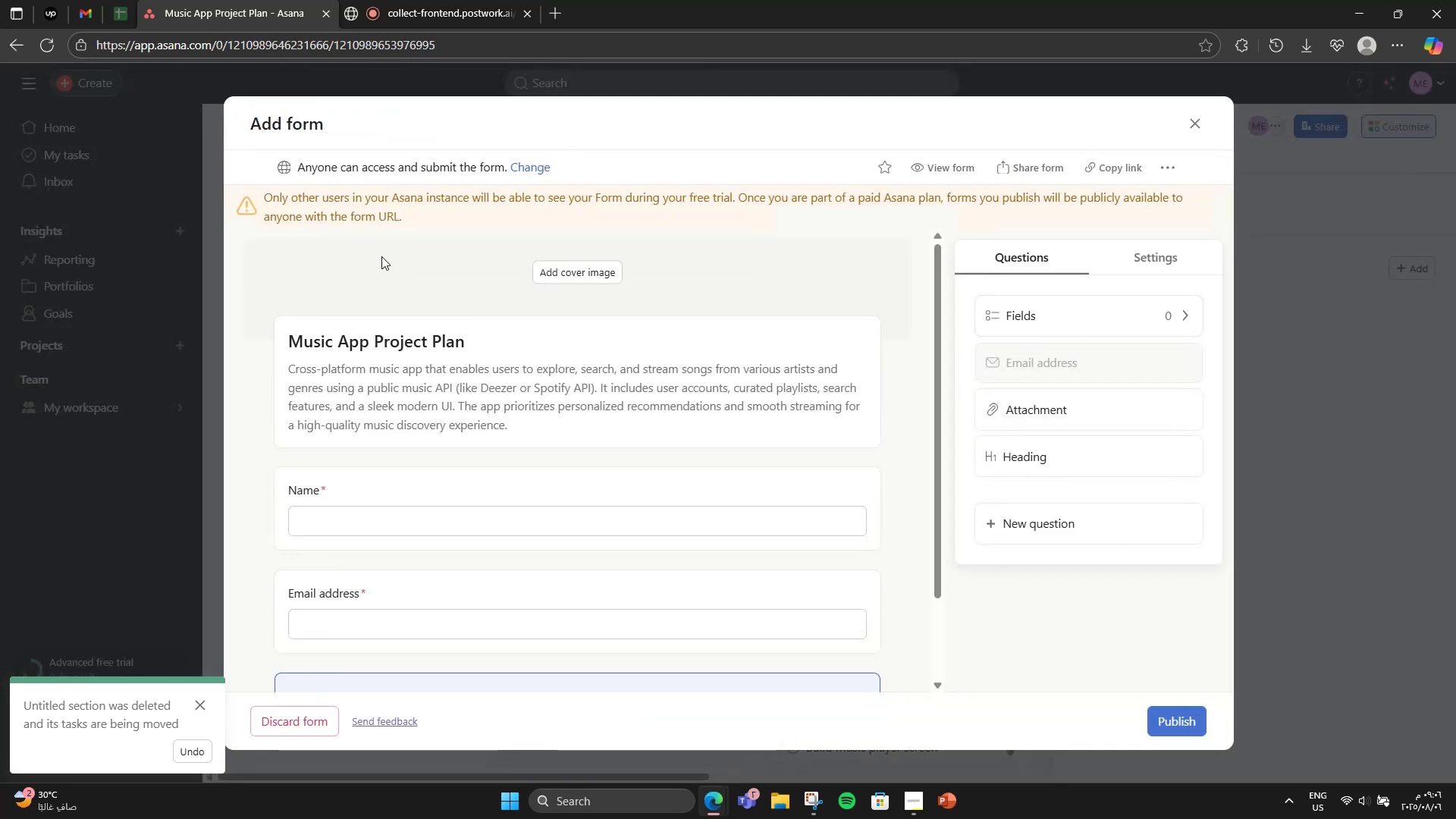 
scroll: coordinate [453, 428], scroll_direction: down, amount: 3.0
 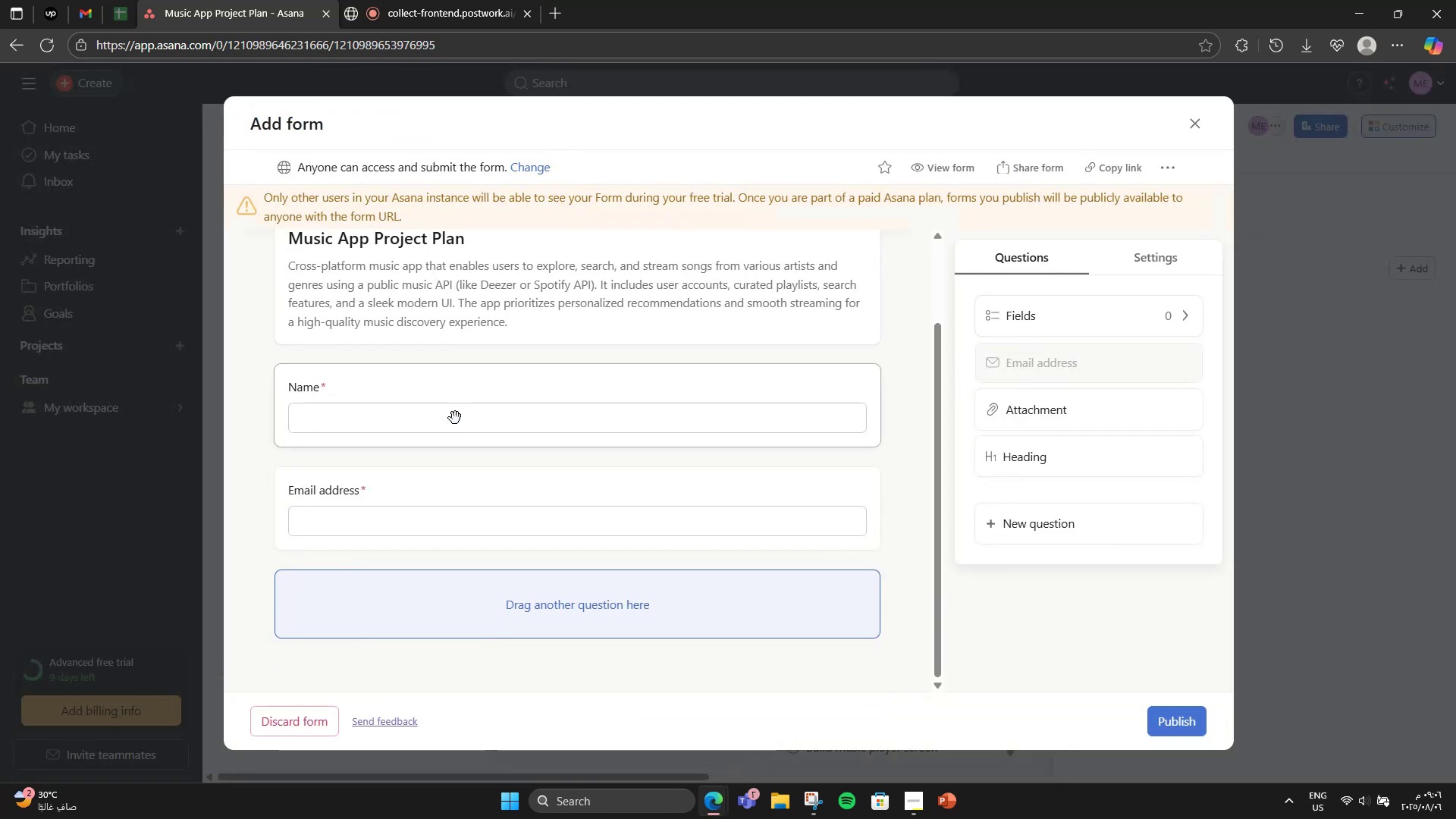 
left_click([455, 418])
 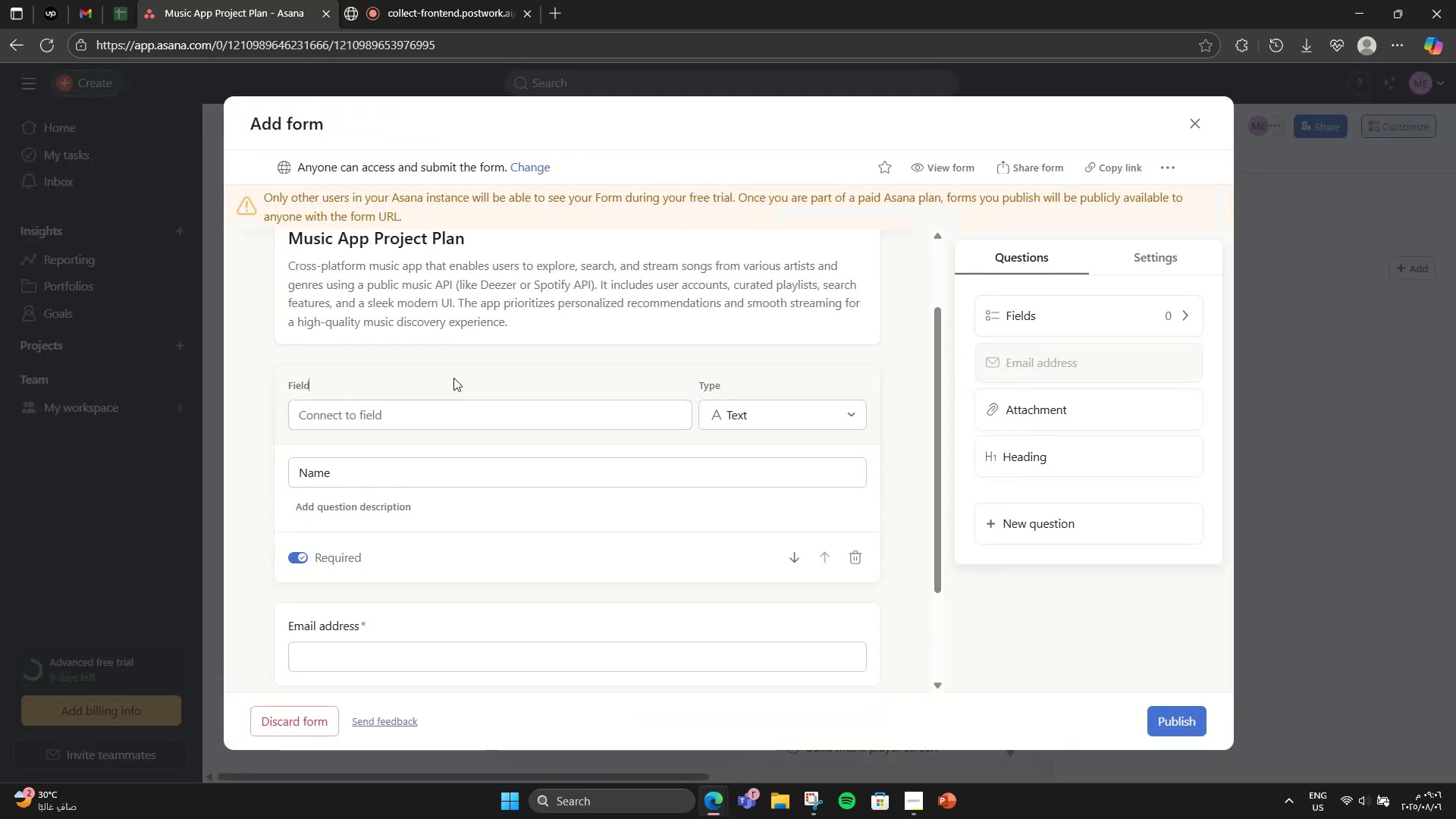 
double_click([452, 347])
 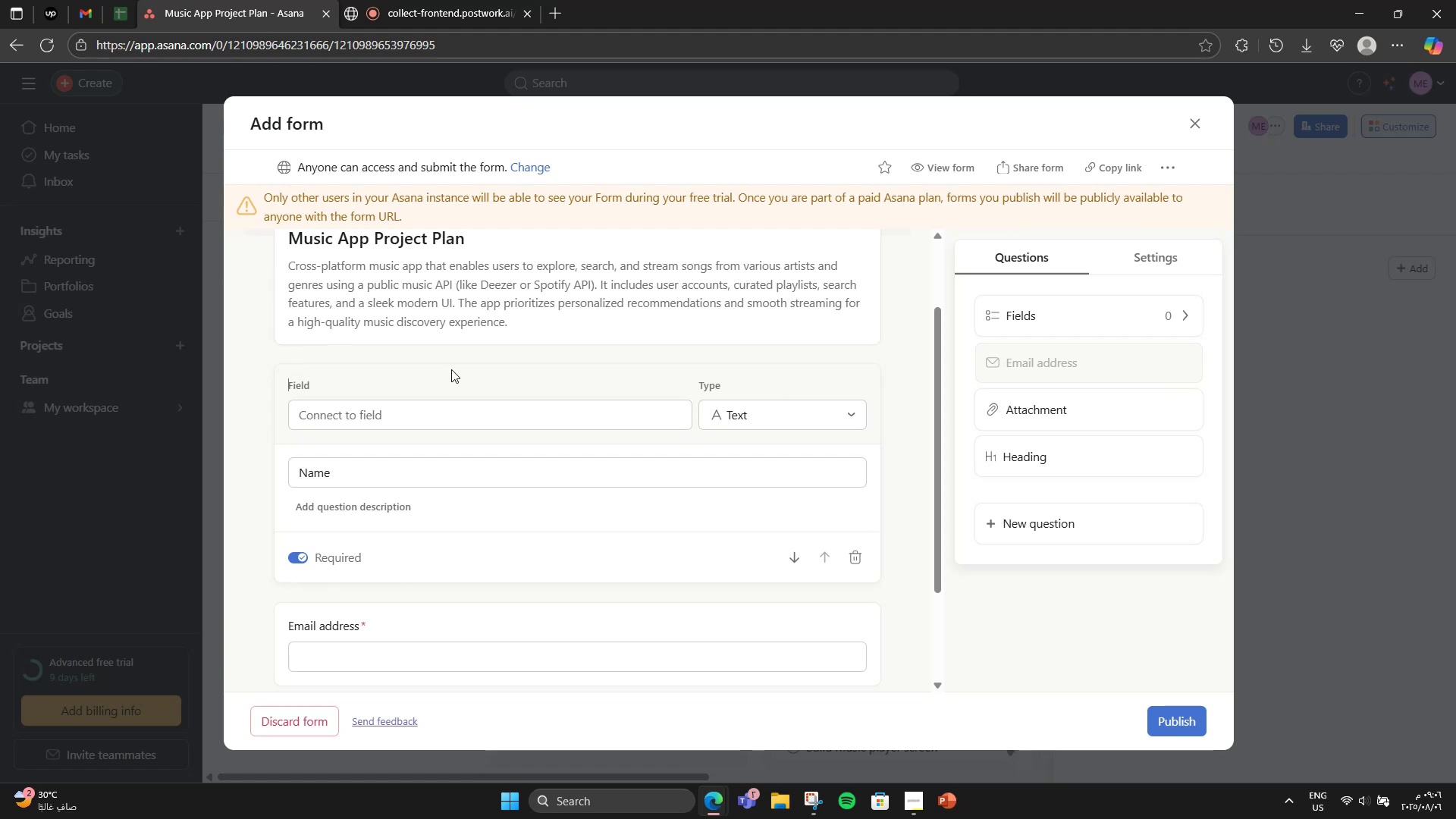 
wait(7.03)
 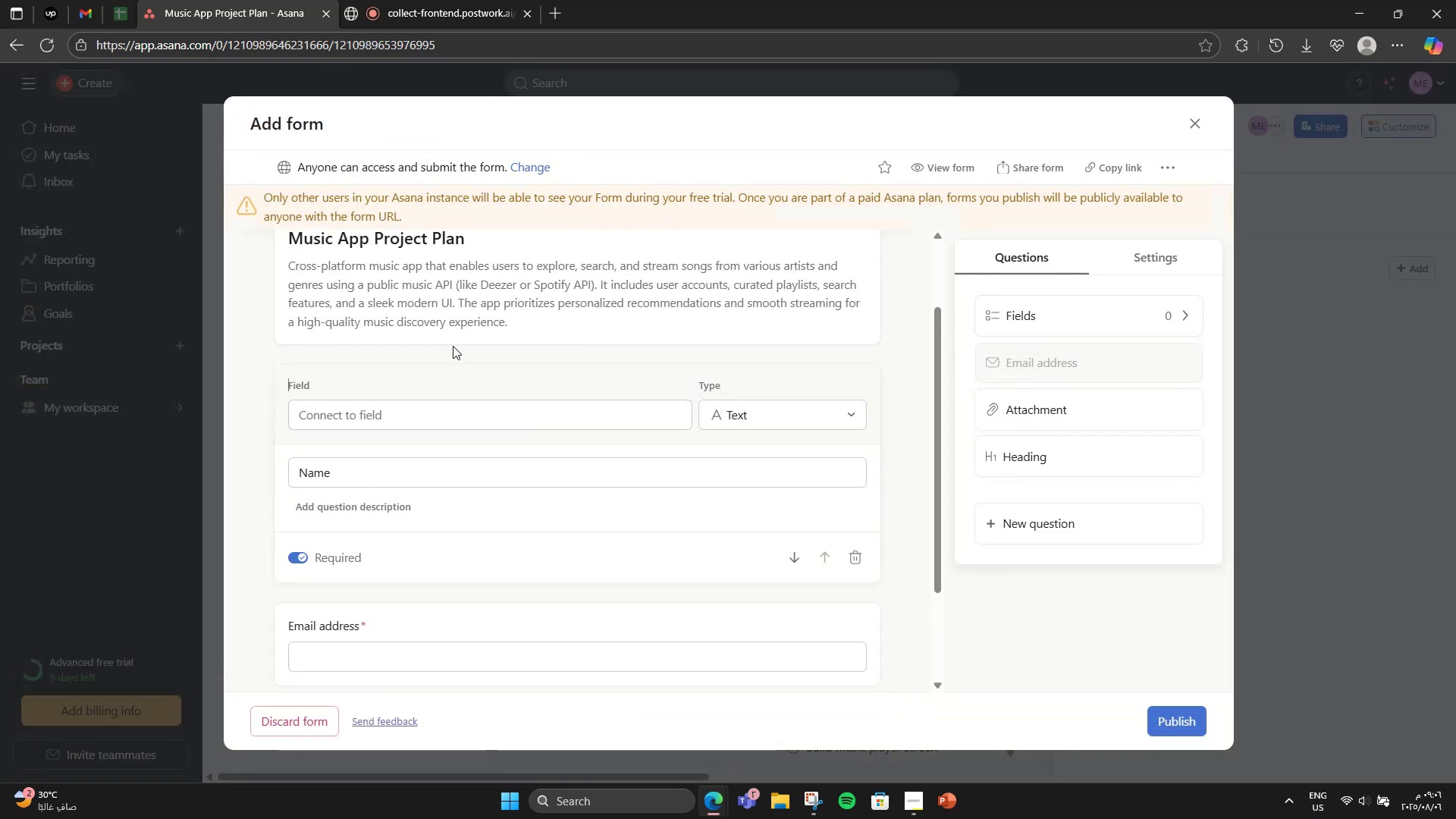 
left_click([243, 438])
 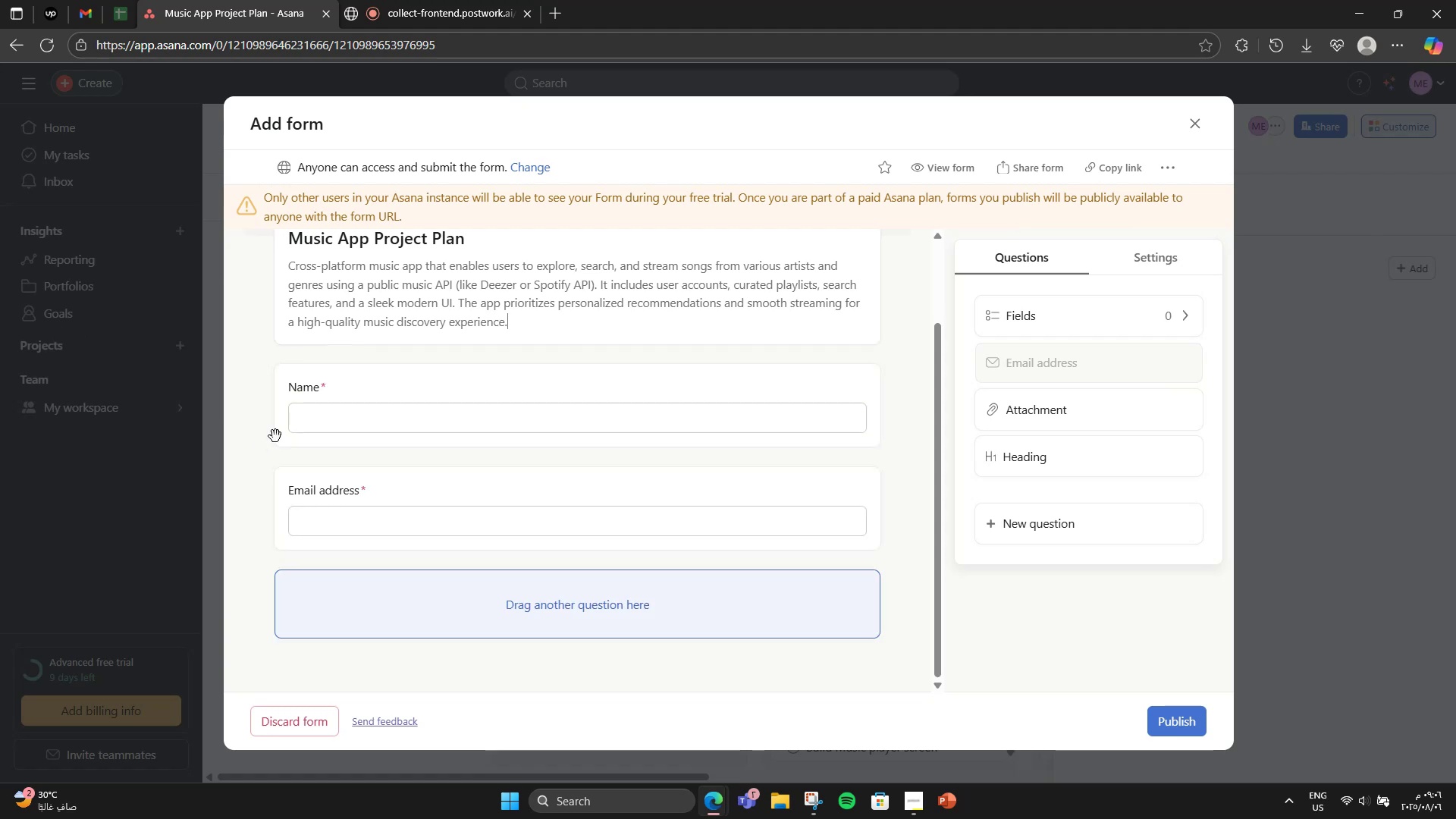 
scroll: coordinate [466, 497], scroll_direction: down, amount: 2.0
 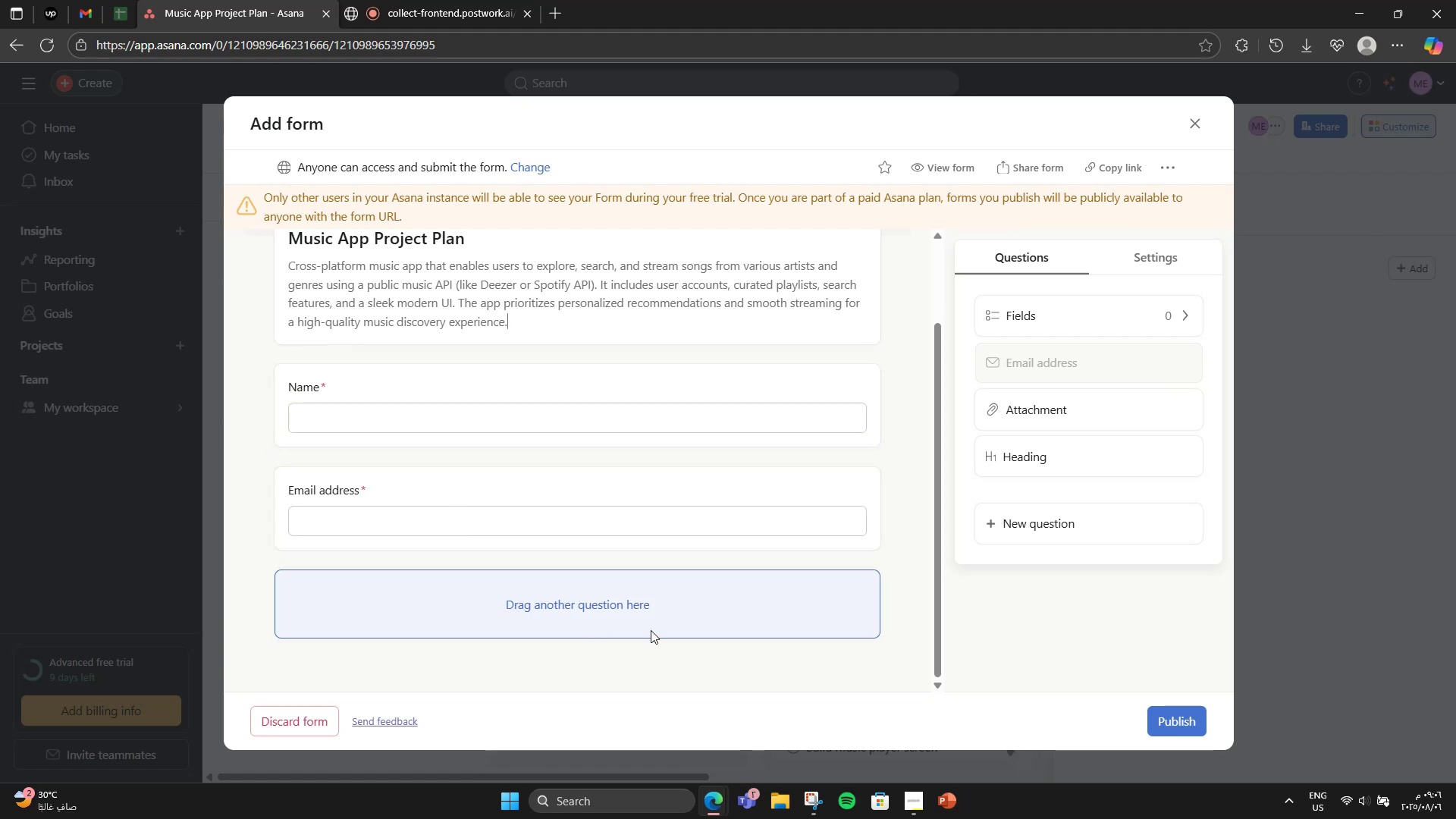 
left_click([639, 618])
 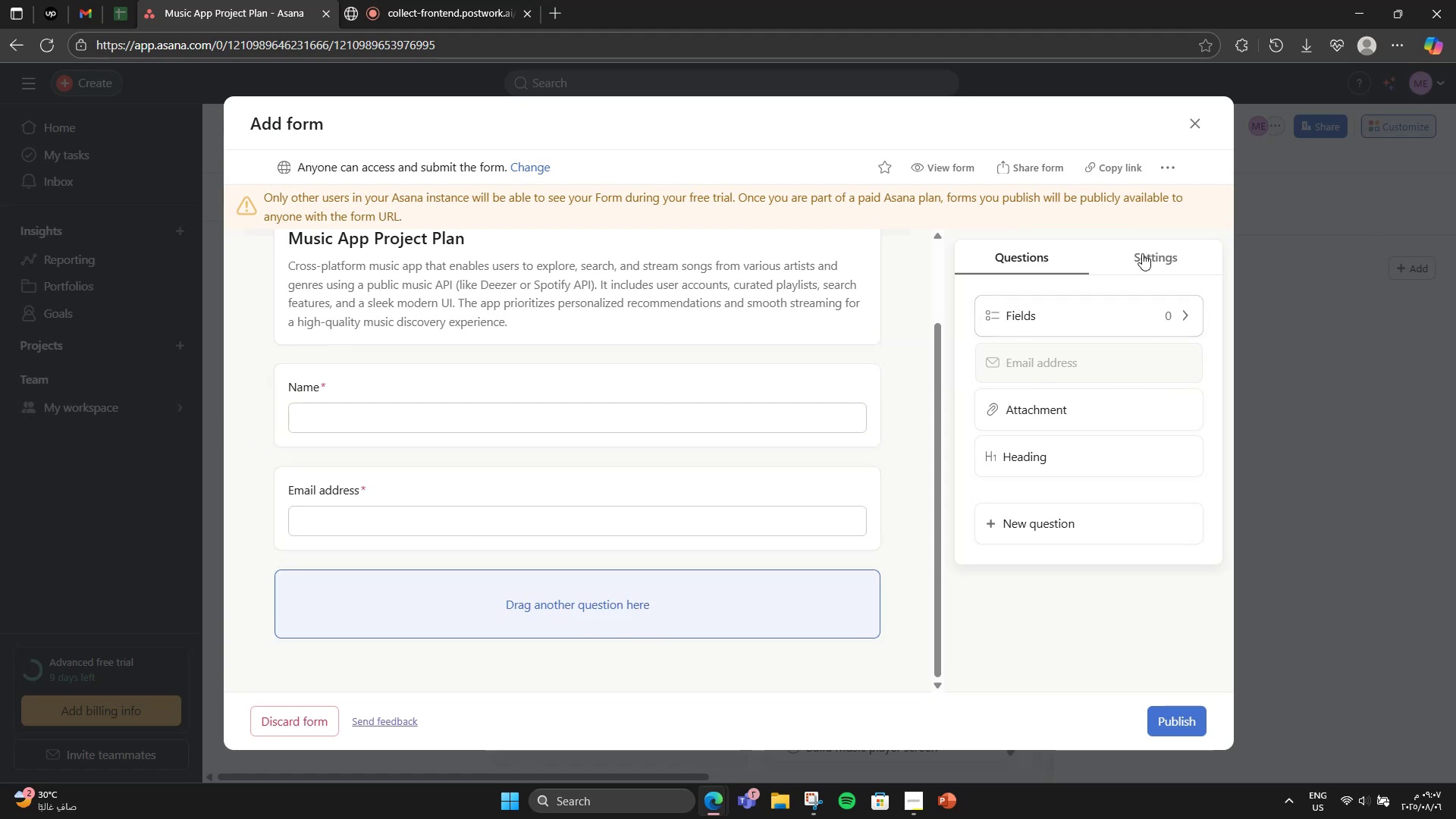 
left_click([1150, 252])
 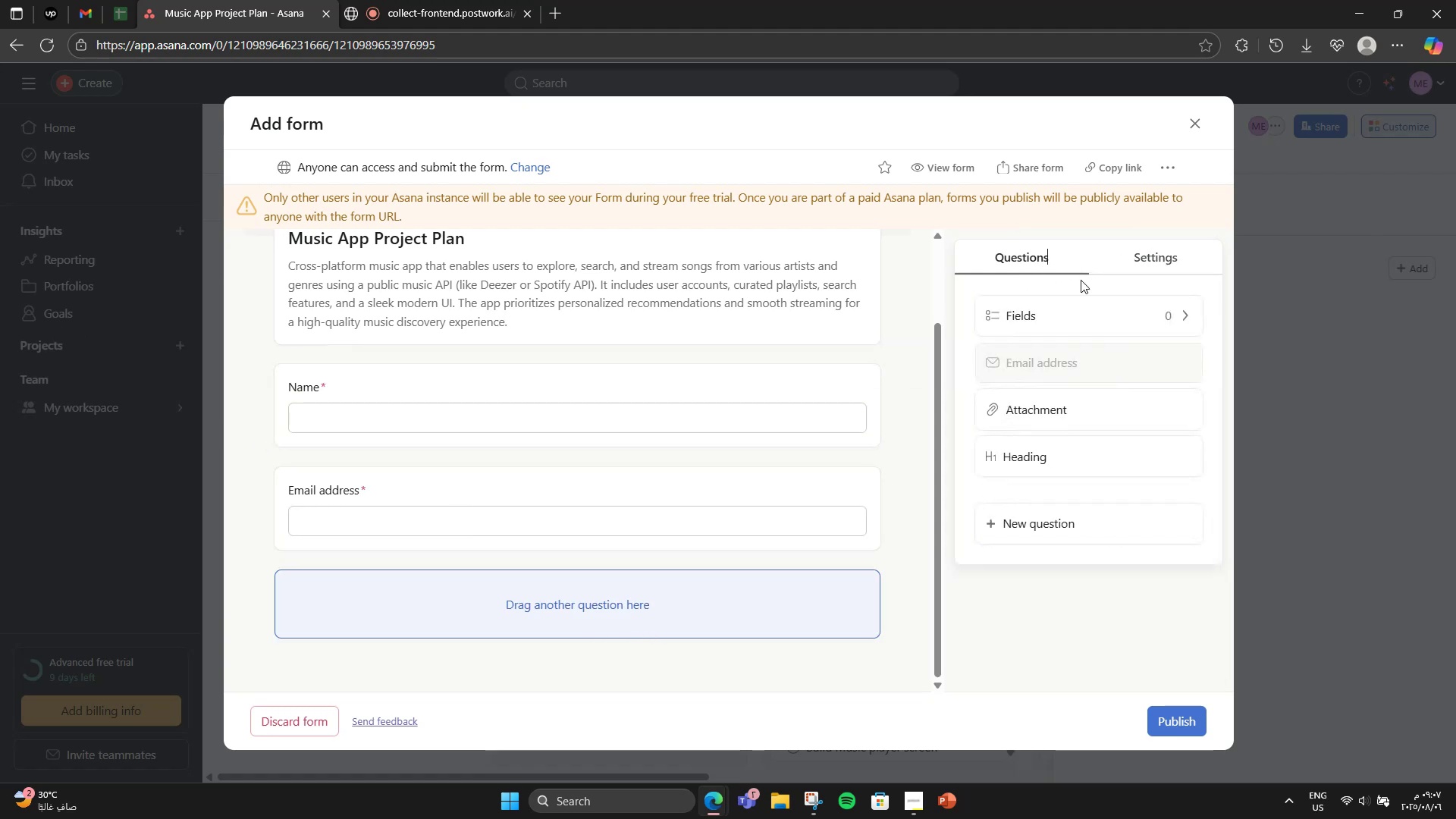 
double_click([1087, 307])
 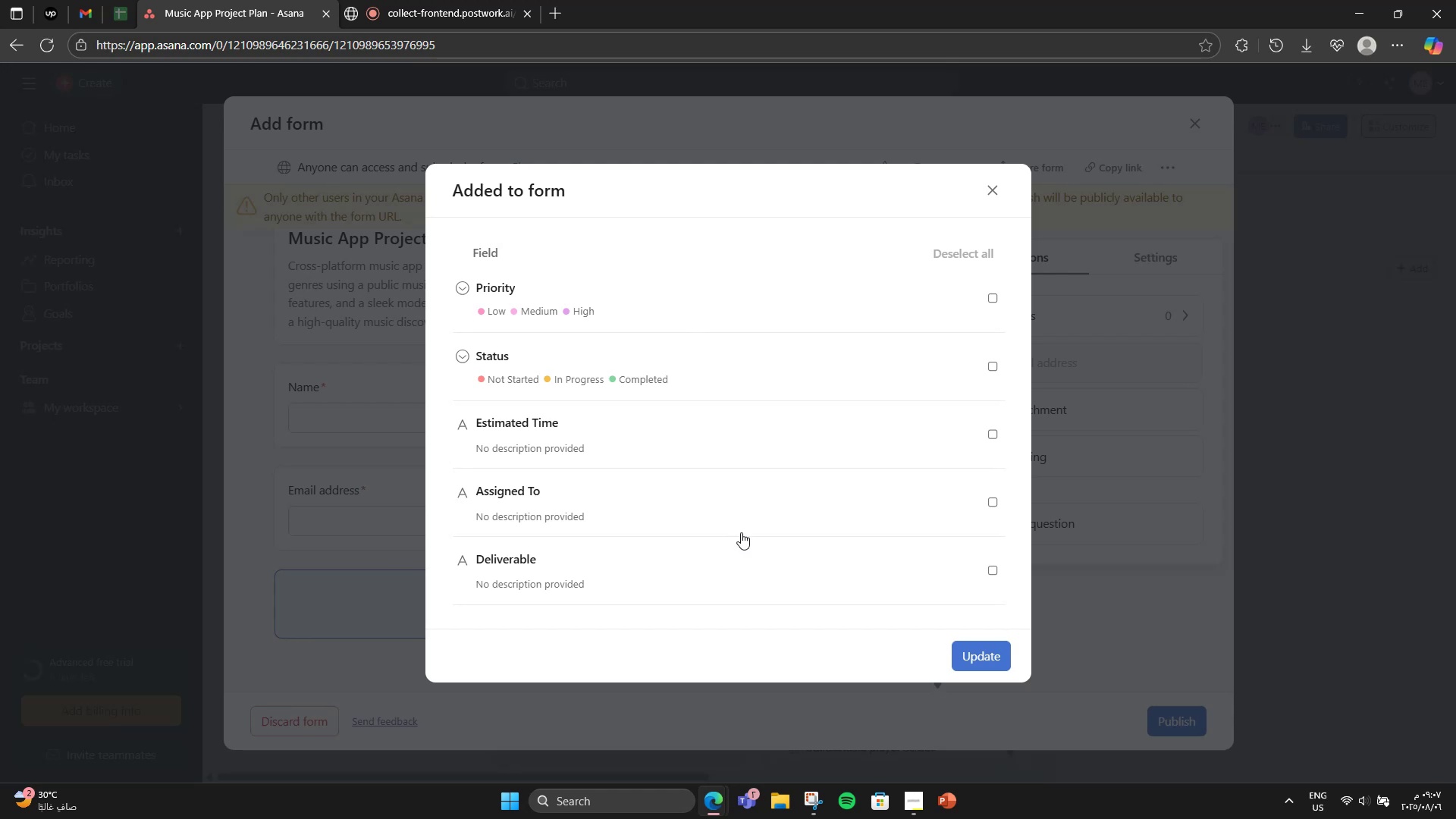 
left_click([678, 422])
 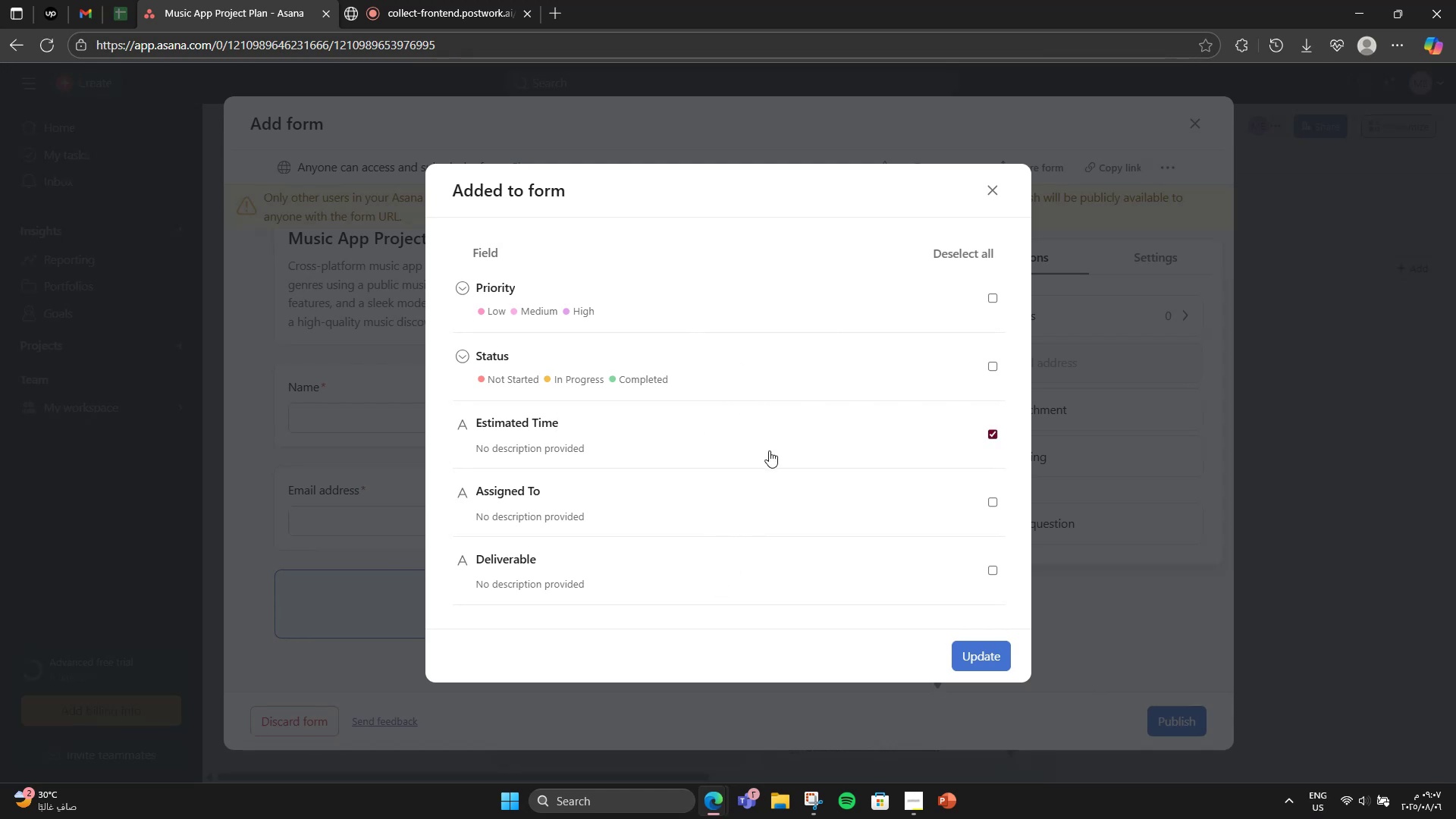 
wait(5.3)
 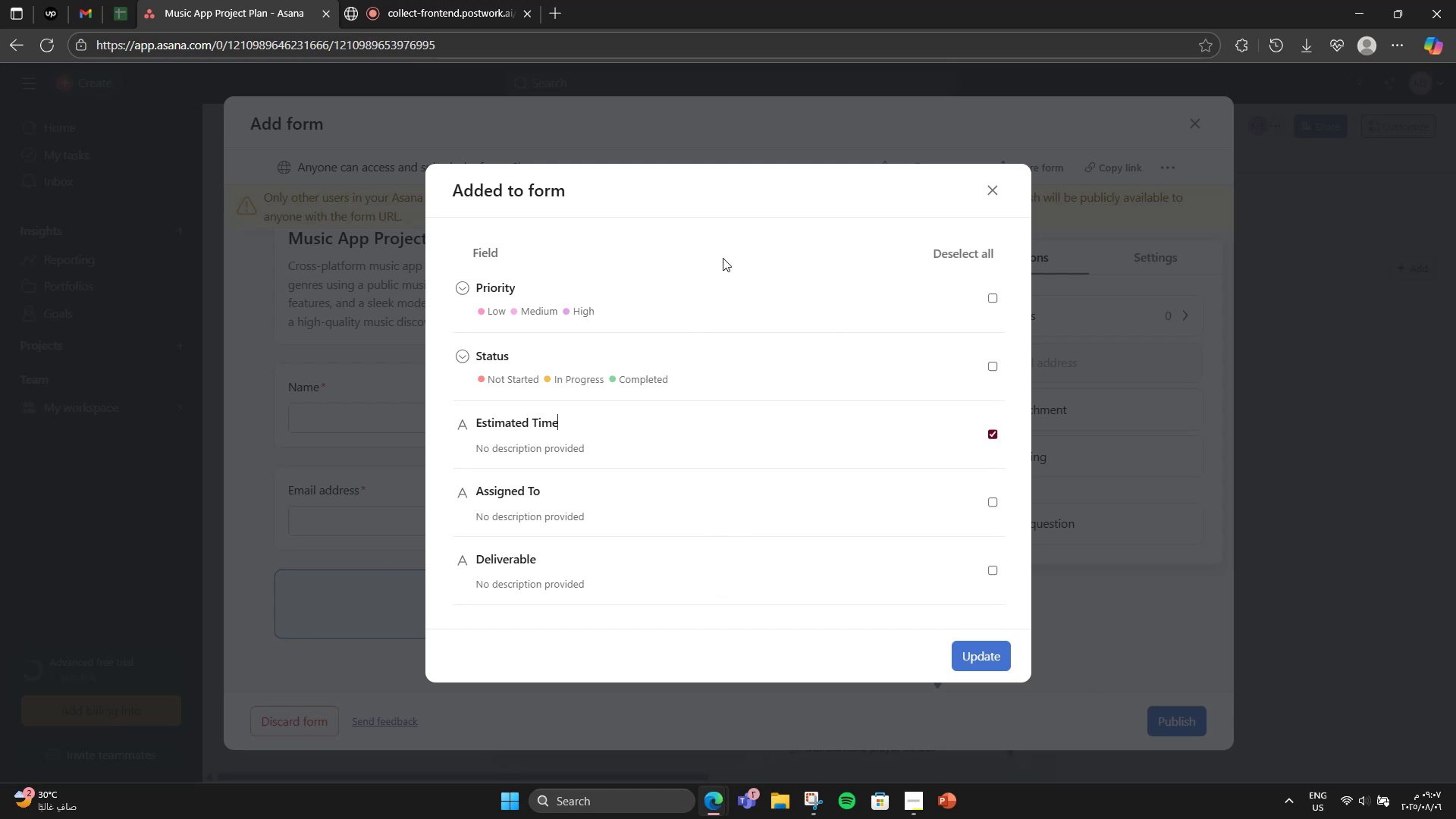 
left_click([798, 505])
 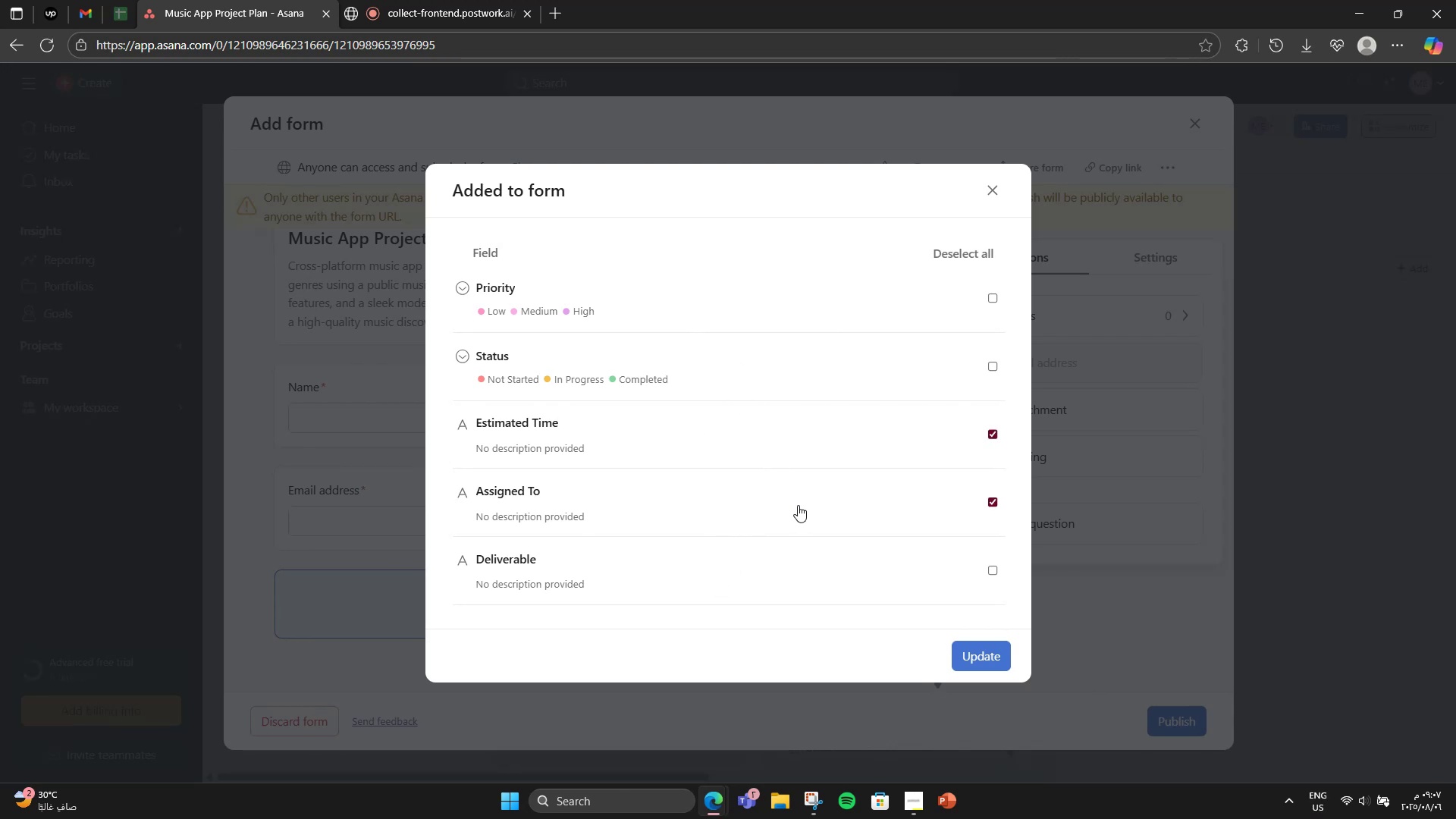 
left_click([798, 505])
 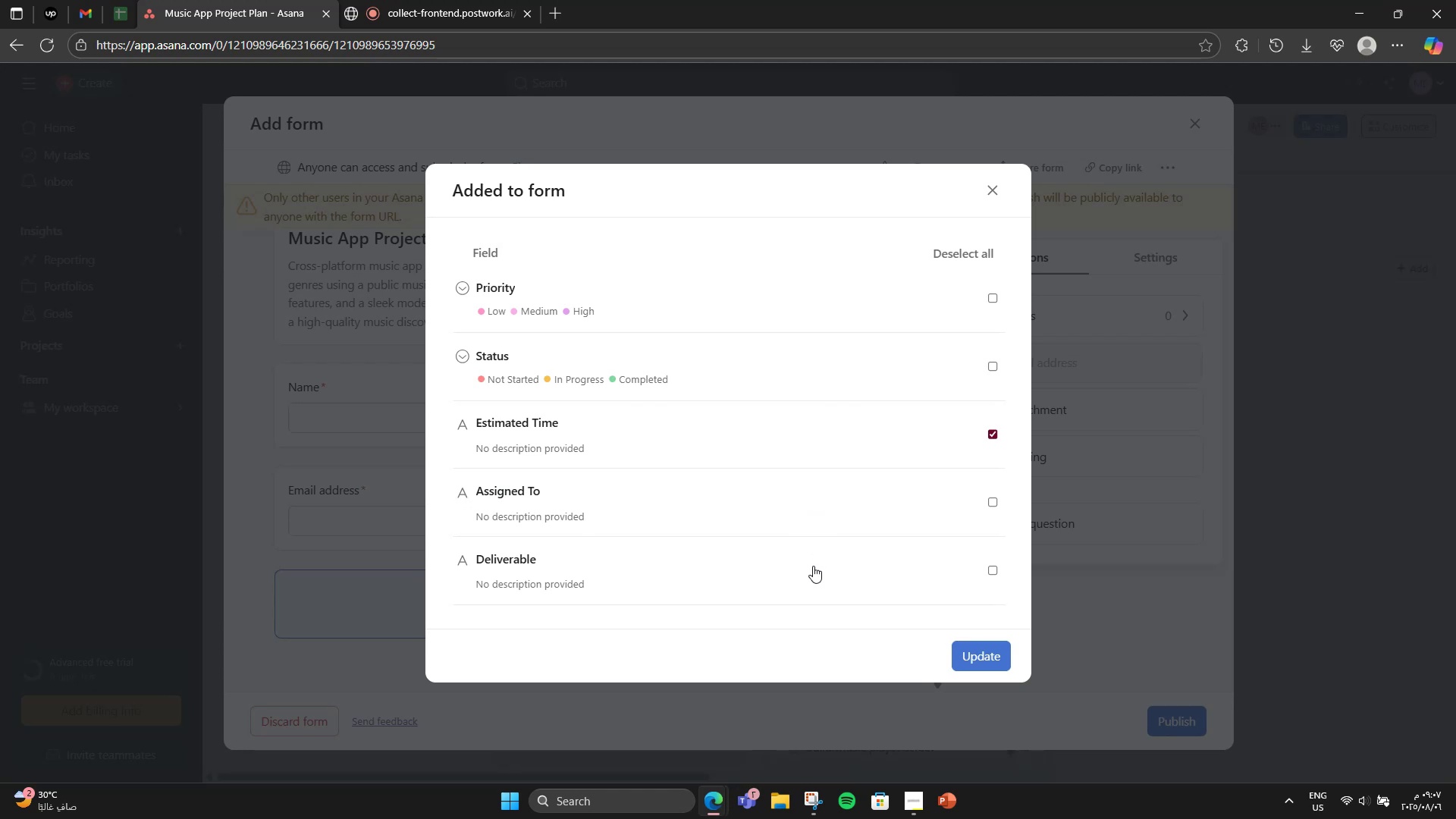 
wait(6.79)
 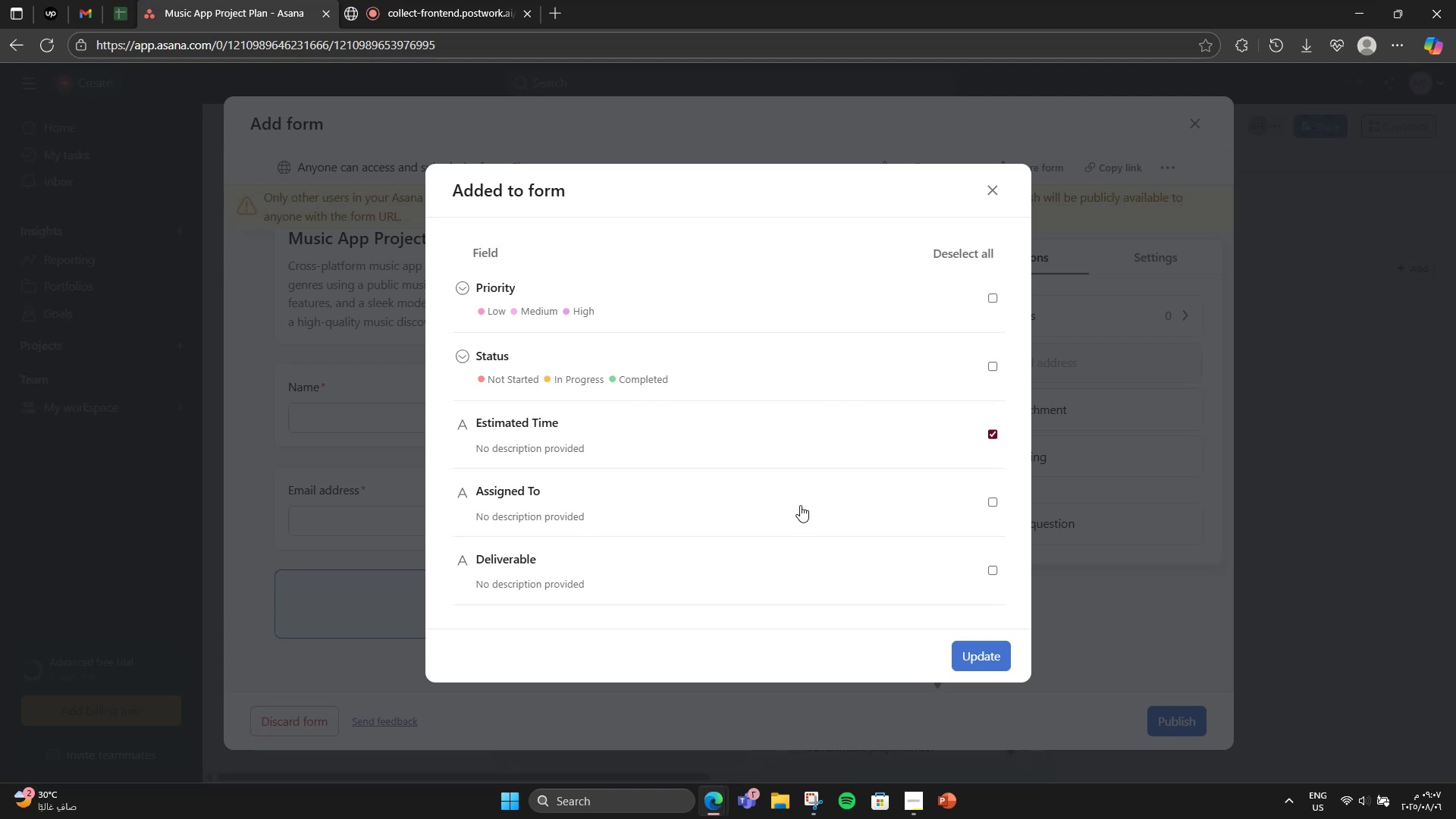 
left_click([959, 651])
 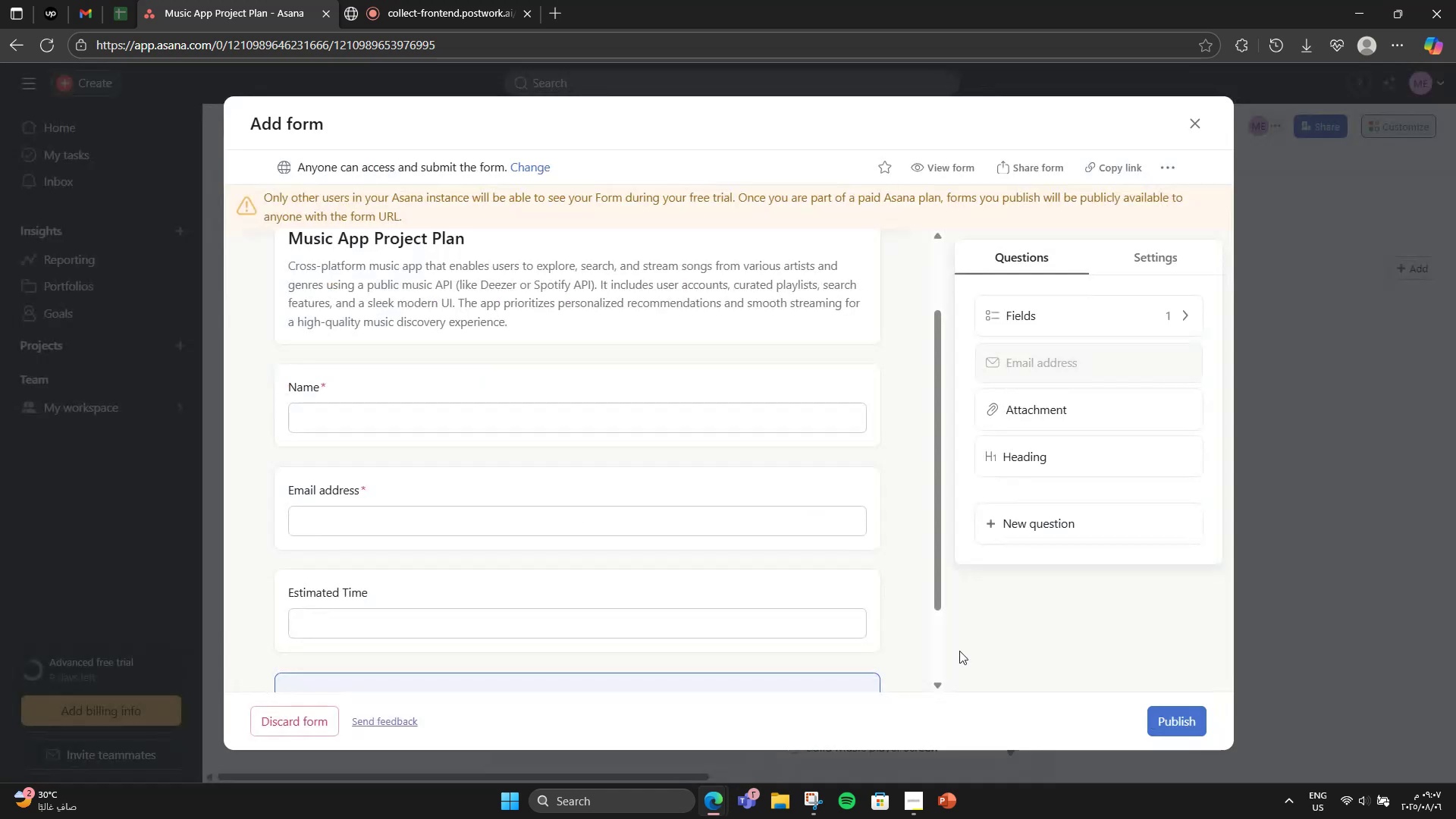 
scroll: coordinate [603, 533], scroll_direction: down, amount: 3.0
 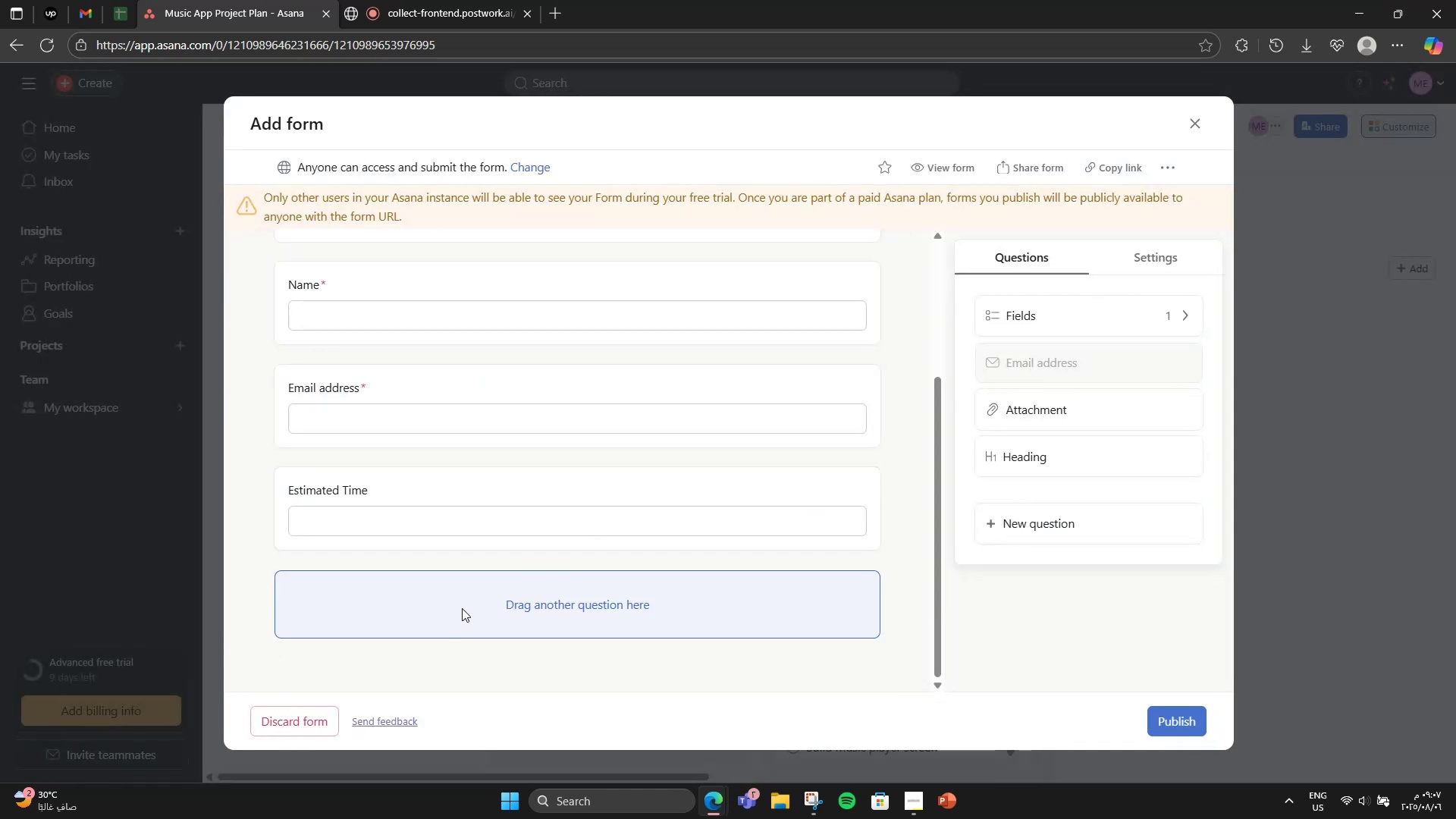 
left_click([632, 604])
 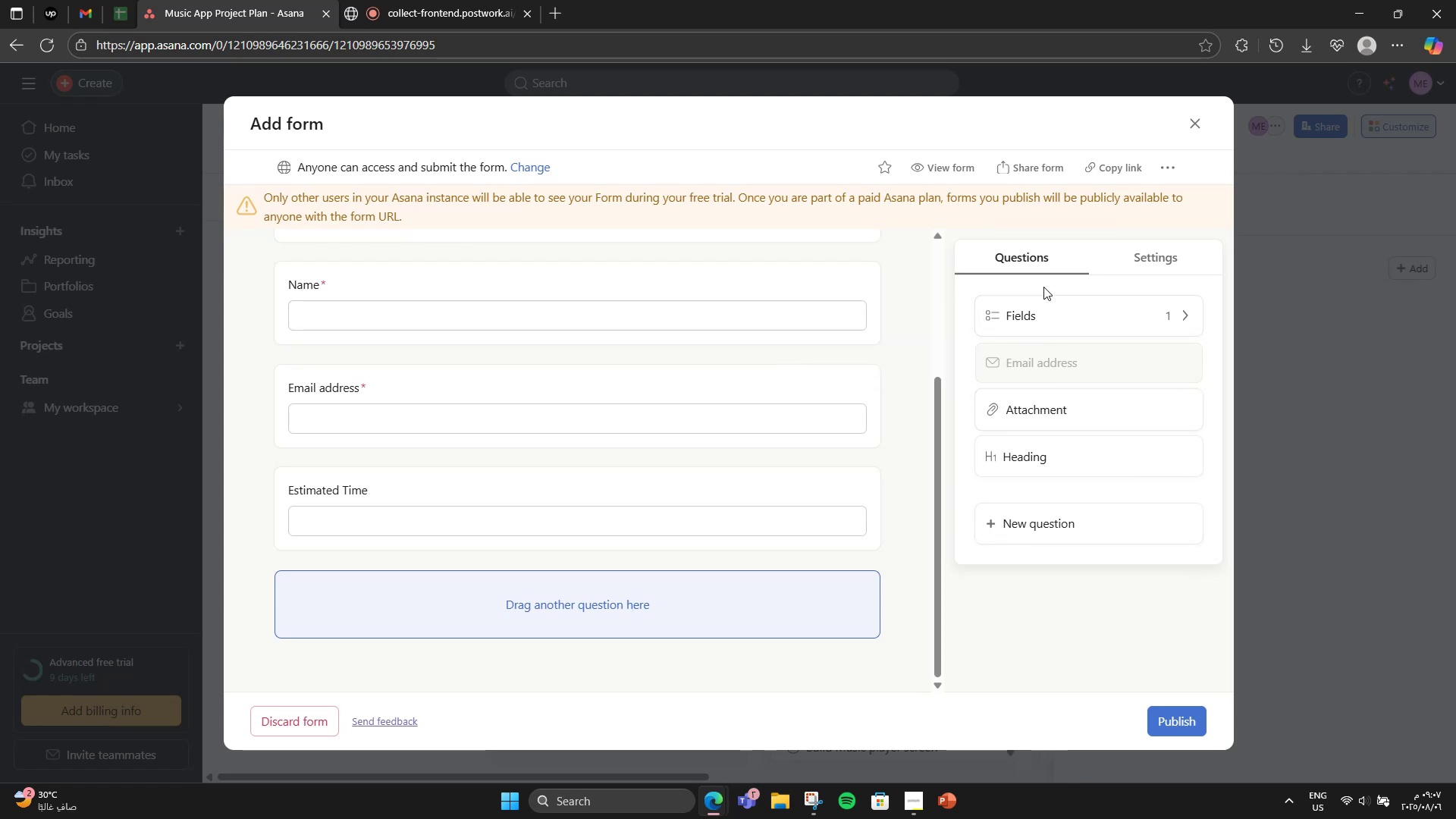 
left_click([1095, 453])
 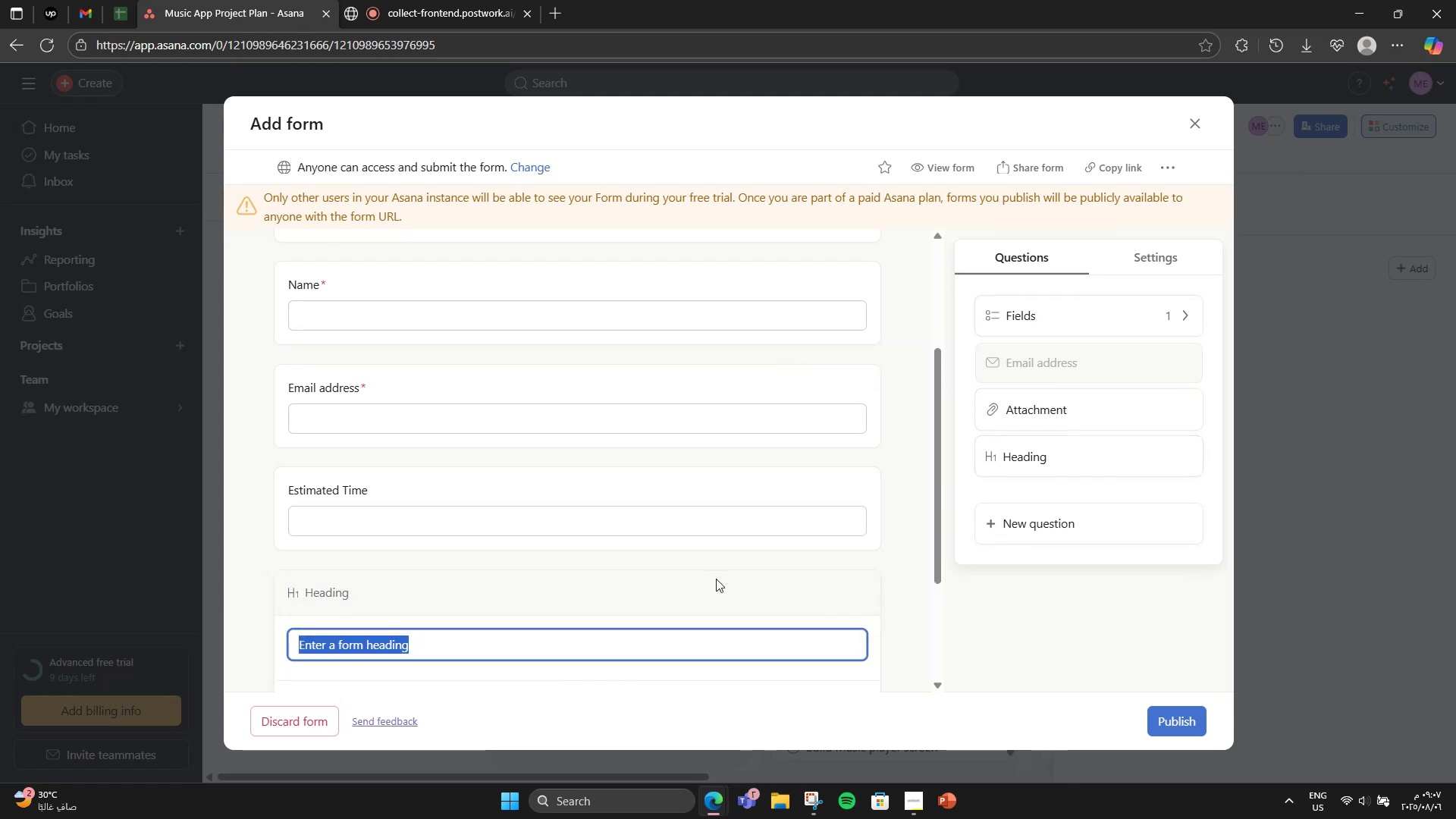 
left_click([723, 574])
 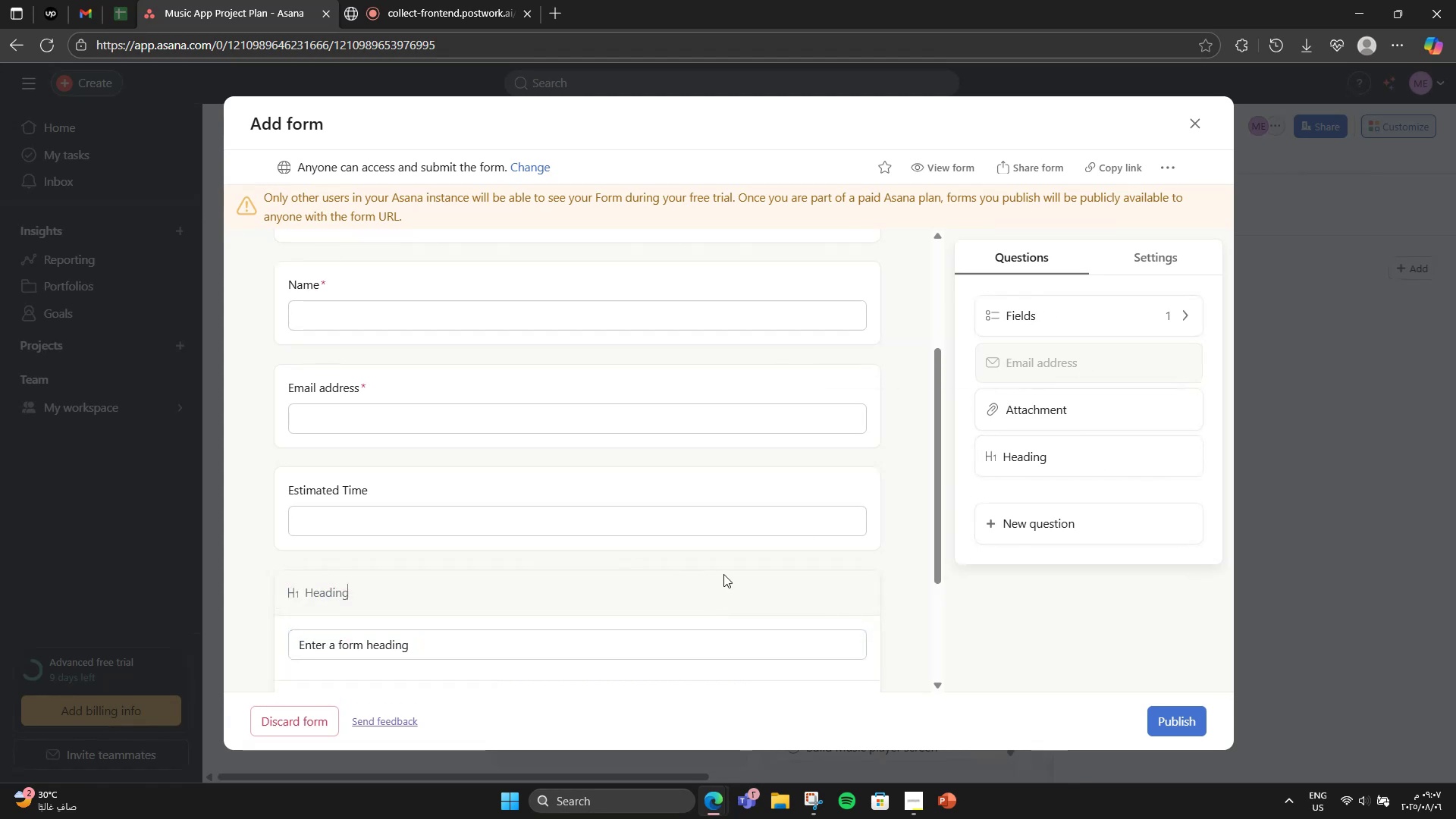 
scroll: coordinate [723, 574], scroll_direction: down, amount: 2.0
 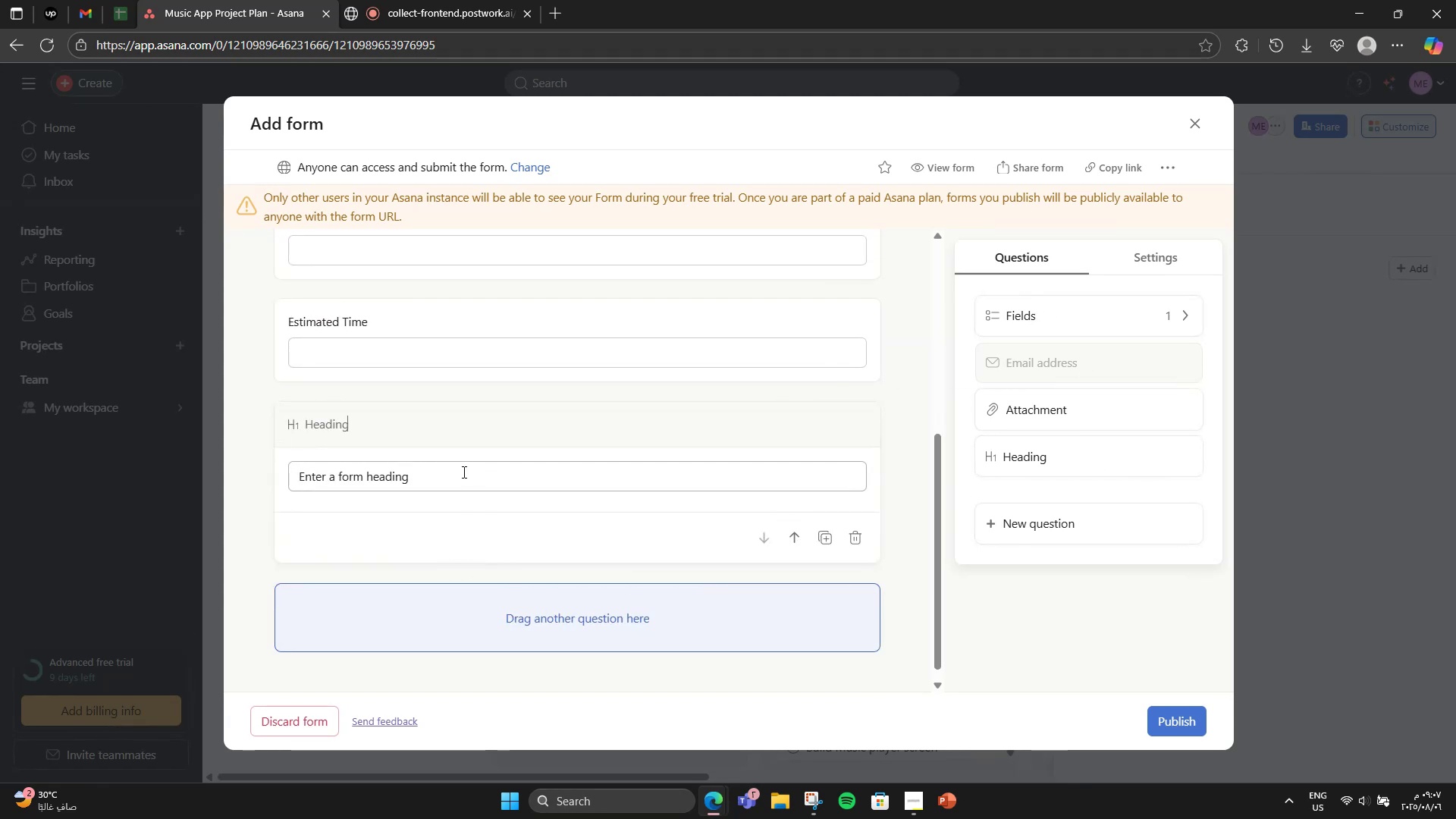 
double_click([463, 472])
 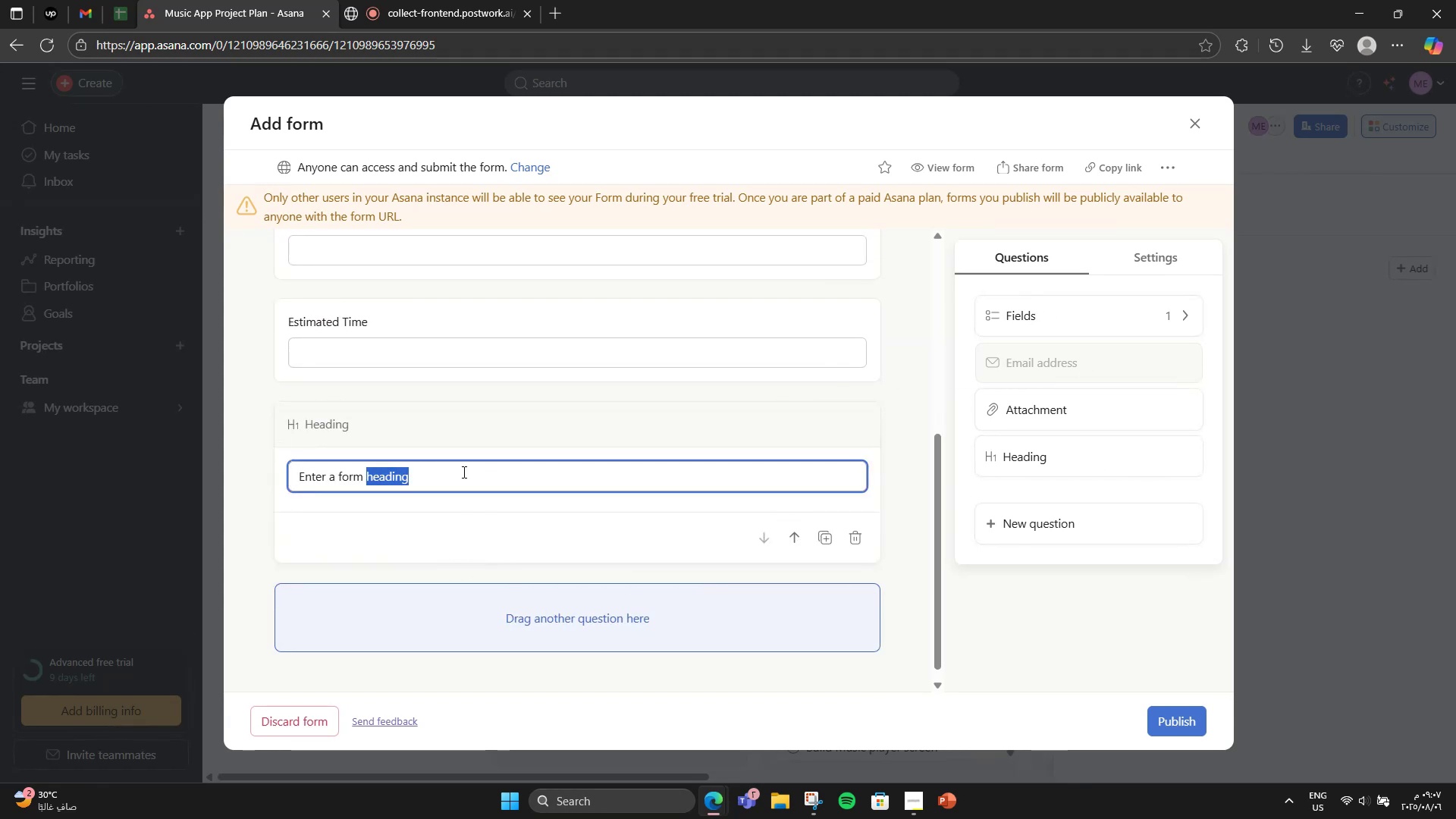 
triple_click([463, 472])
 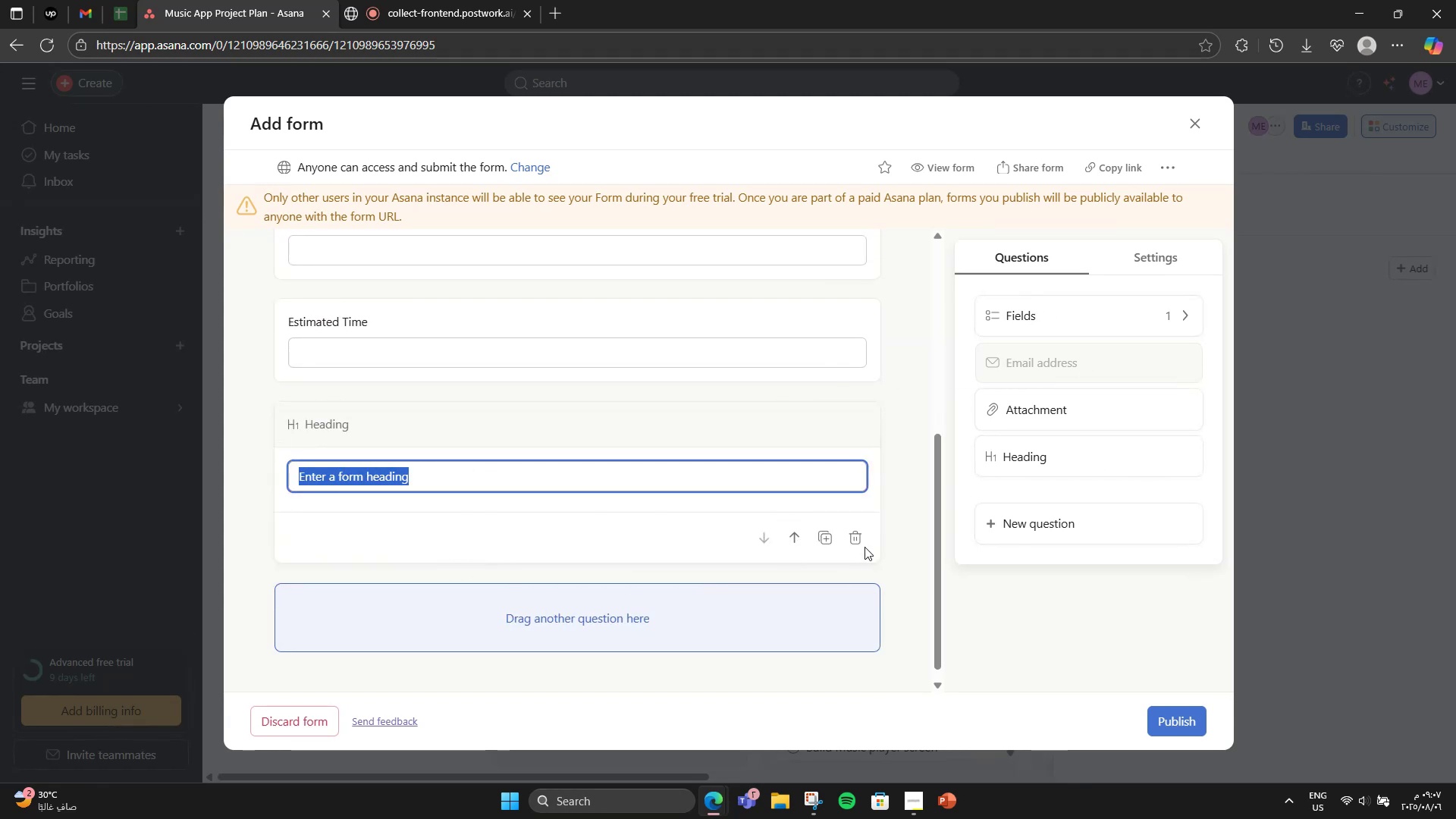 
left_click([866, 539])
 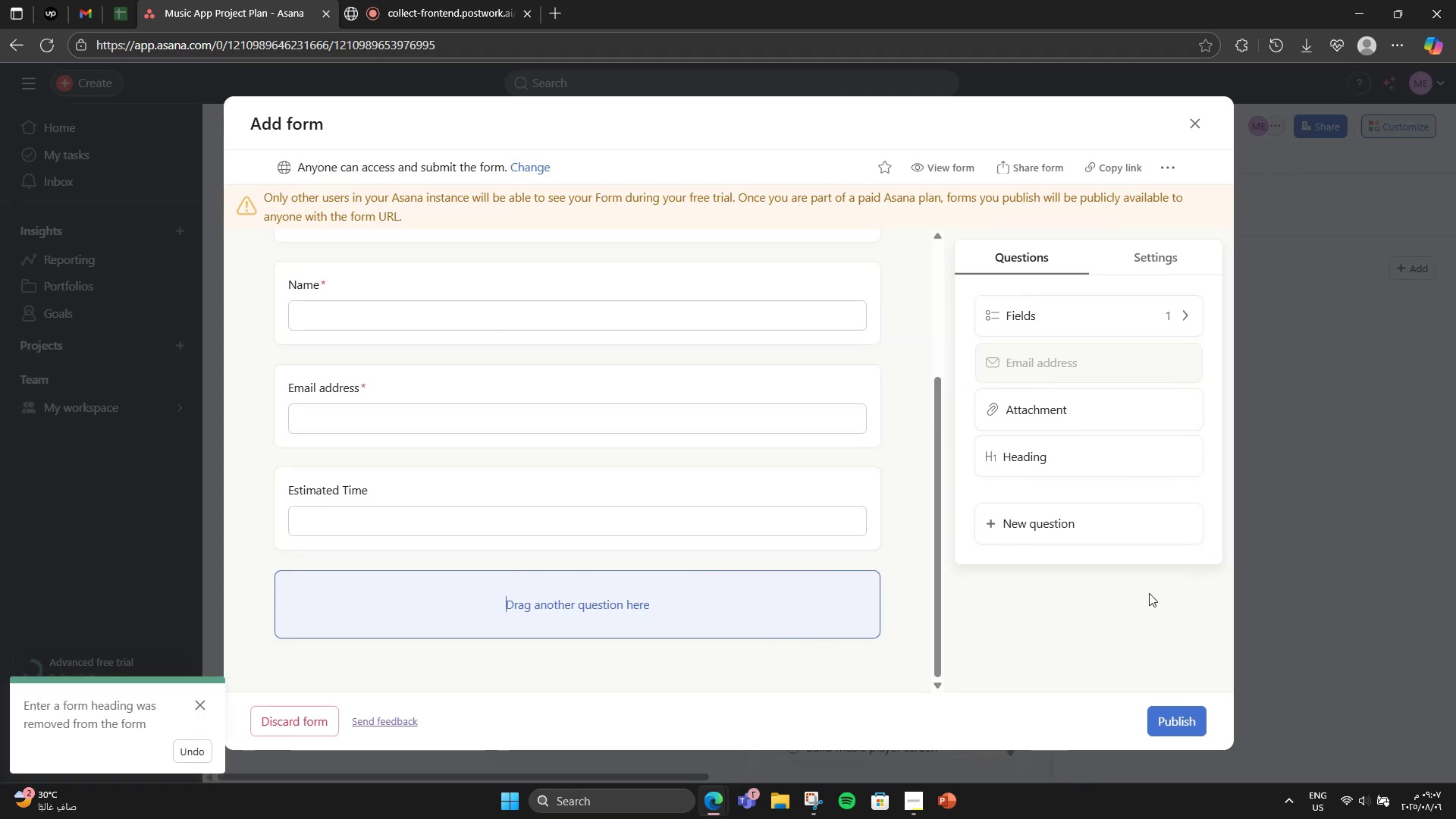 
left_click([1137, 537])
 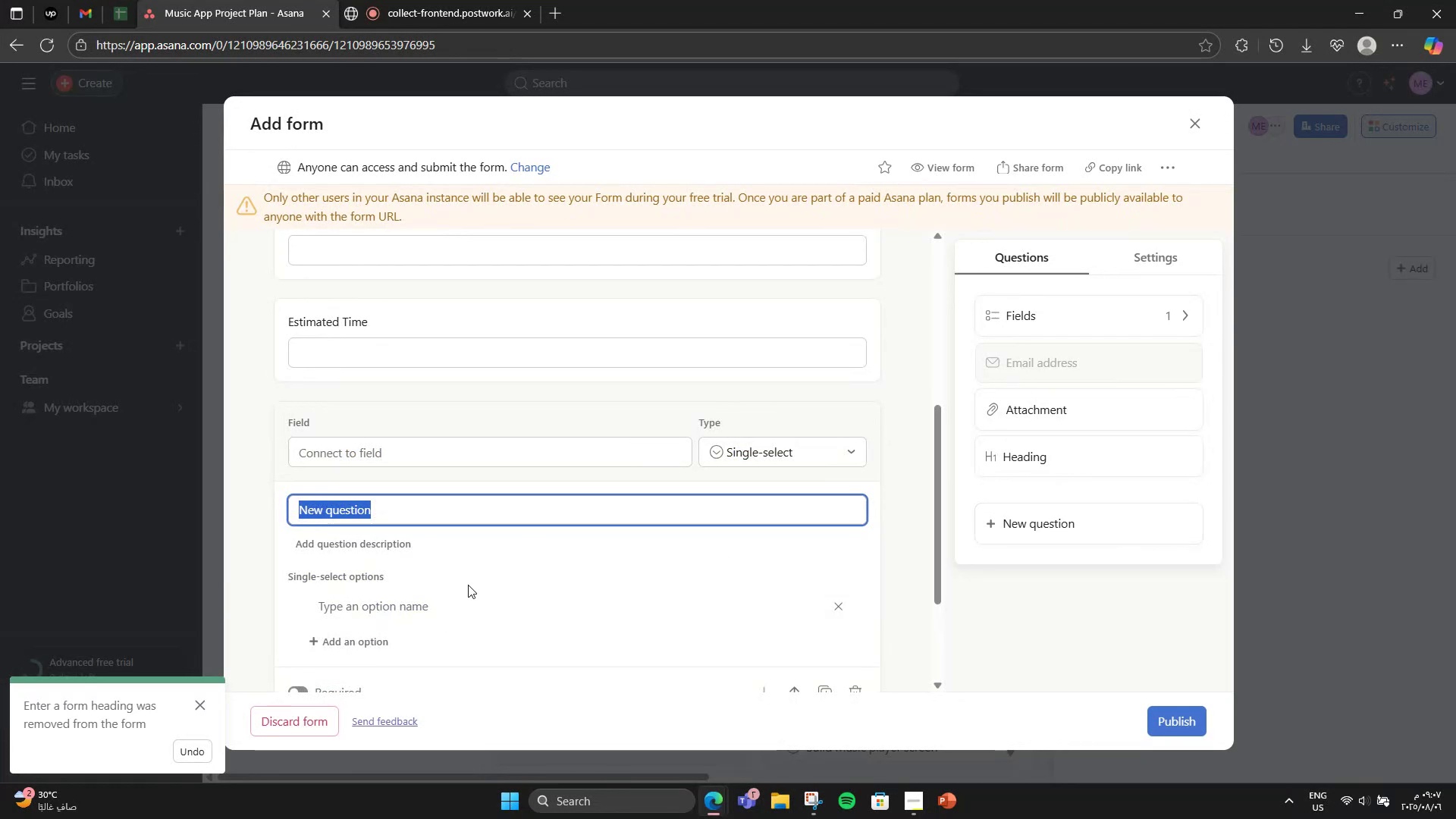 
scroll: coordinate [378, 601], scroll_direction: down, amount: 3.0
 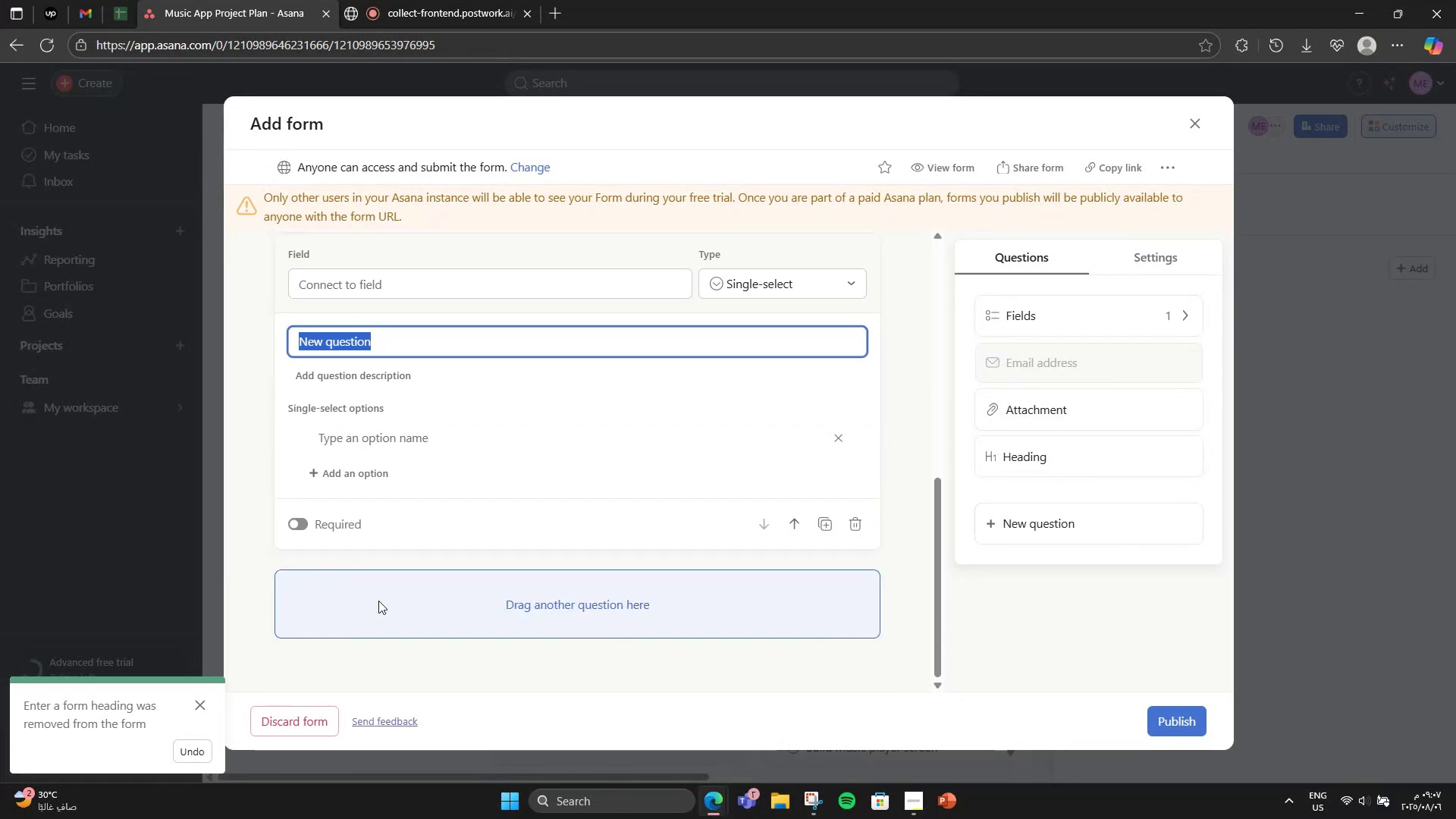 
type(Owner Role)
 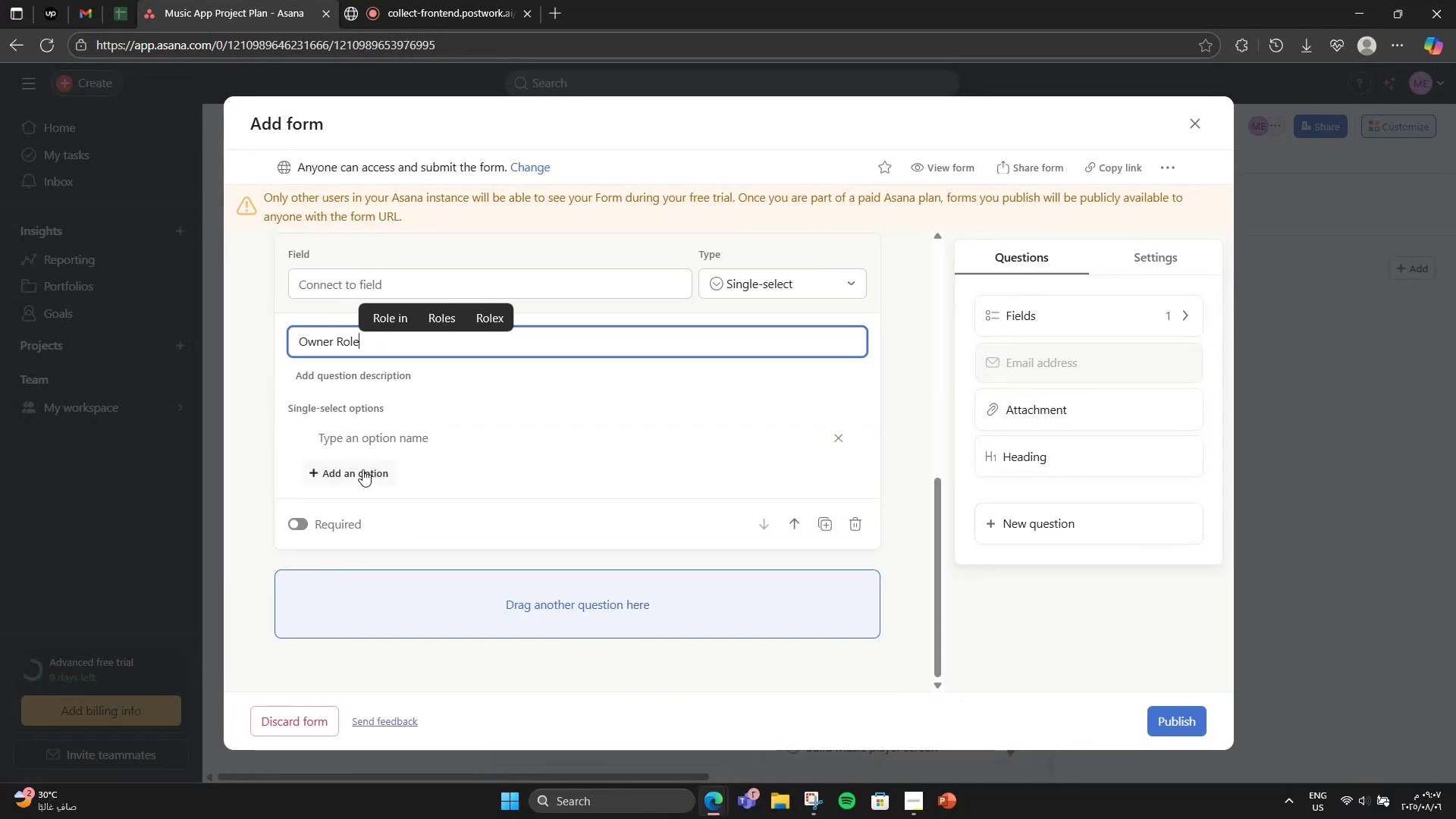 
left_click([366, 445])
 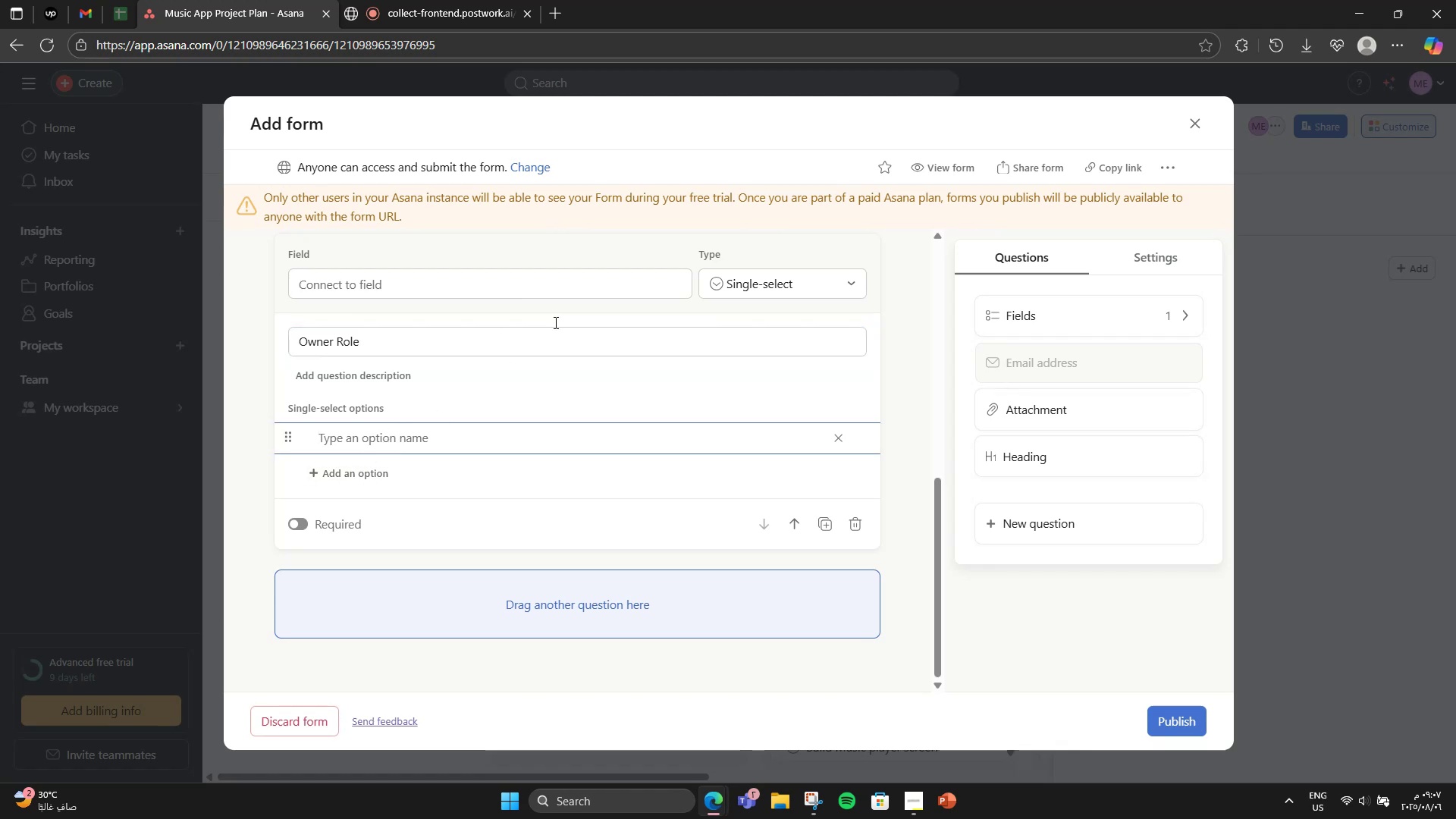 
wait(6.59)
 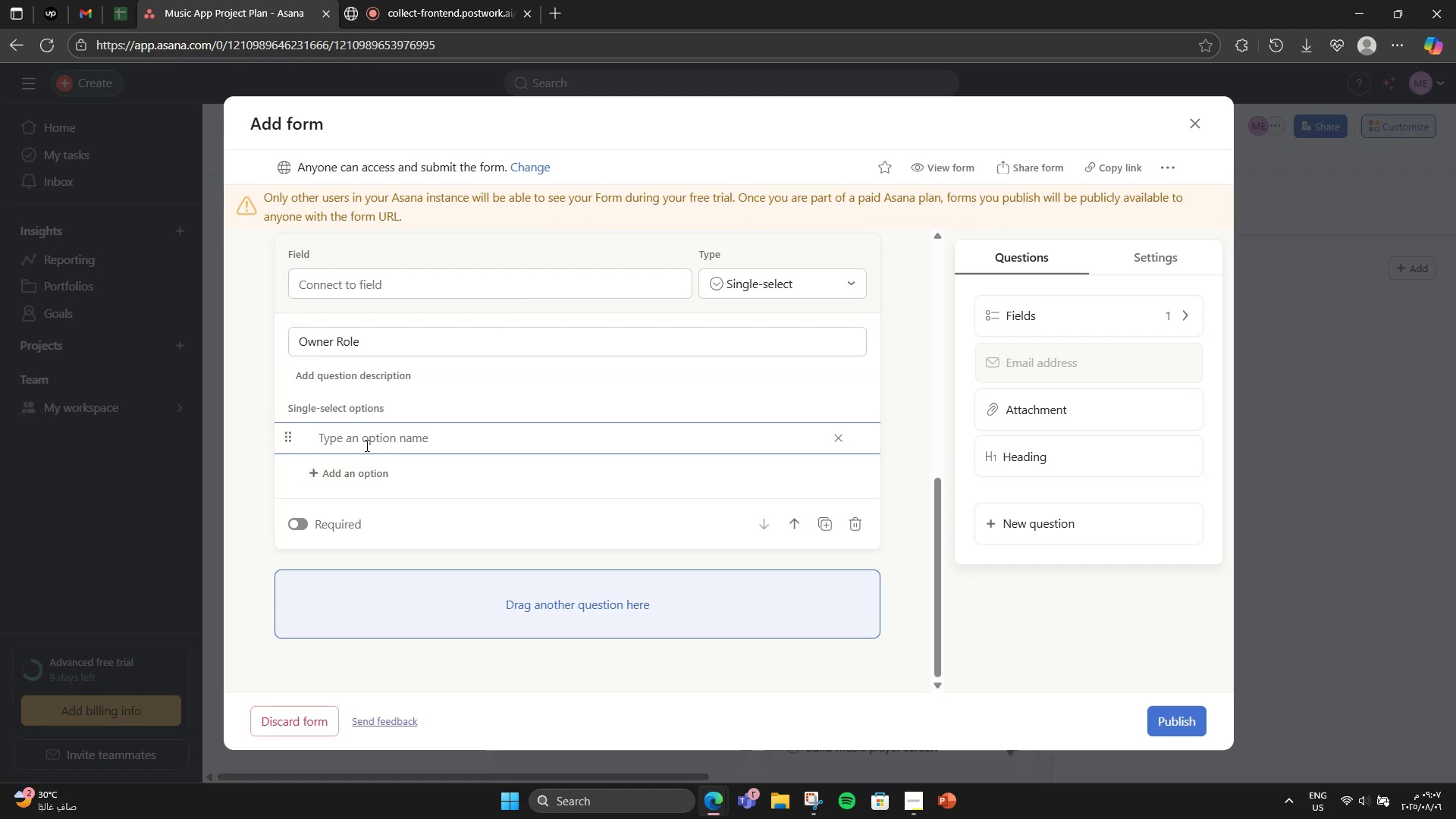 
left_click([763, 273])
 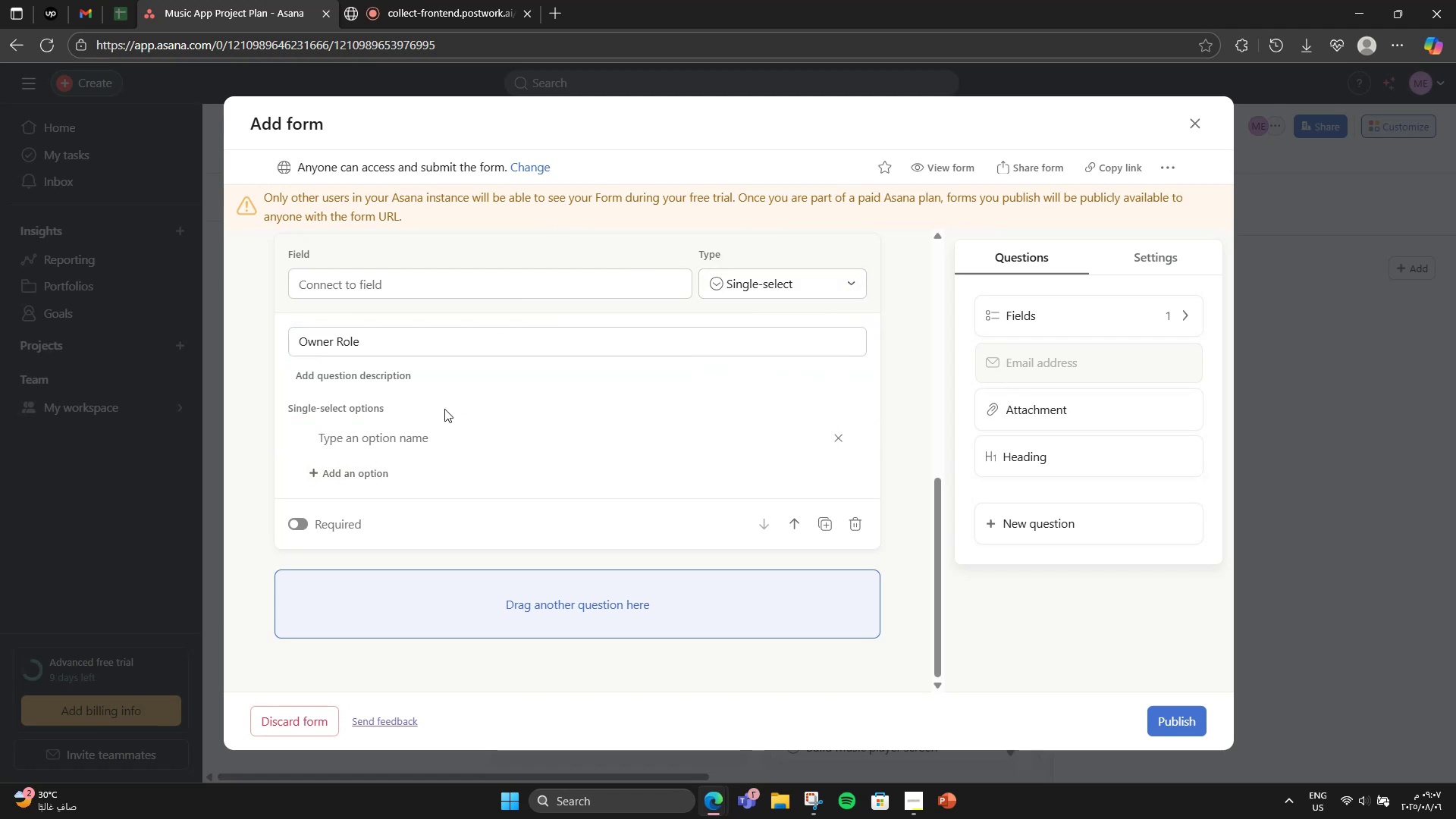 
left_click([419, 431])
 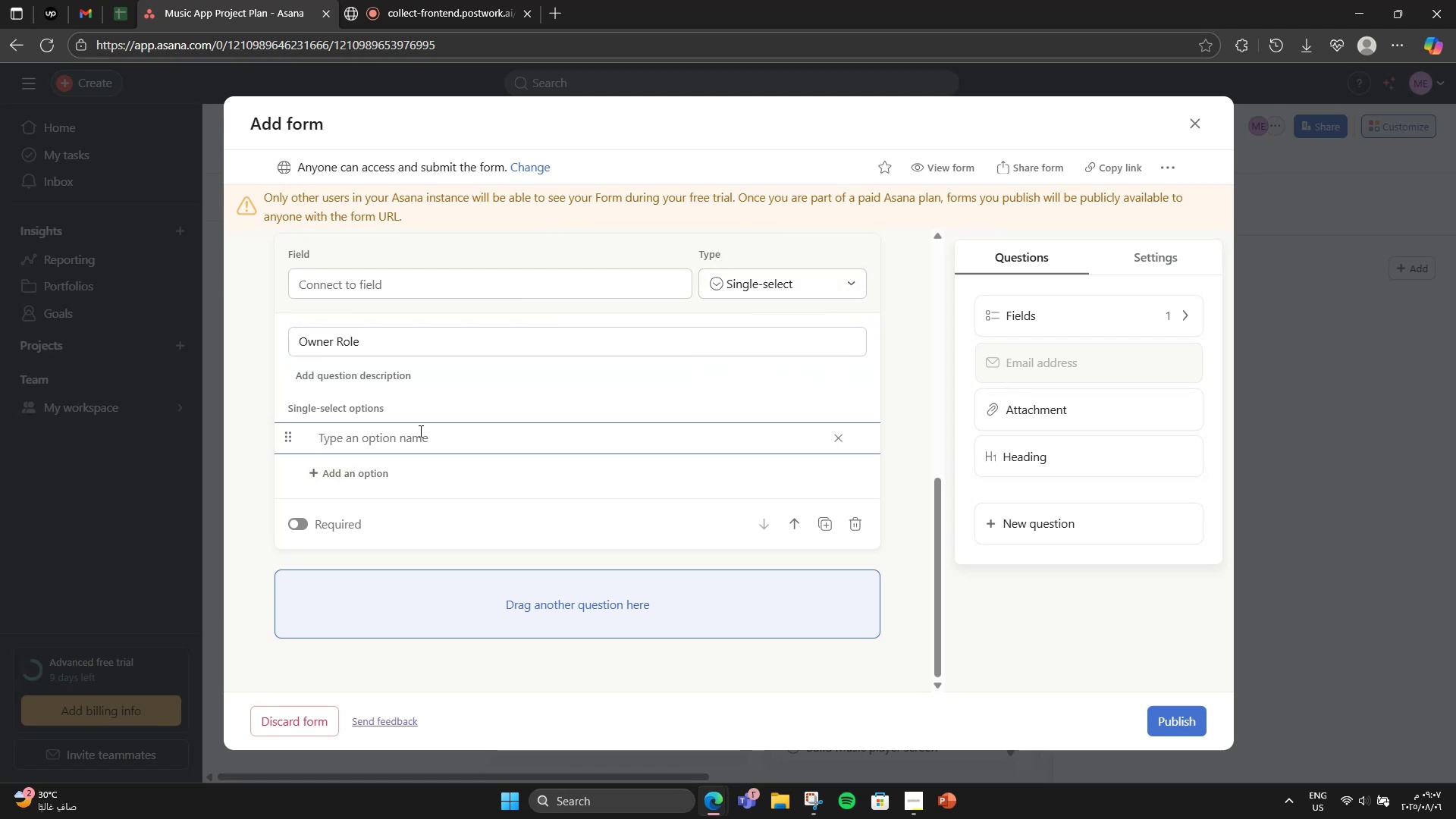 
key(CapsLock)
 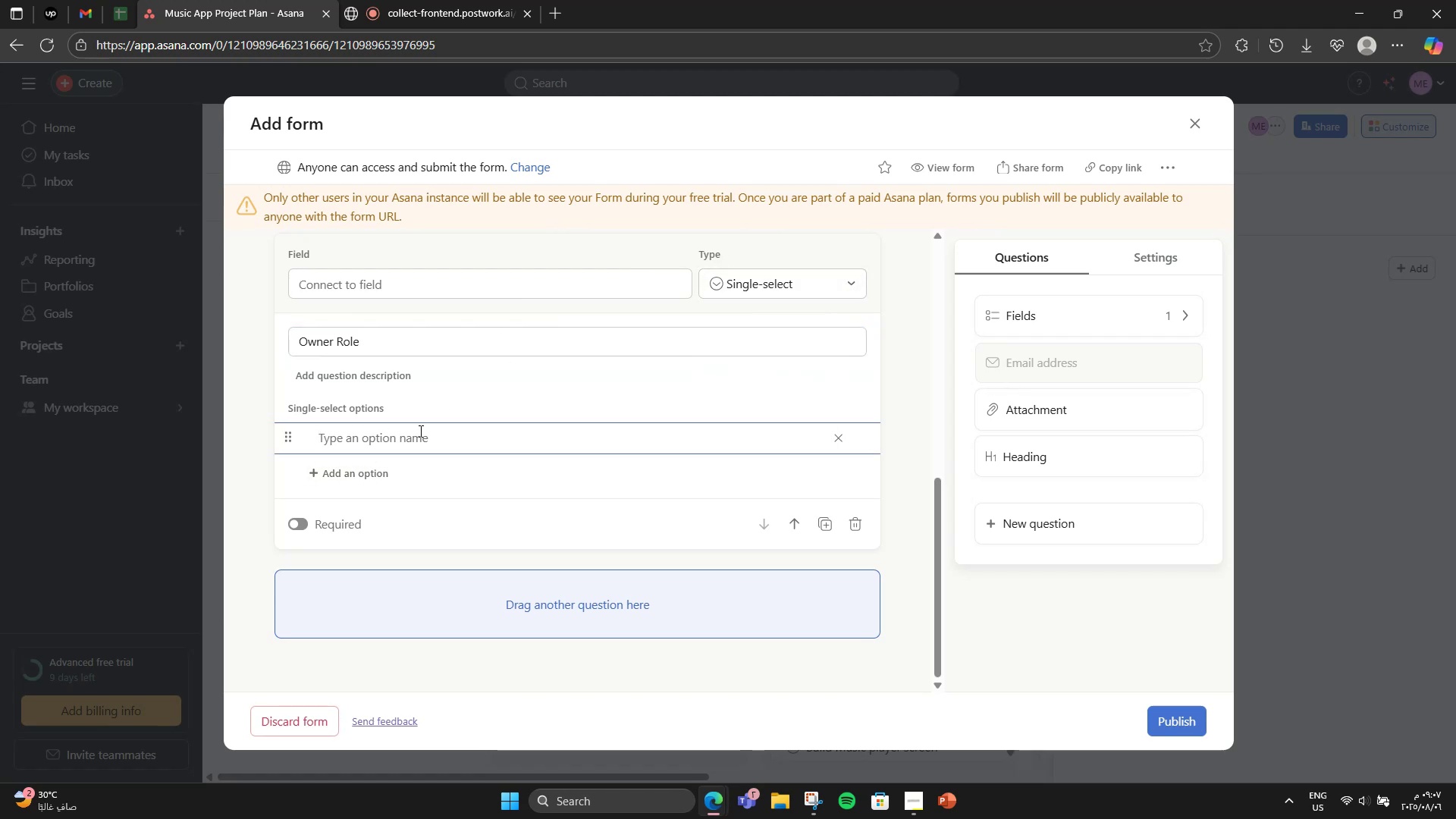 
key(P)
 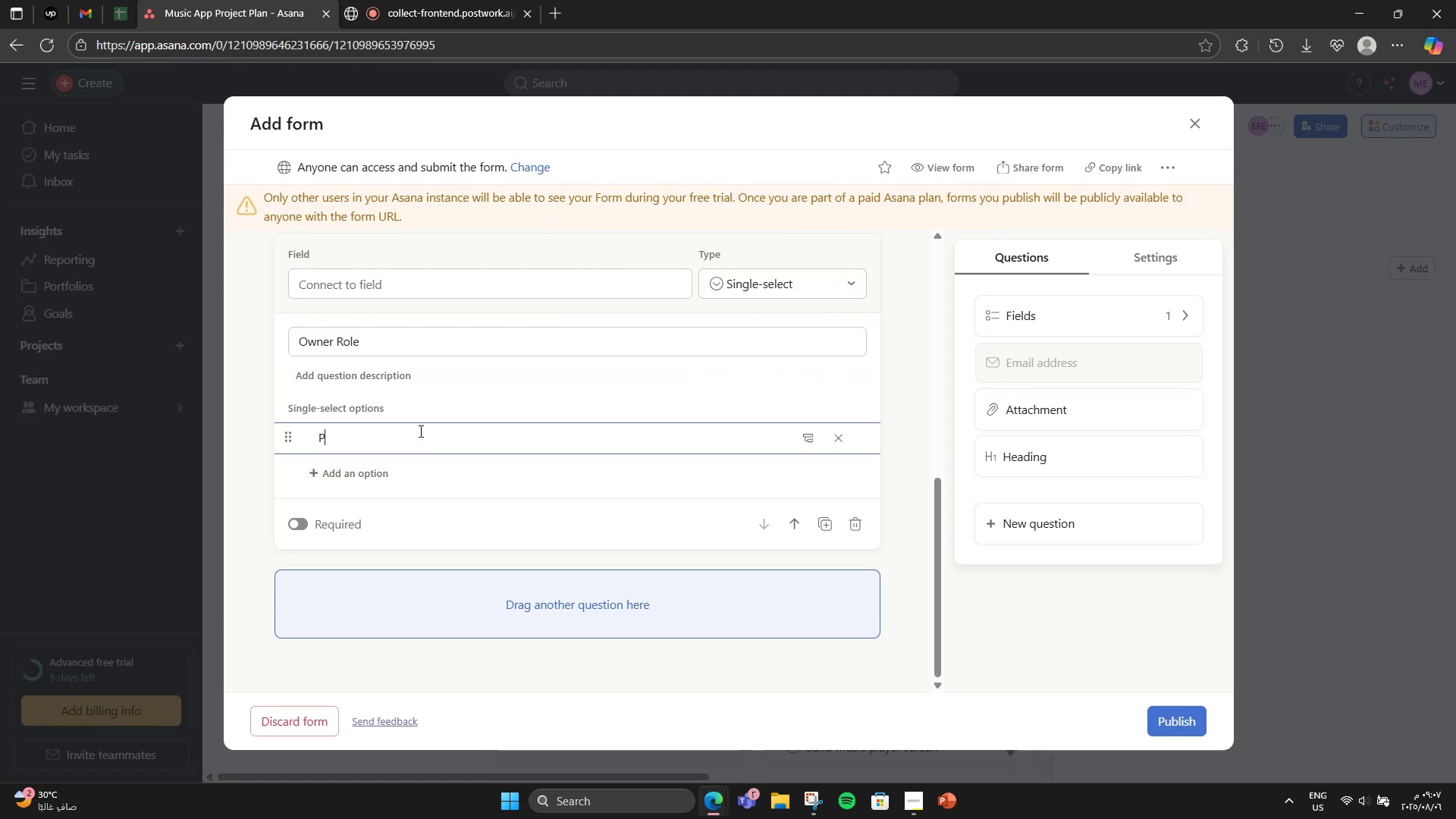 
key(CapsLock)
 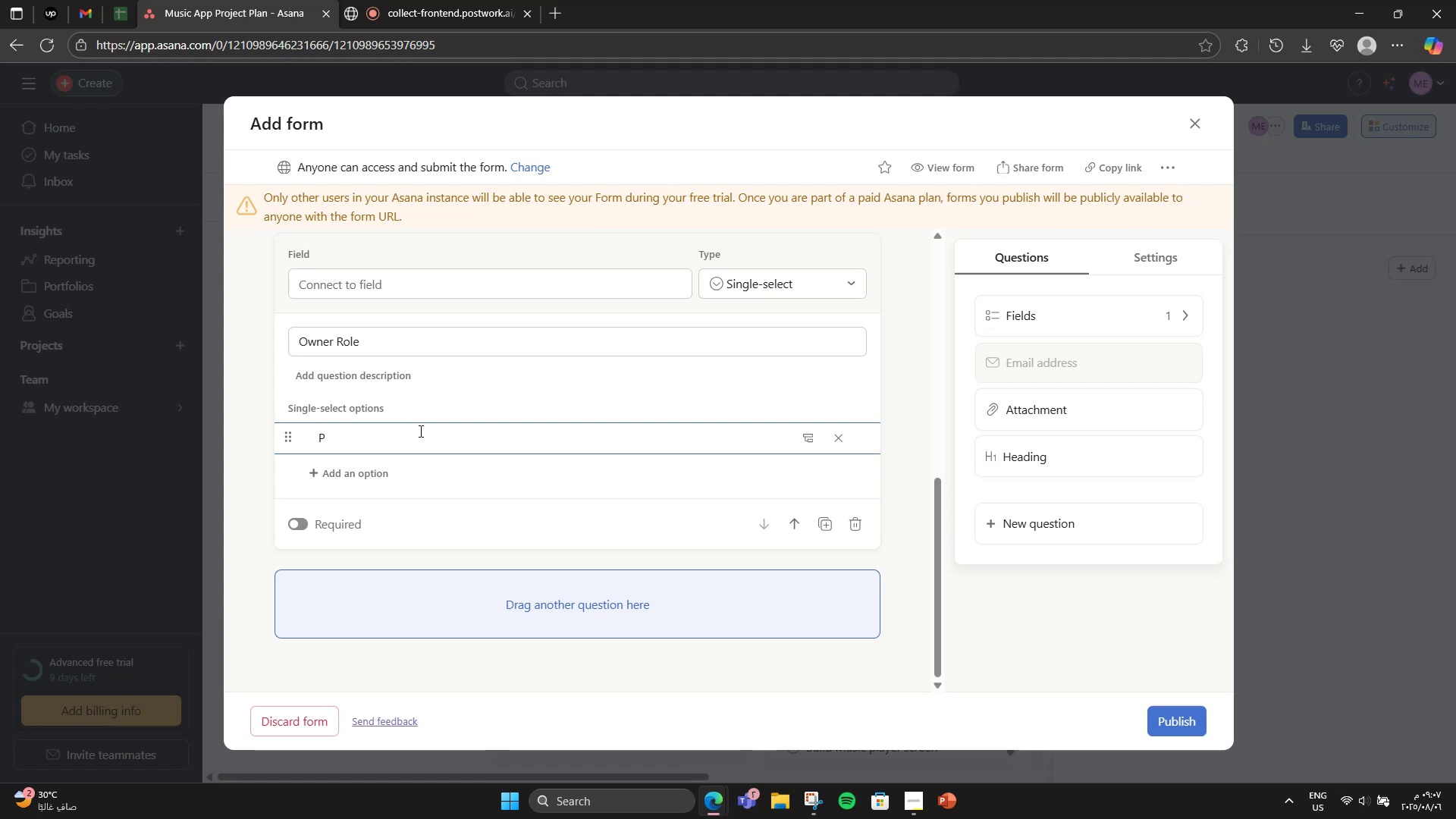 
double_click([406, 352])
 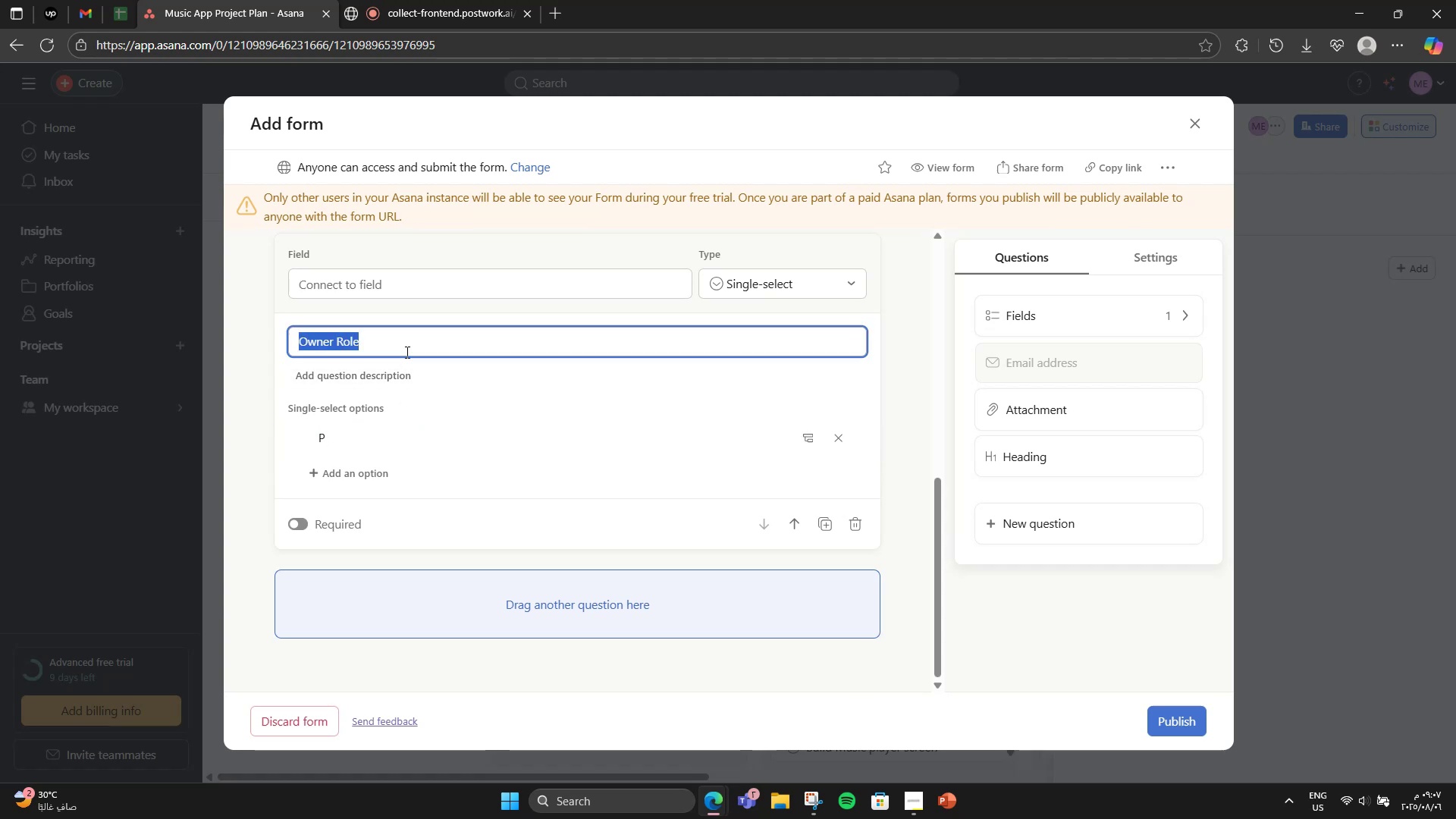 
triple_click([406, 352])
 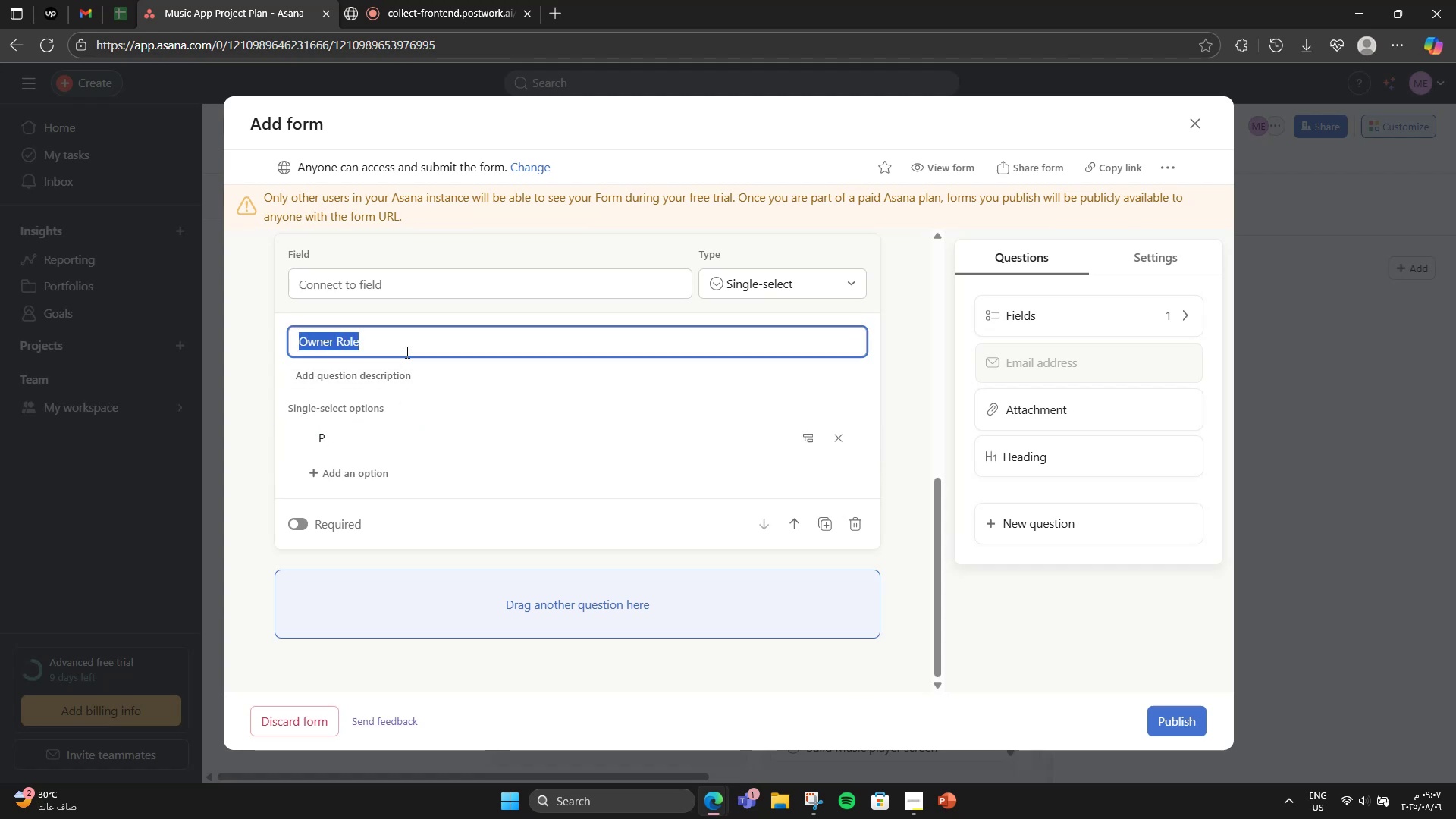 
type(Who will work on this task )
key(Backspace)
type(? Options )
key(Backspace)
type(:)
 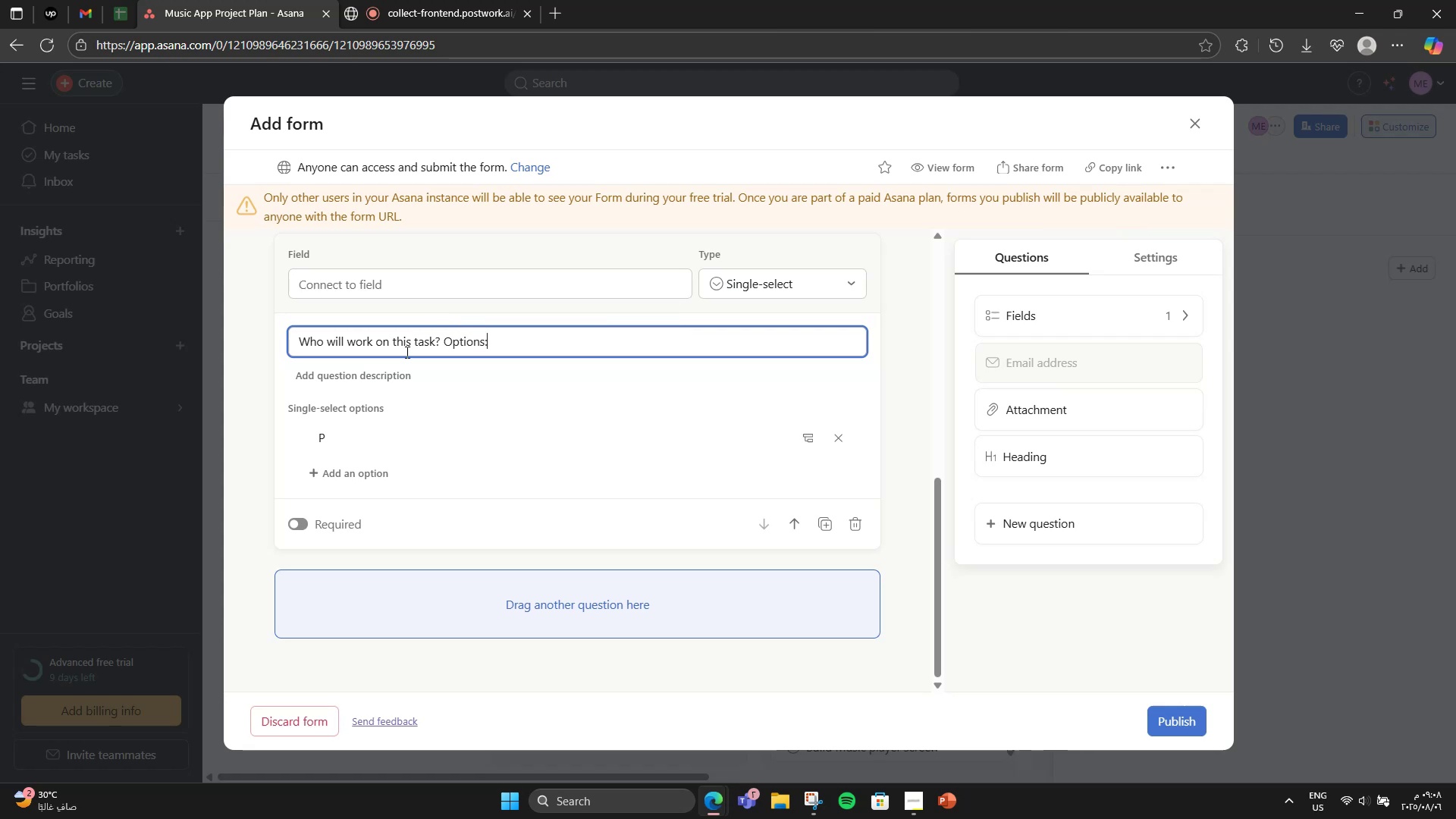 
double_click([375, 435])
 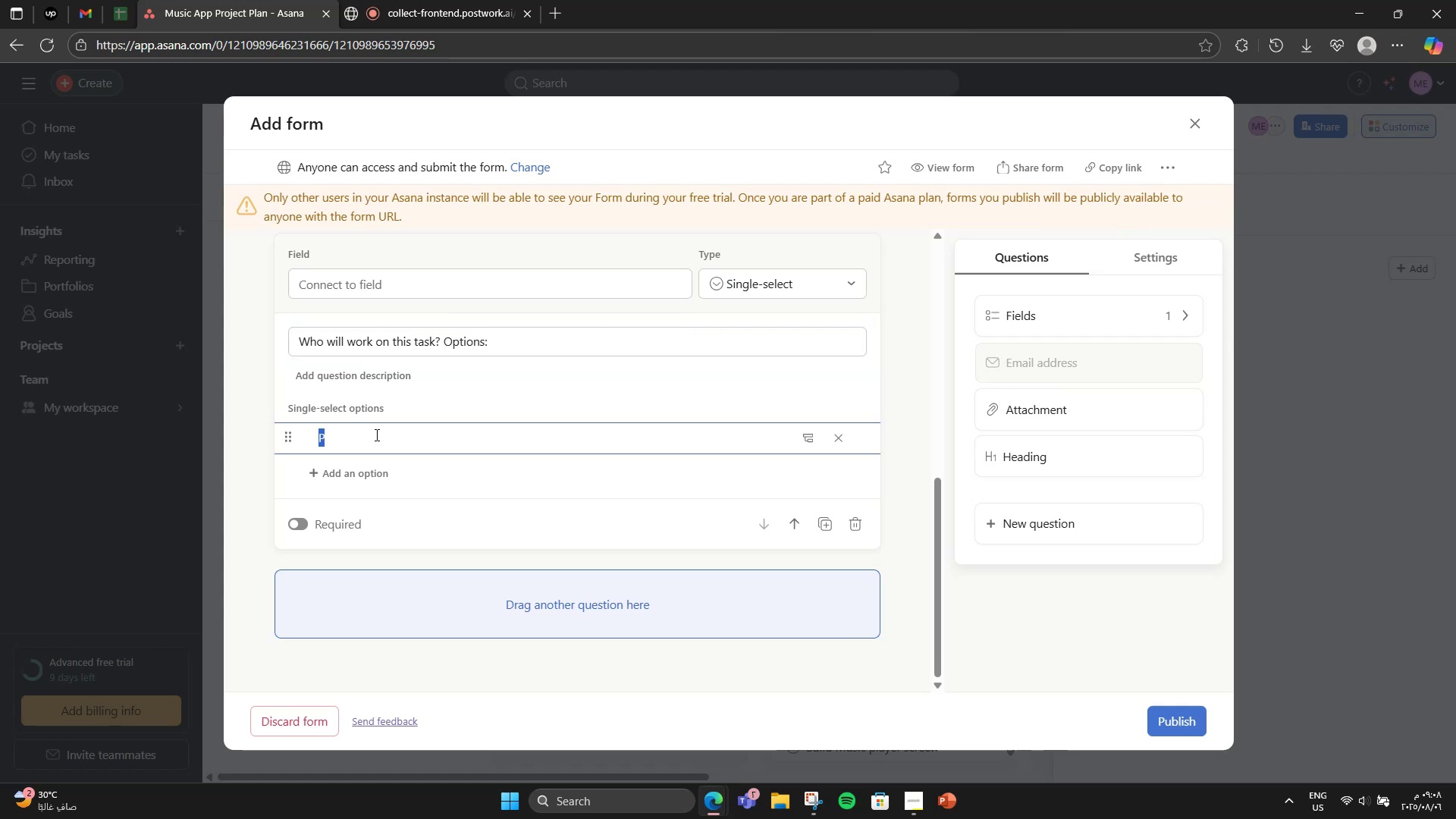 
triple_click([375, 435])
 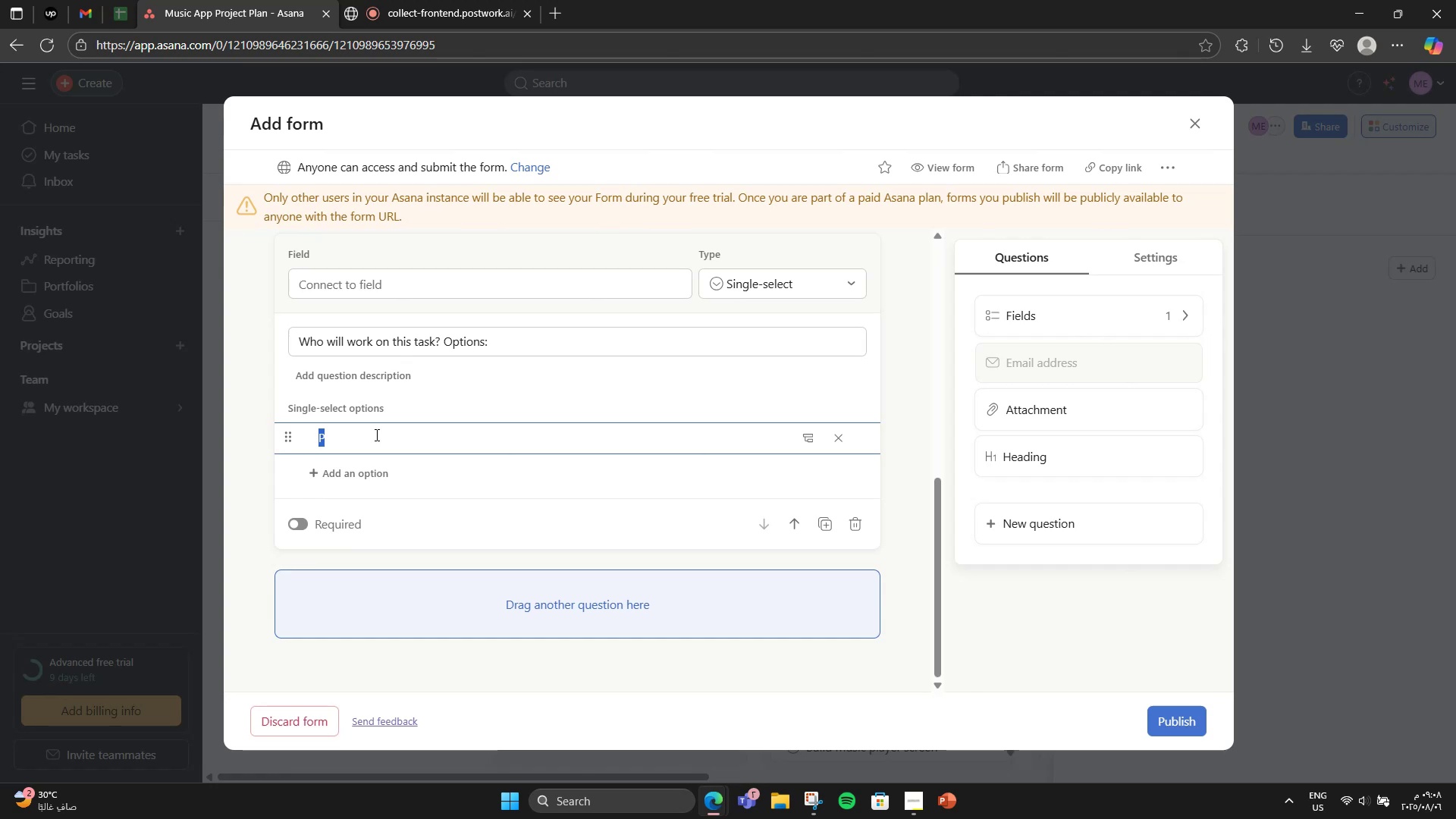 
type(Projet )
key(Backspace)
key(Backspace)
type(ct Manager)
 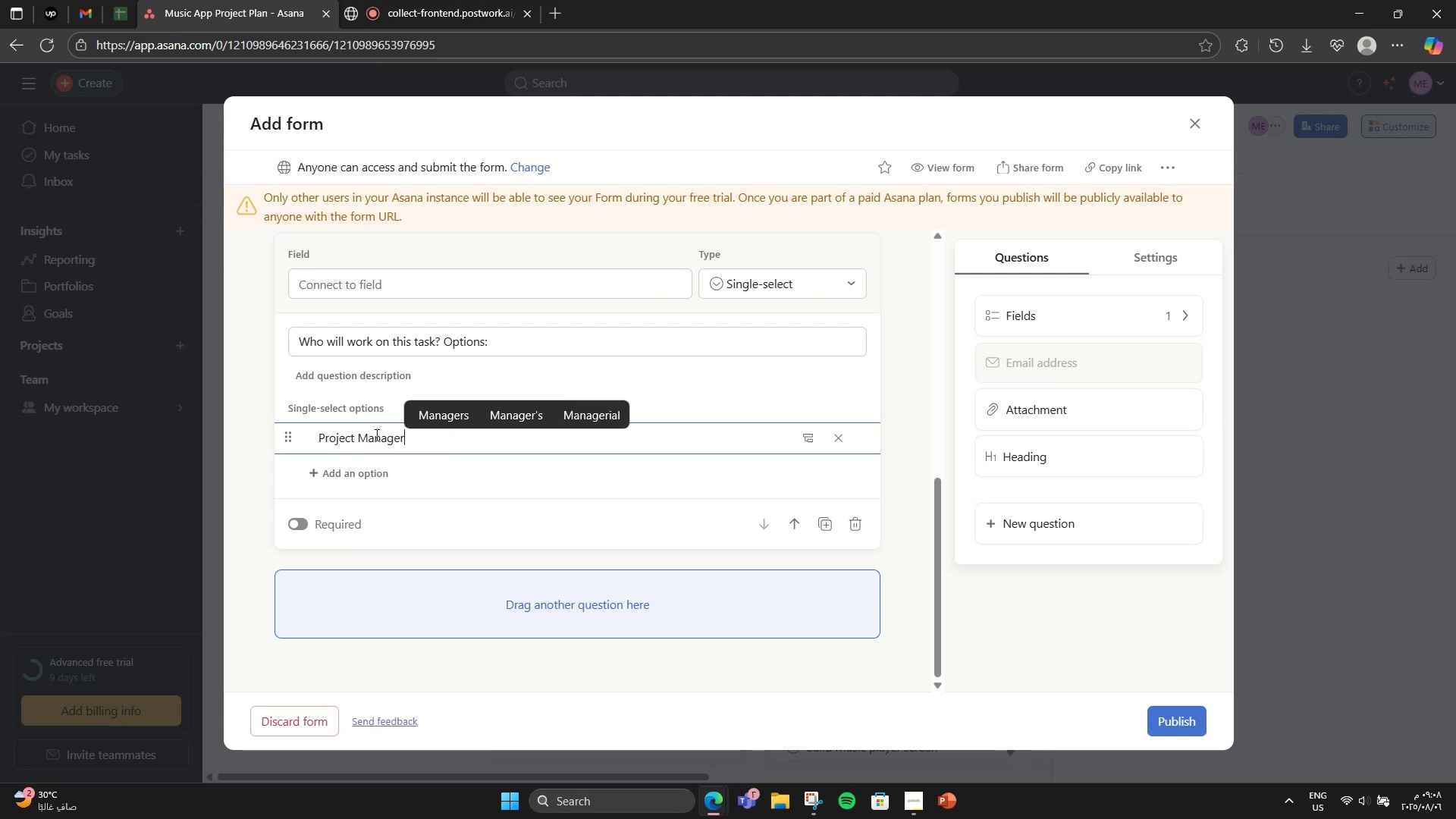 
key(Enter)
 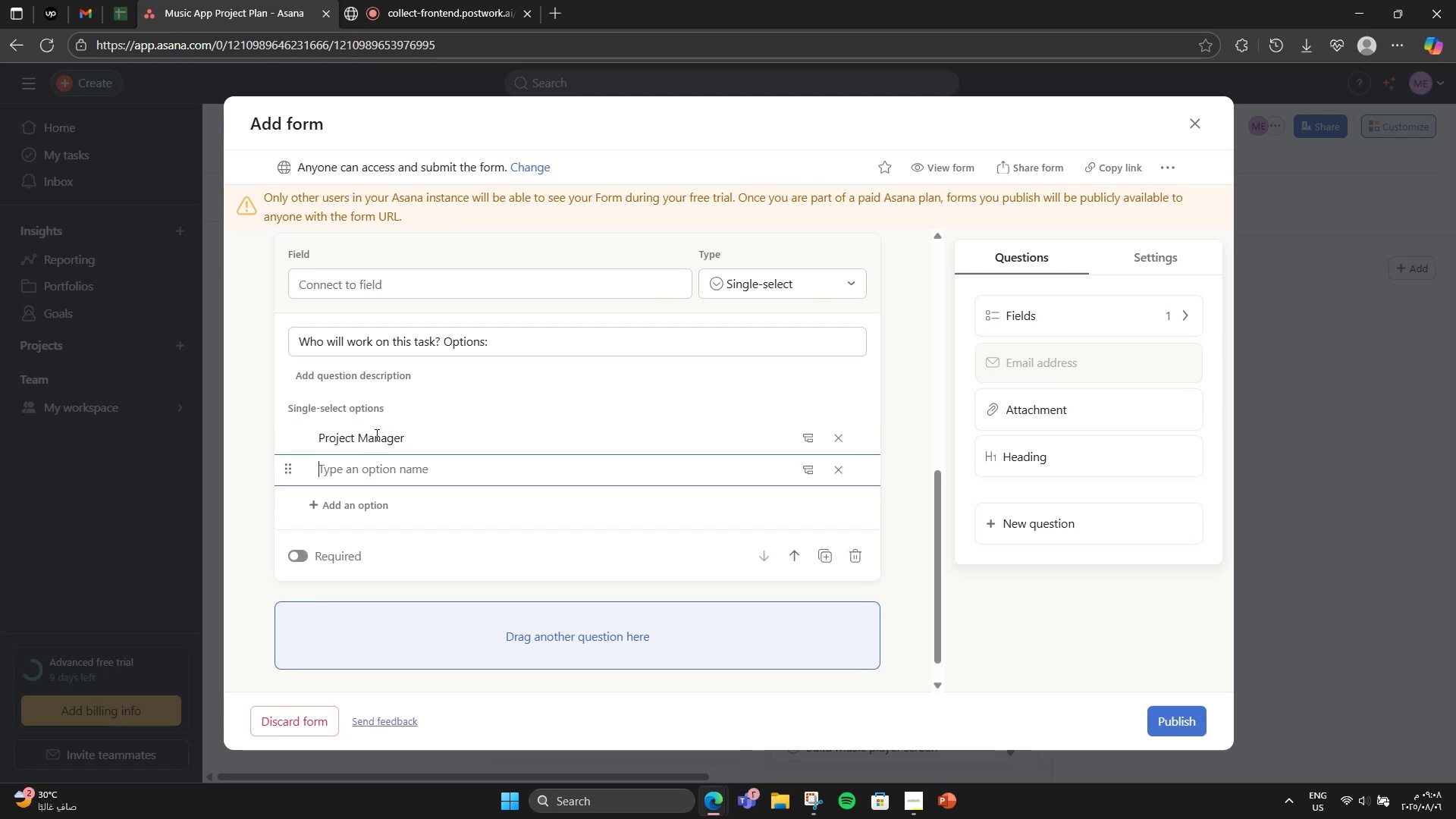 
type(UI/UX Designer )
key(Backspace)
 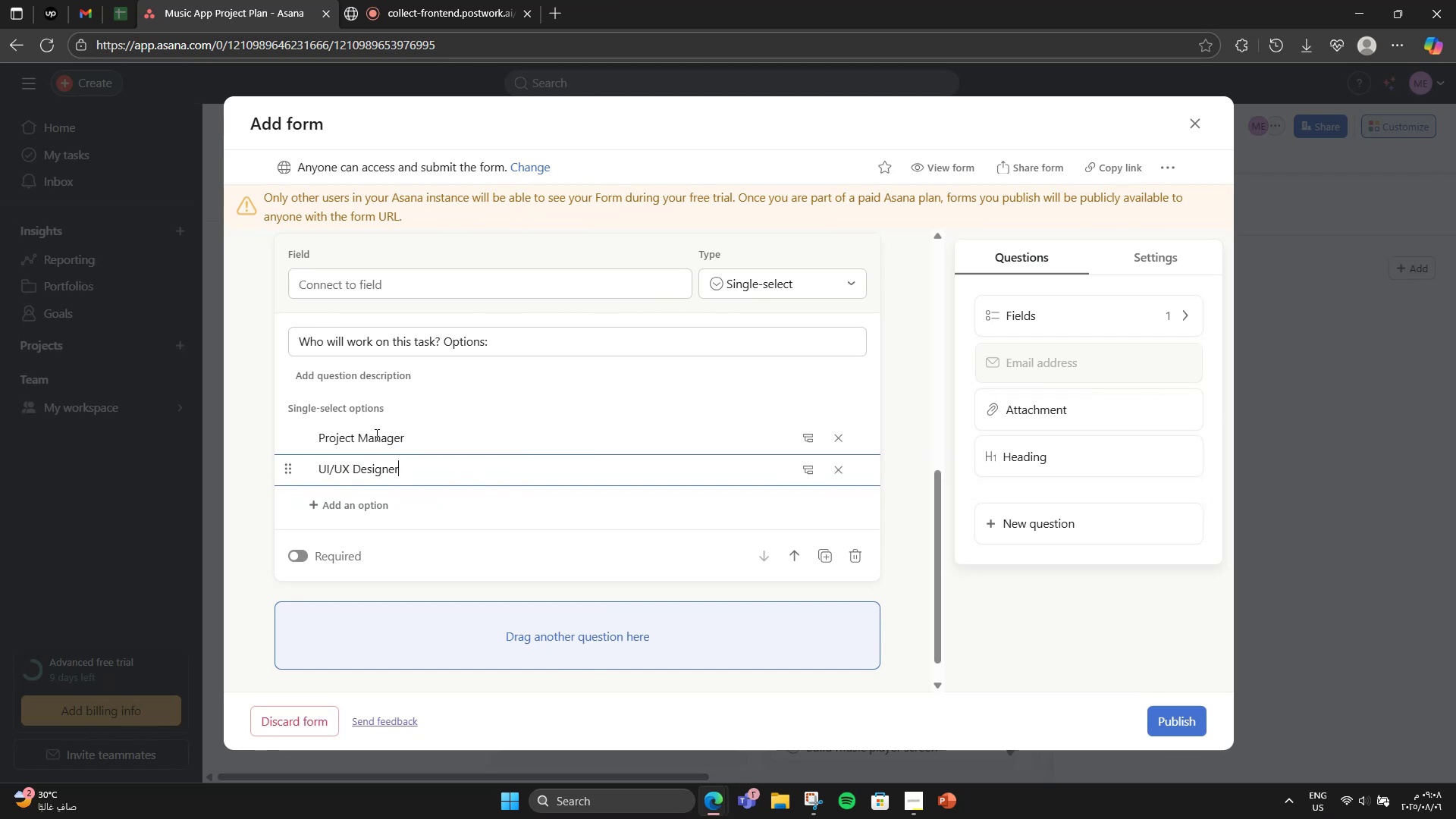 
key(Enter)
 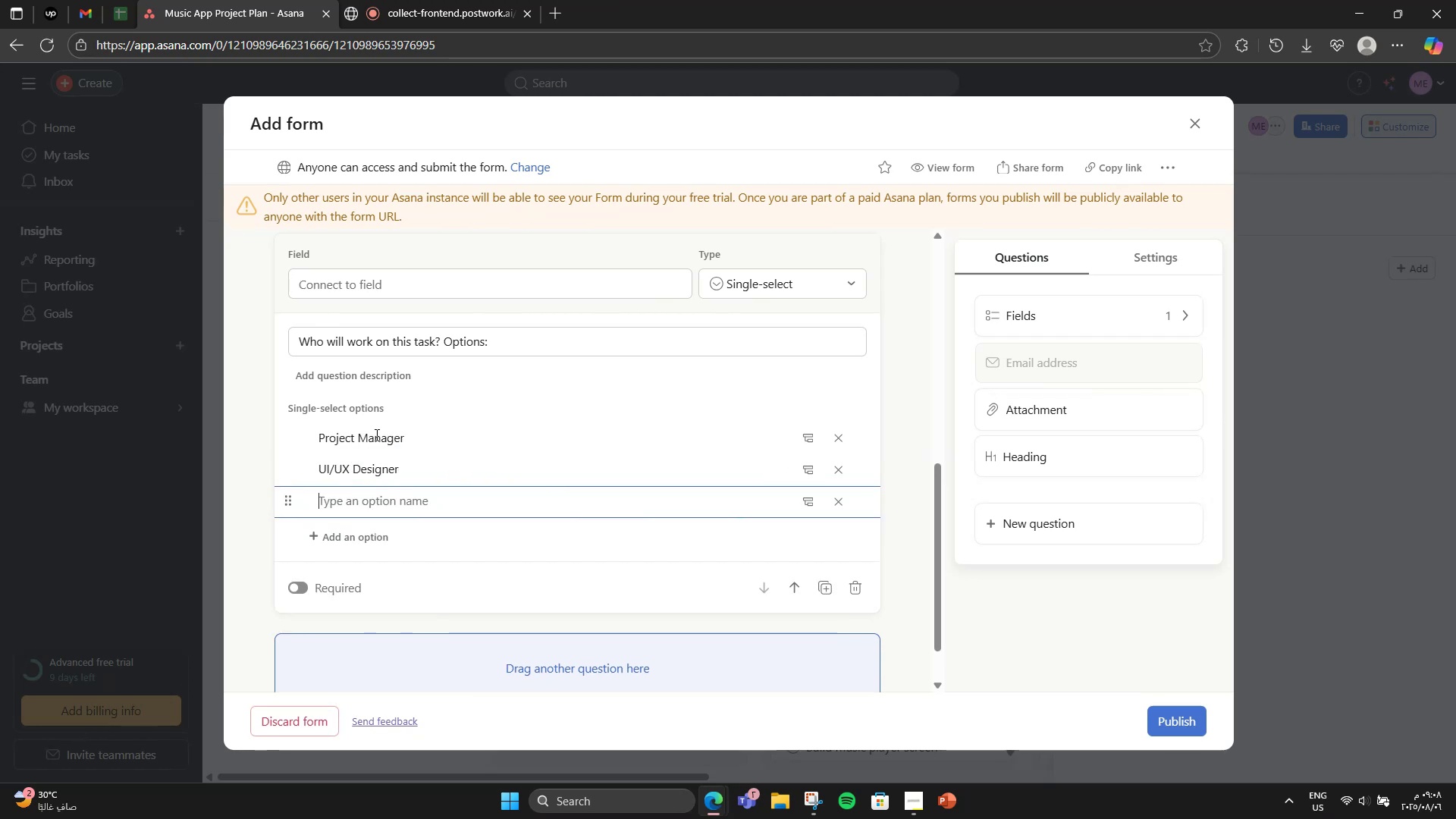 
type(Frone)
key(Backspace)
type(ted)
key(Backspace)
type(nd Dev )
key(Backspace)
 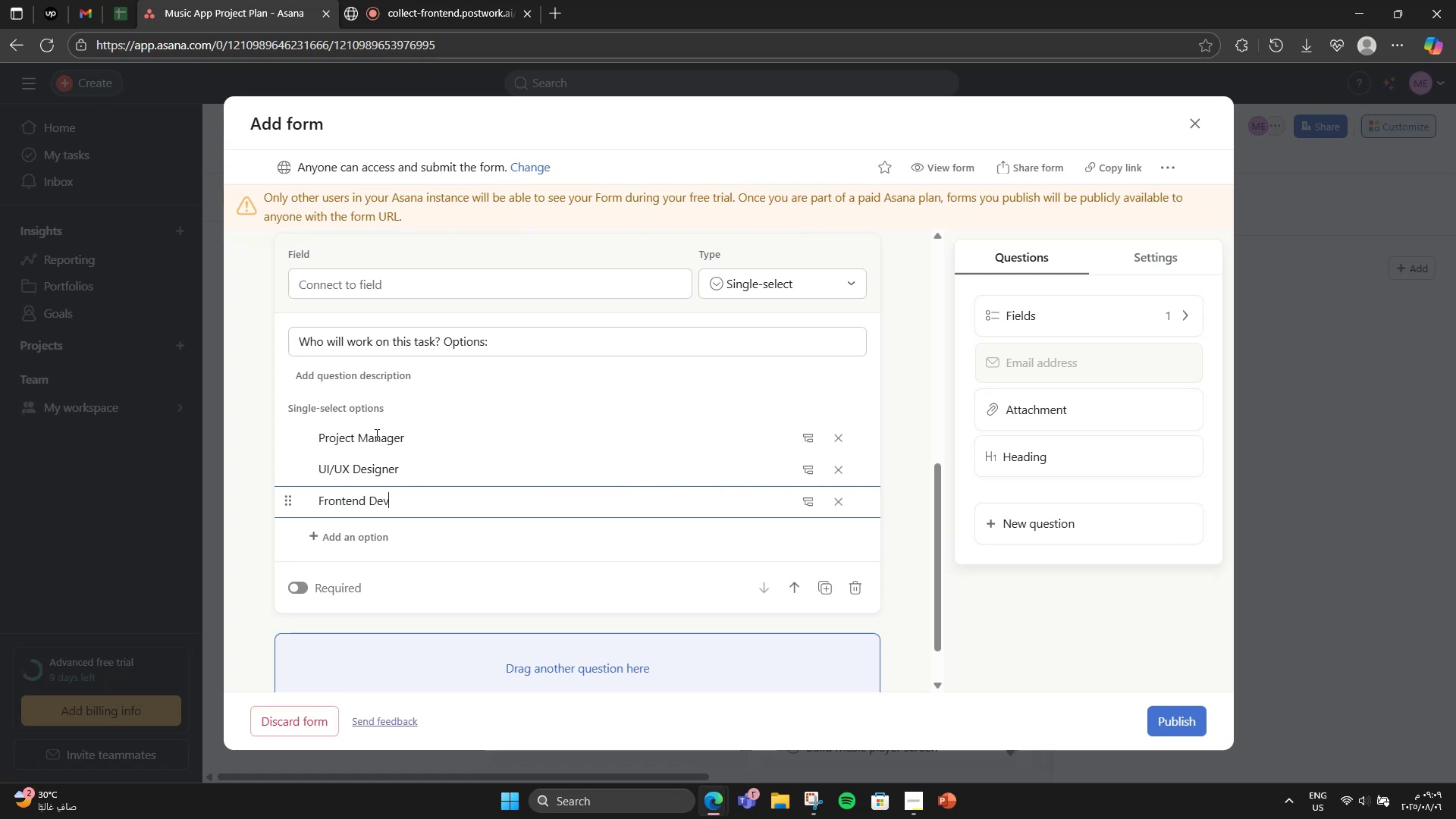 
key(Enter)
 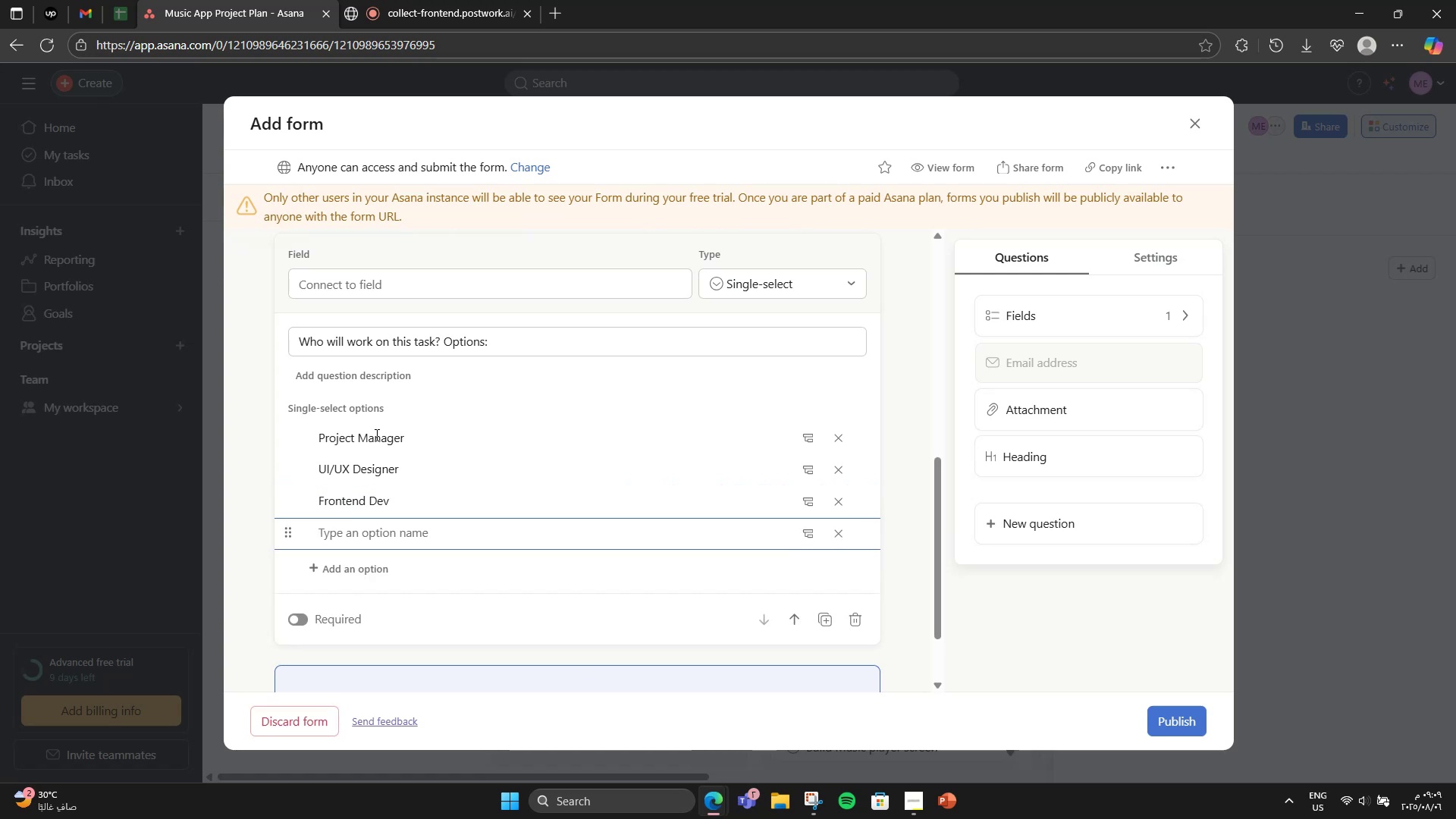 
type(Backend )
 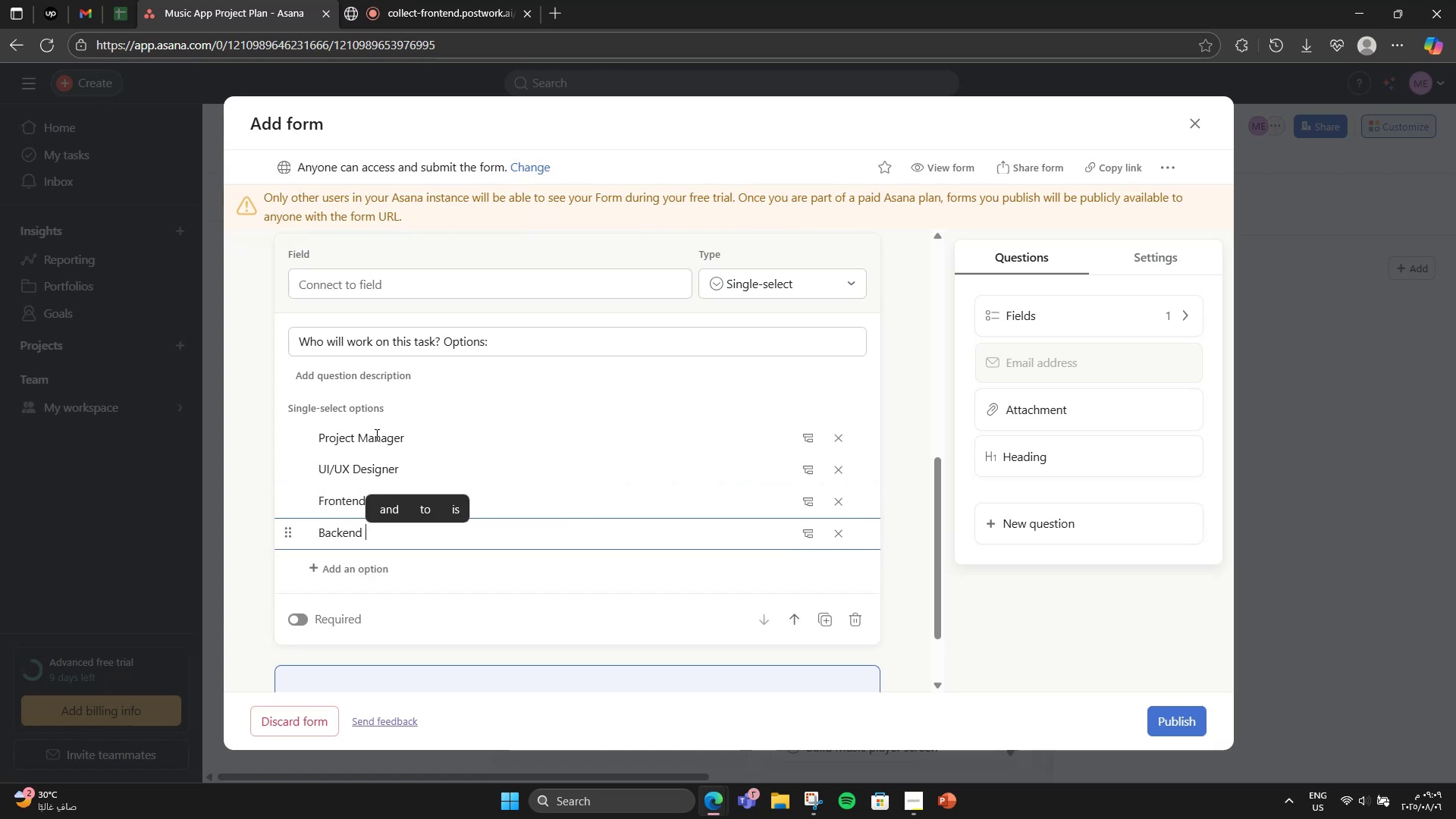 
type(Dev )
key(Backspace)
 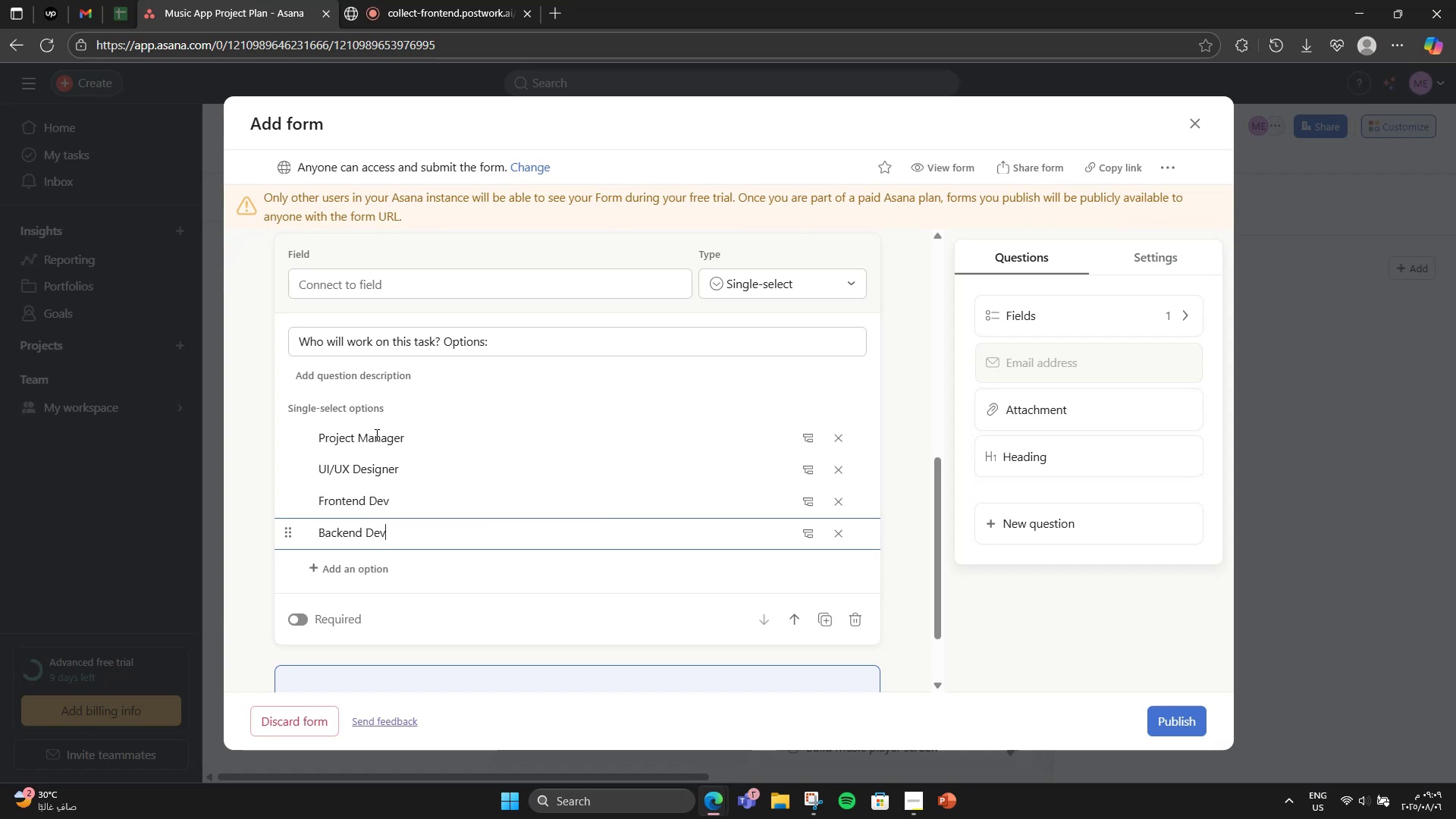 
key(Enter)
 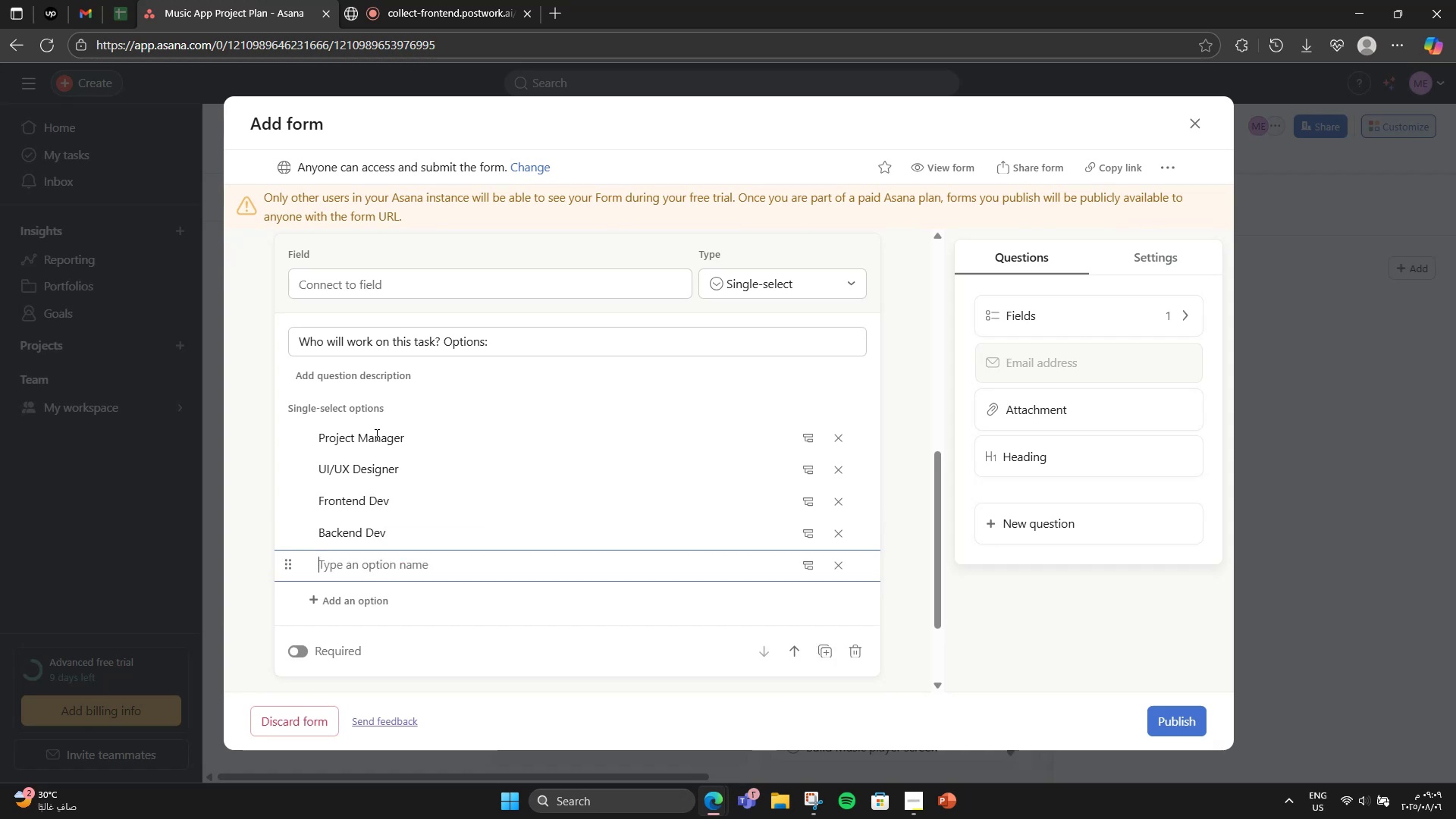 
type(QA Engin)
 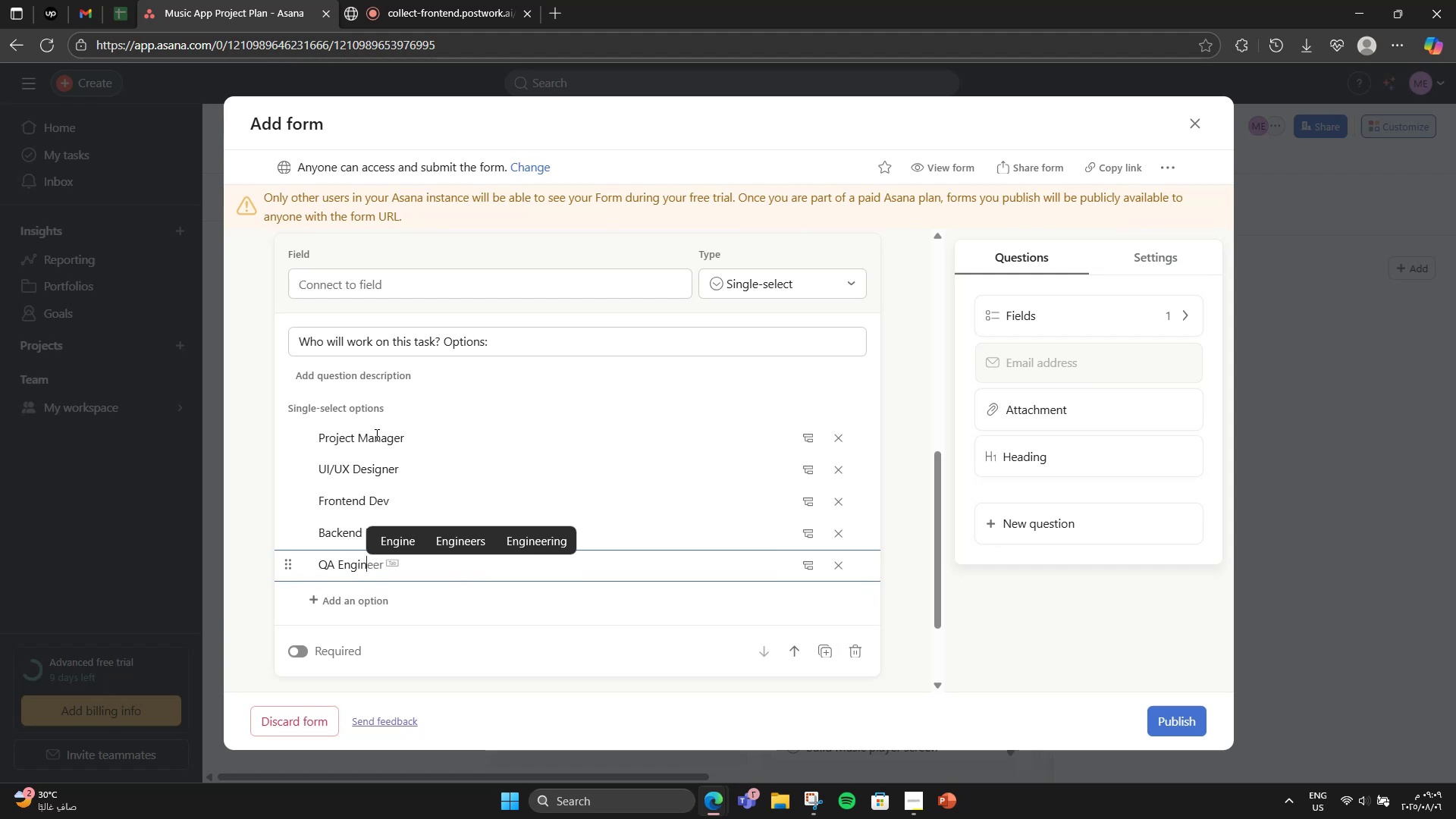 
key(ArrowRight)
 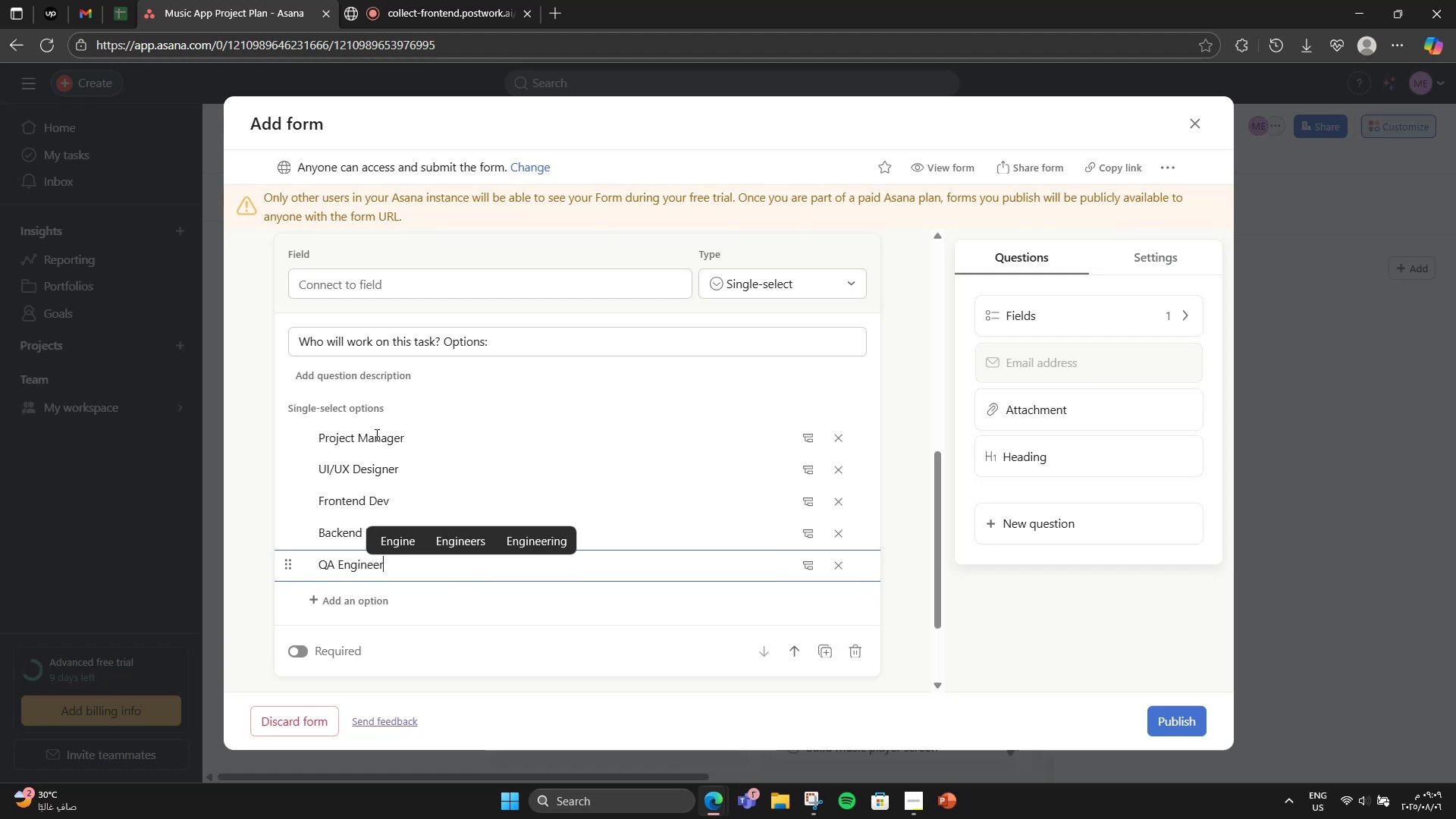 
key(Enter)
 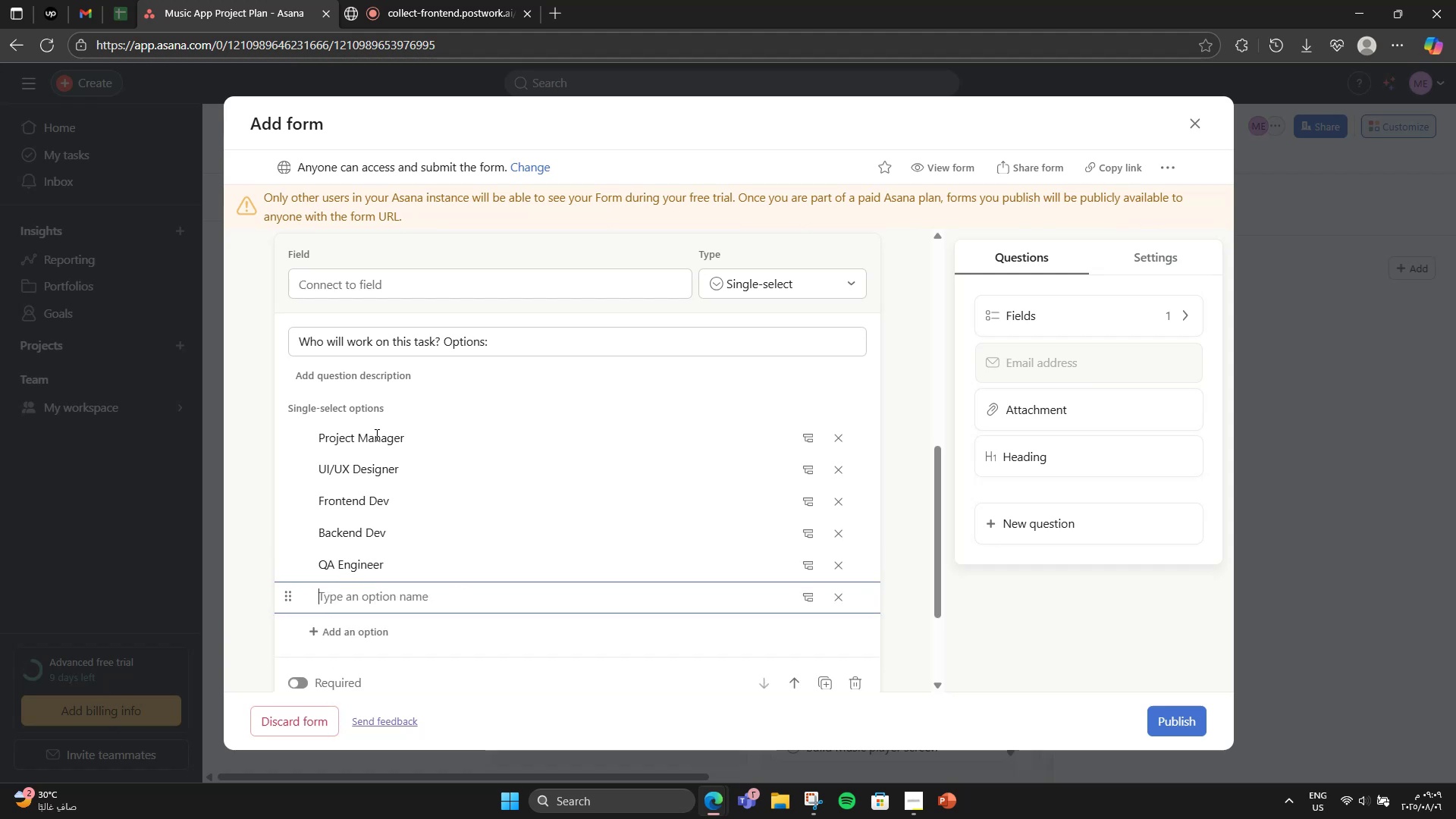 
type(DevOps)
 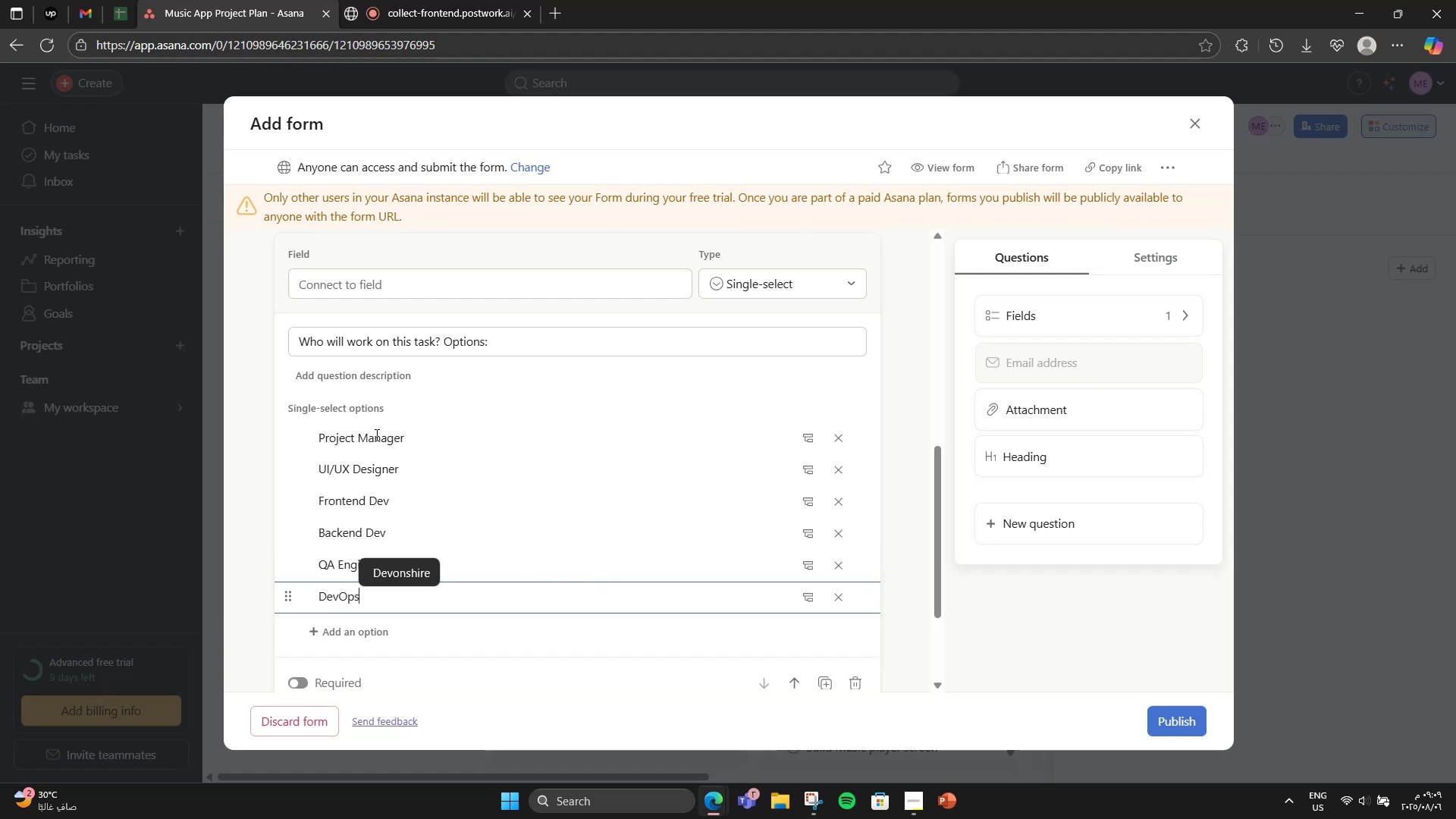 
key(Enter)
 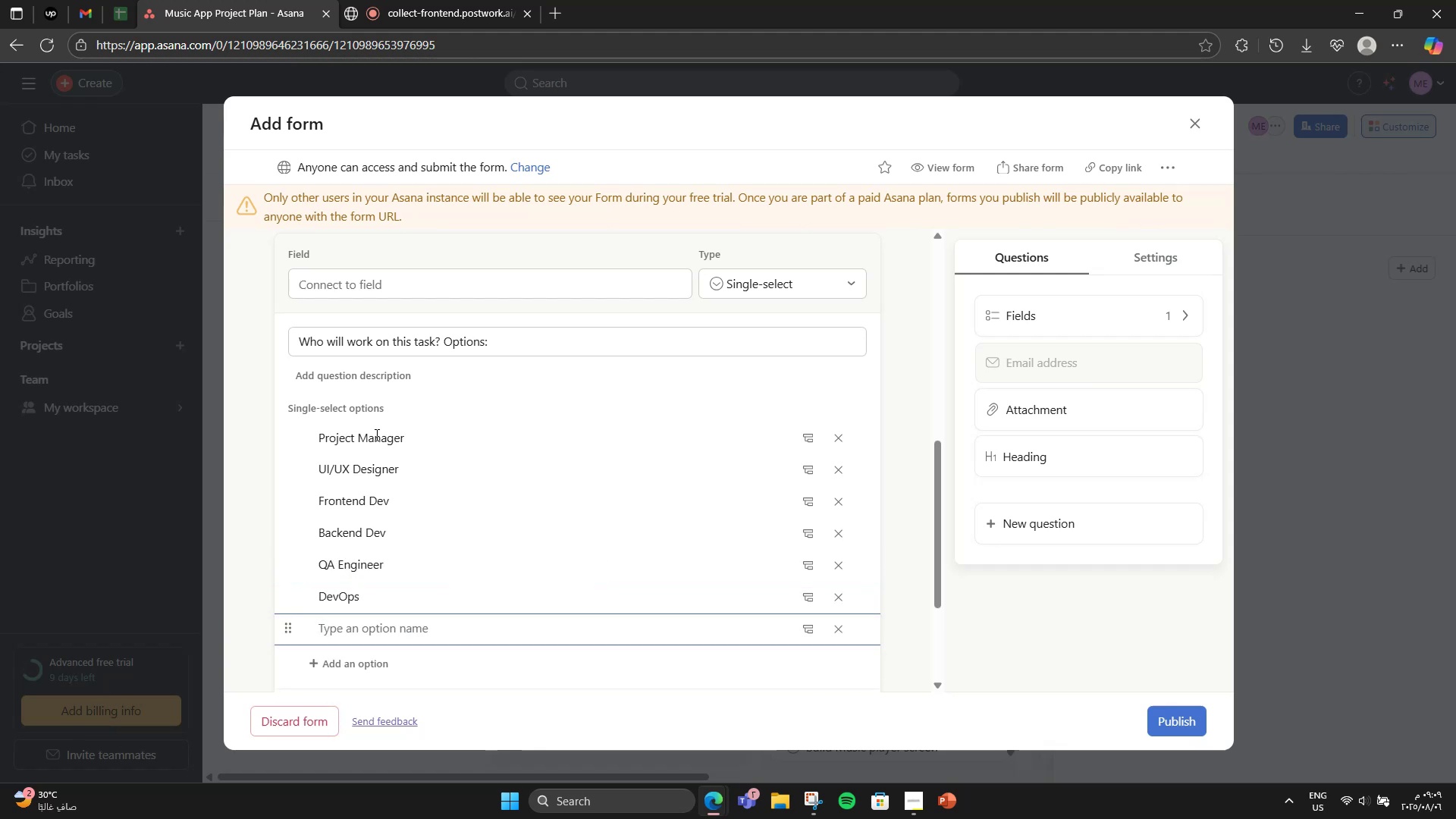 
type(m)
key(Backspace)
type(Mrketing Lead )
key(Backspace)
 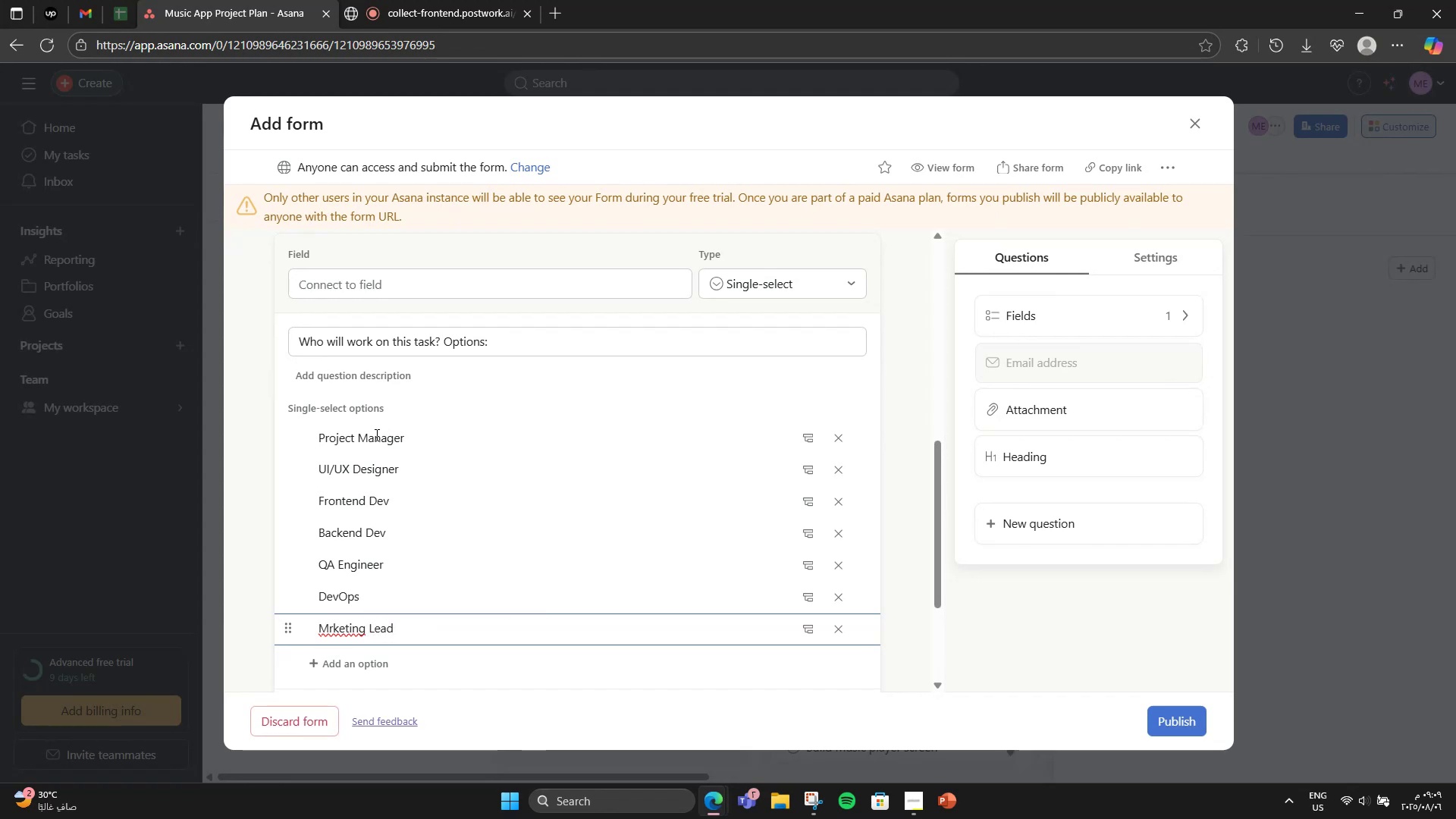 
hold_key(key=ArrowLeft, duration=0.77)
 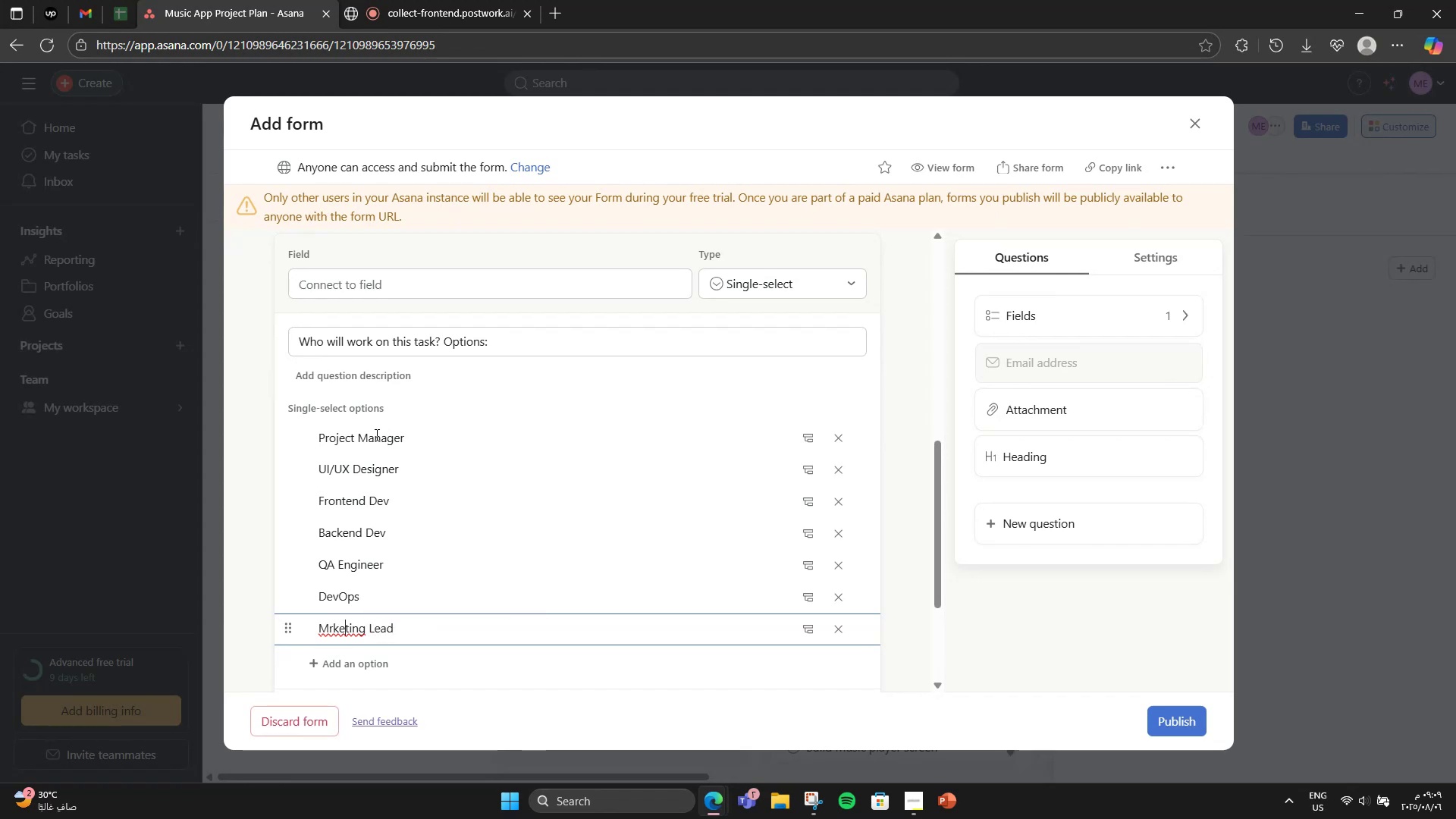 
key(ArrowLeft)
 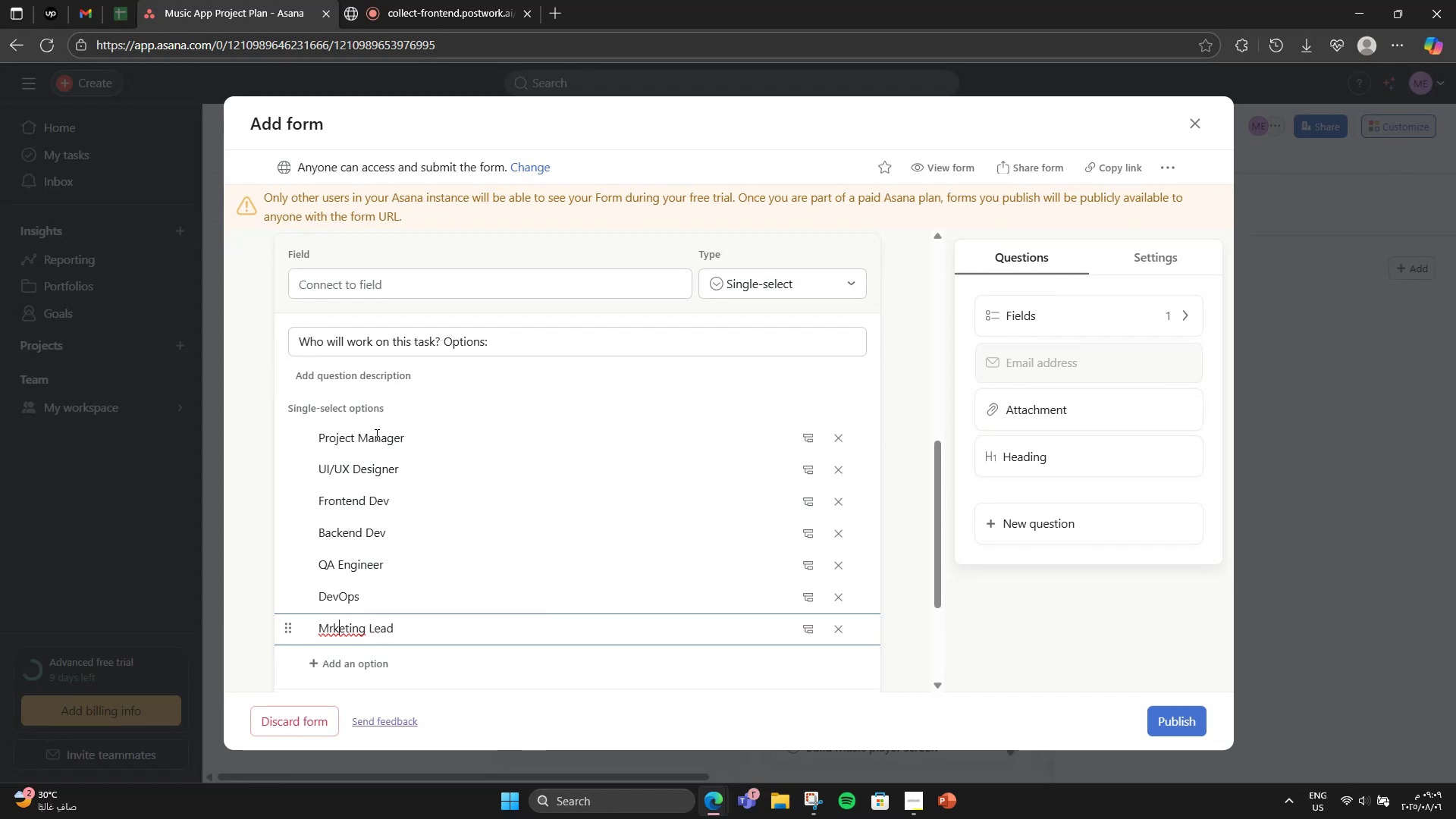 
key(ArrowLeft)
 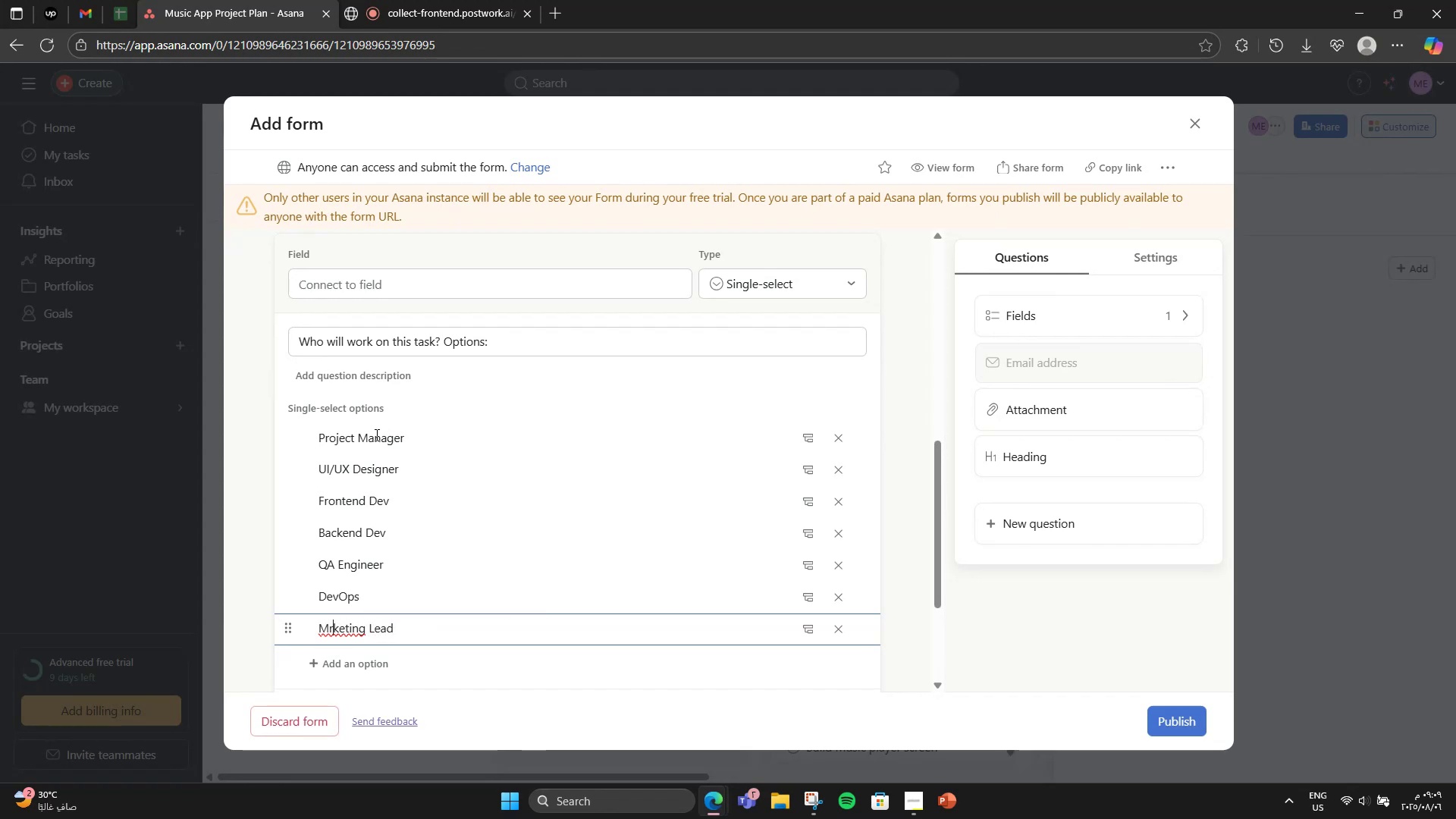 
type(a\)
key(Backspace)
key(Backspace)
key(Backspace)
type(ar)
 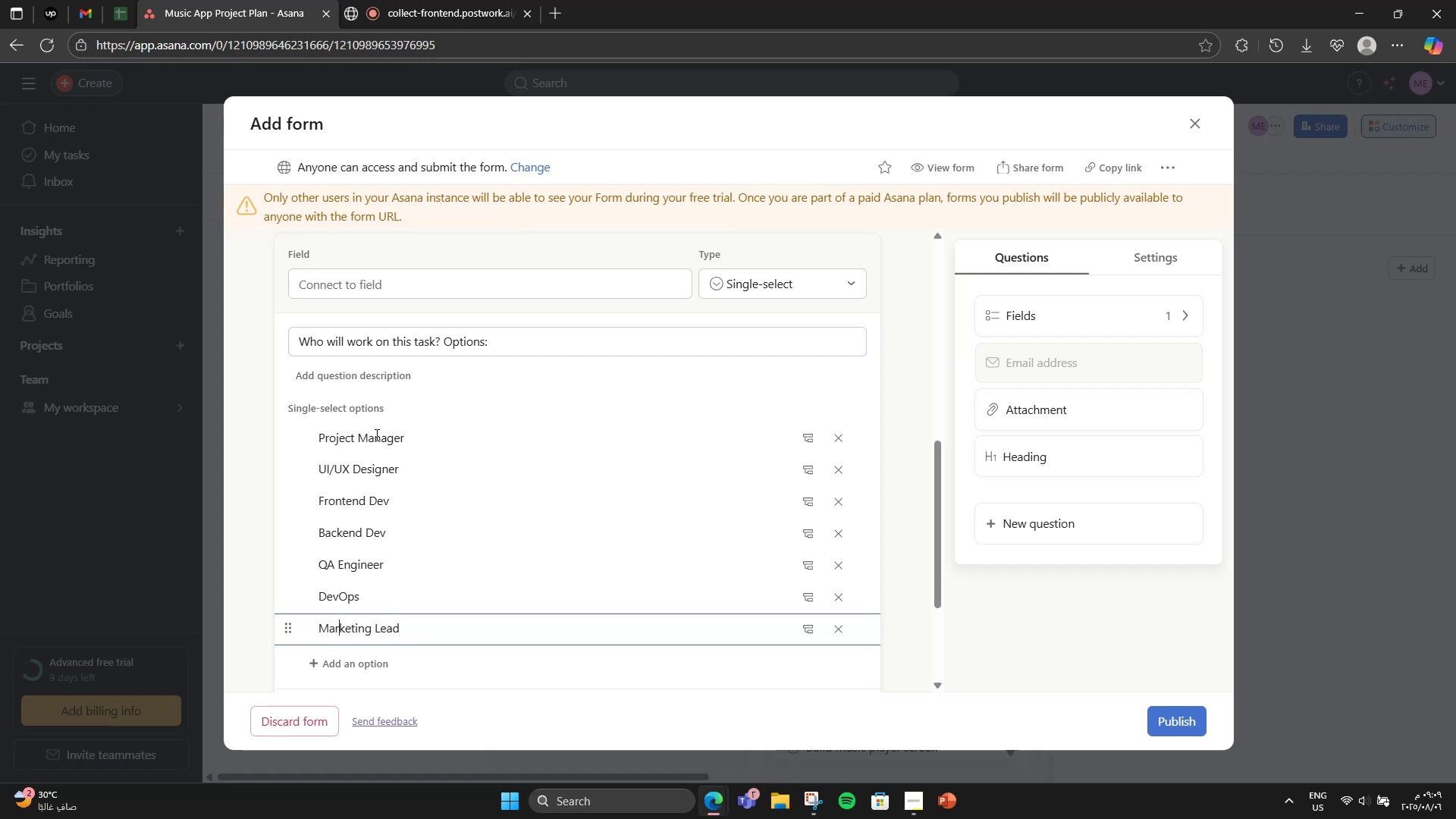 
hold_key(key=ArrowRight, duration=0.94)
 